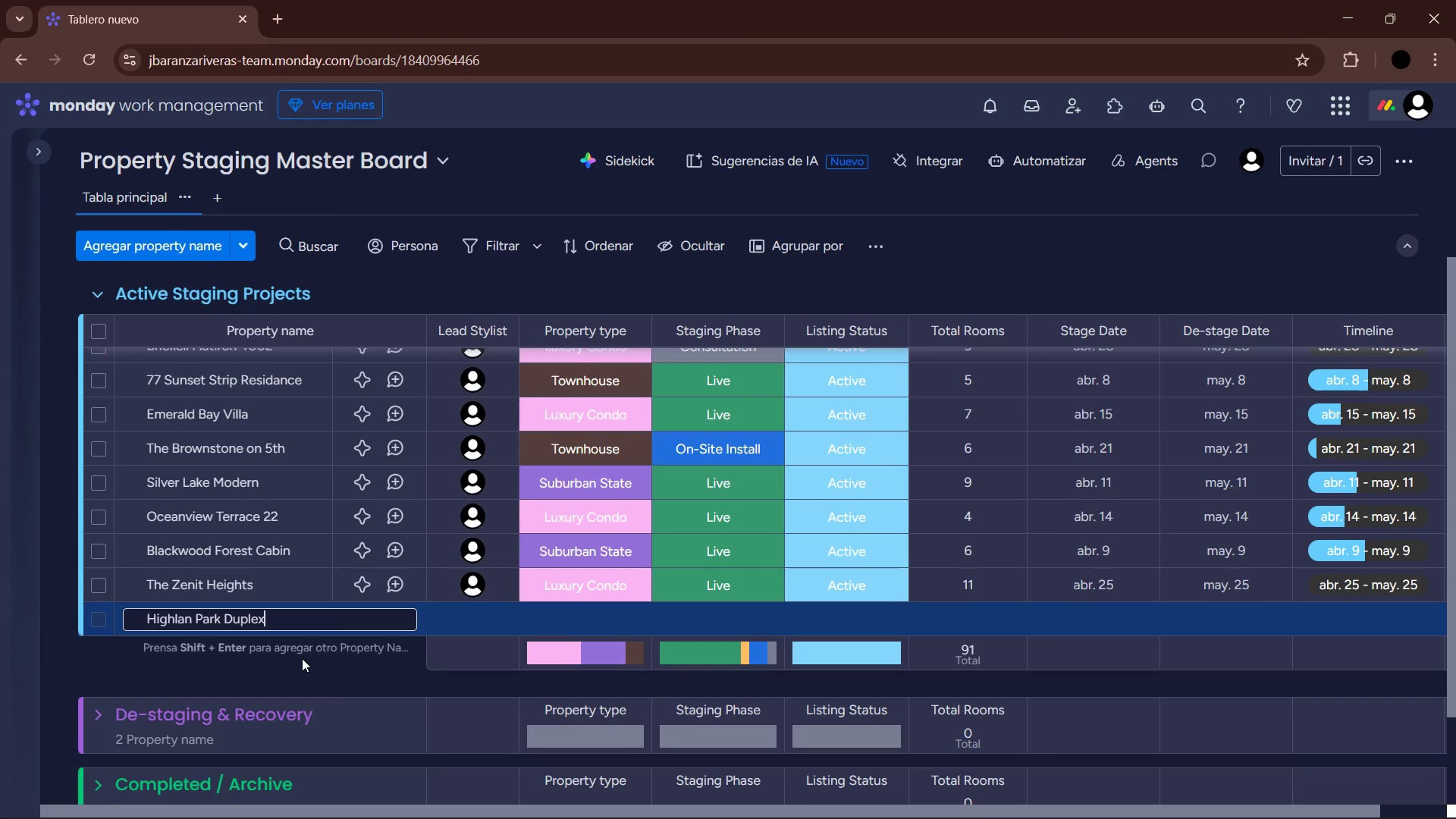 
key(Enter)
 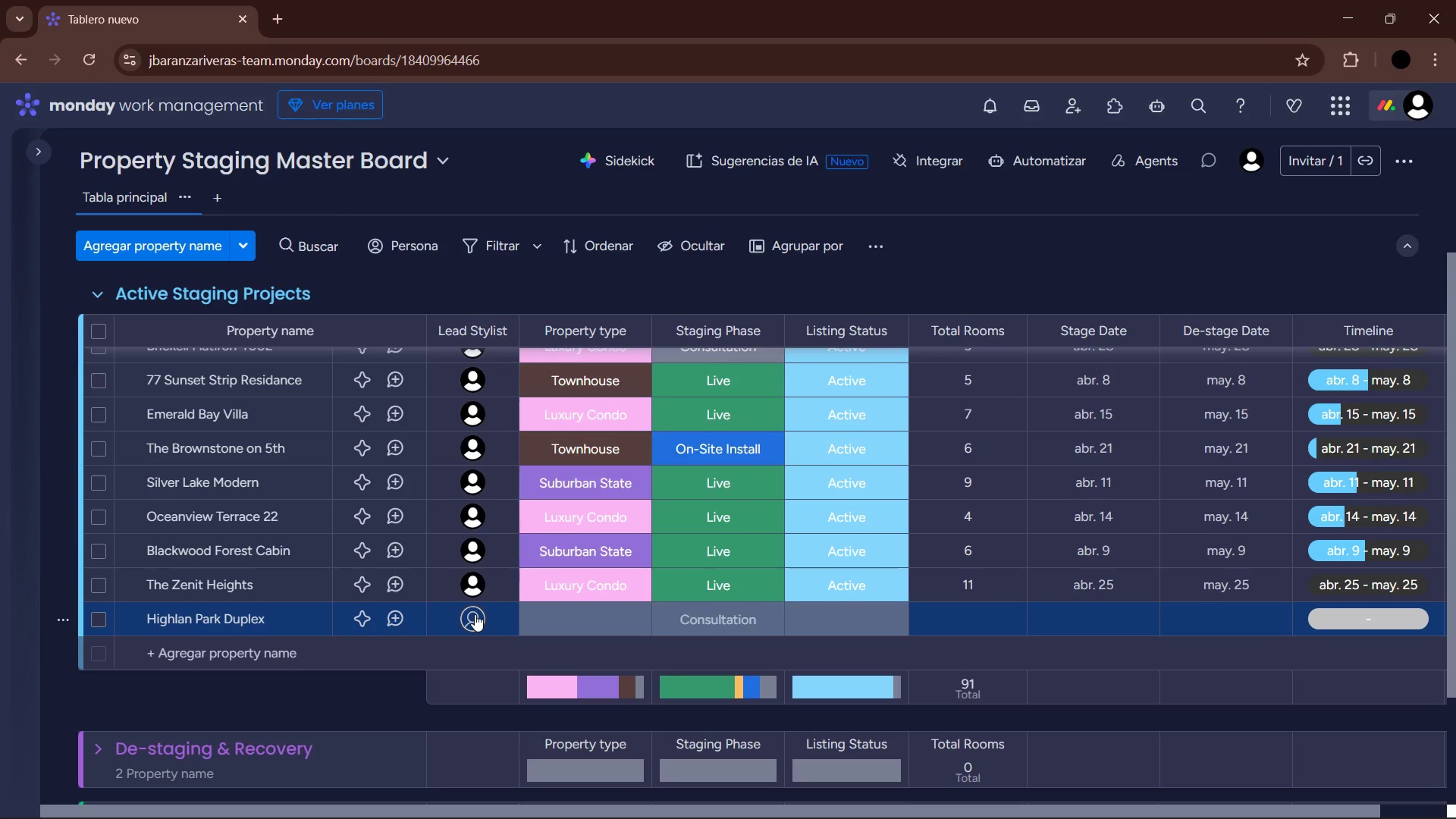 
wait(5.12)
 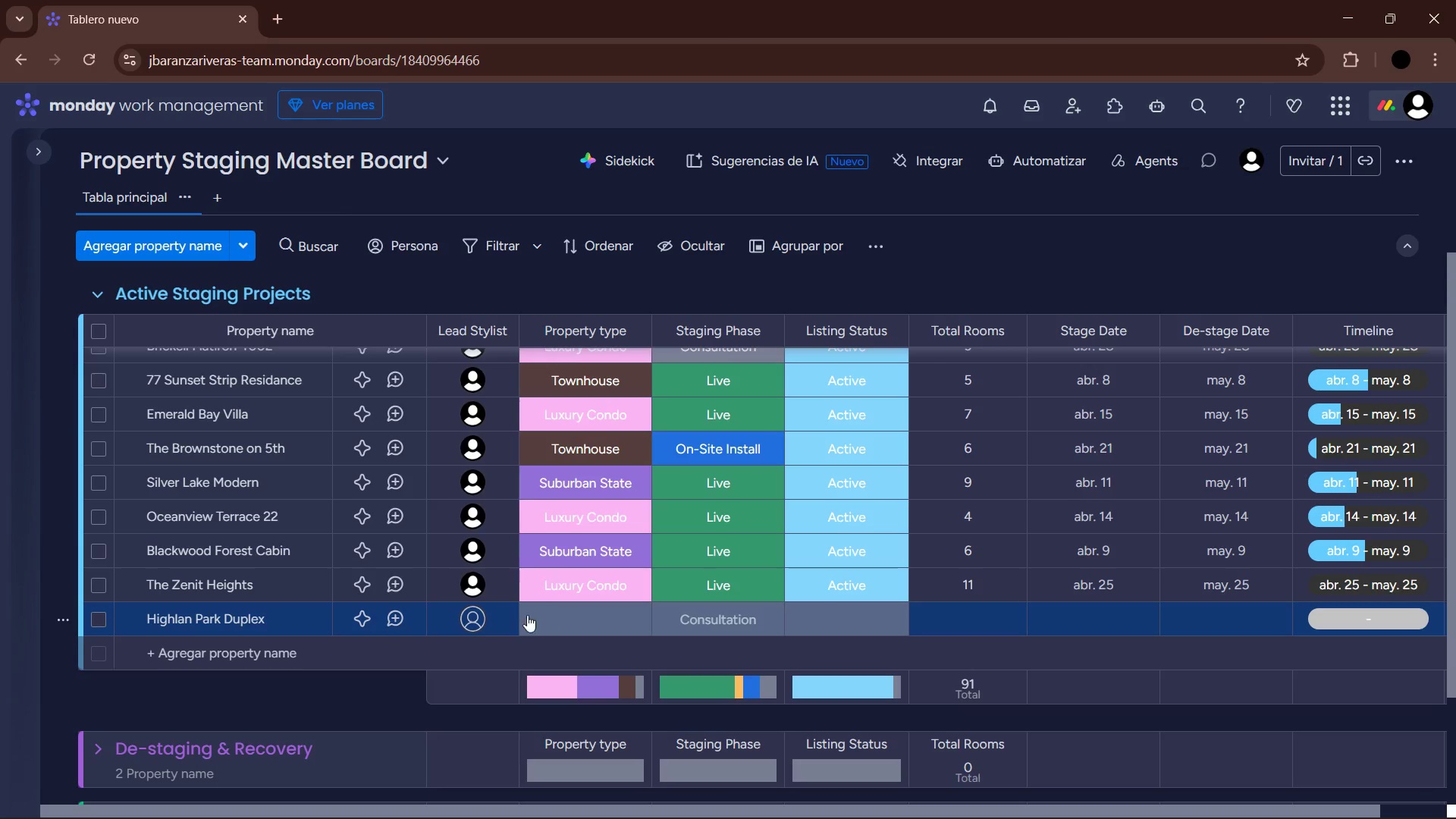 
left_click([475, 614])
 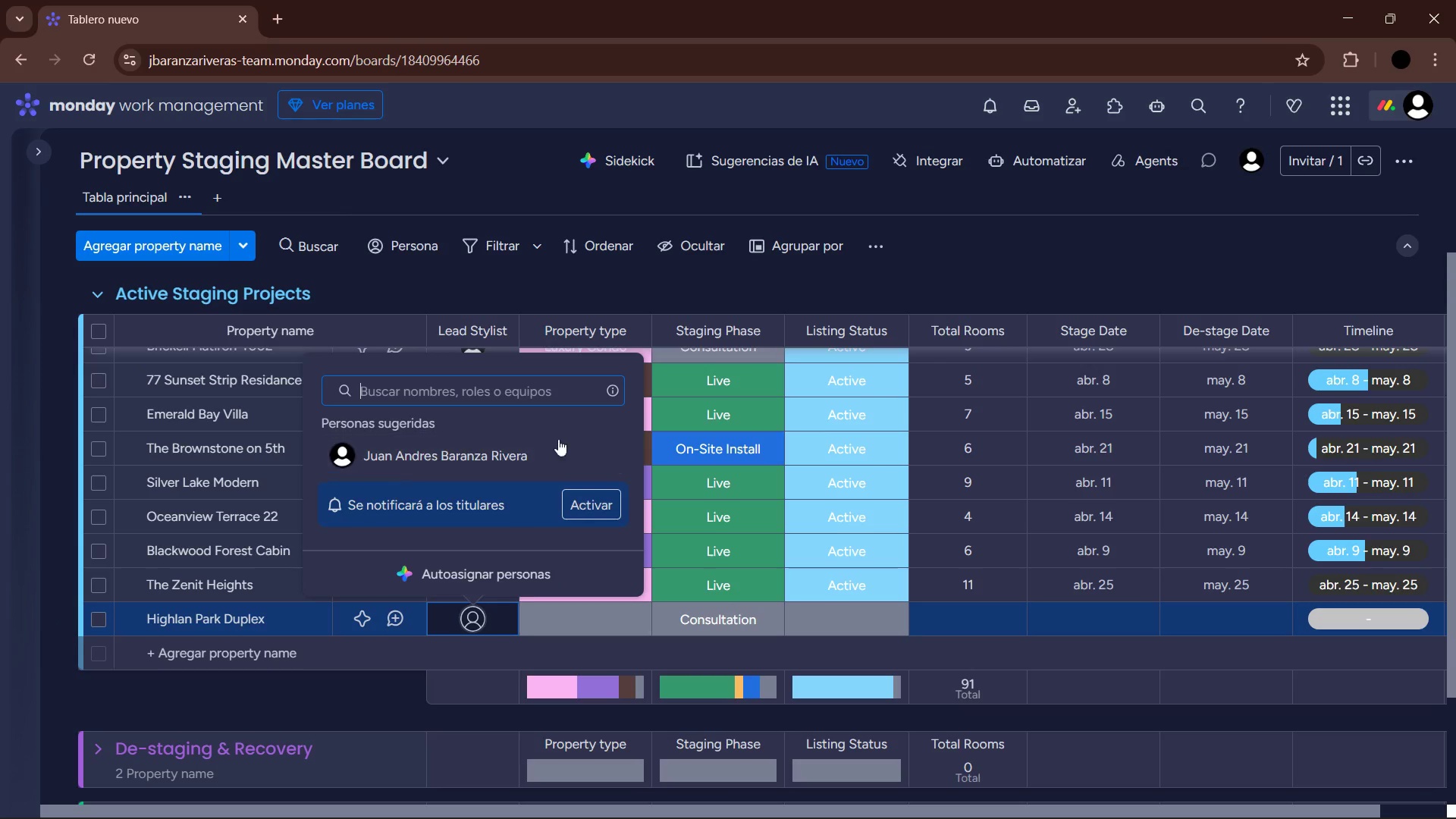 
left_click([541, 456])
 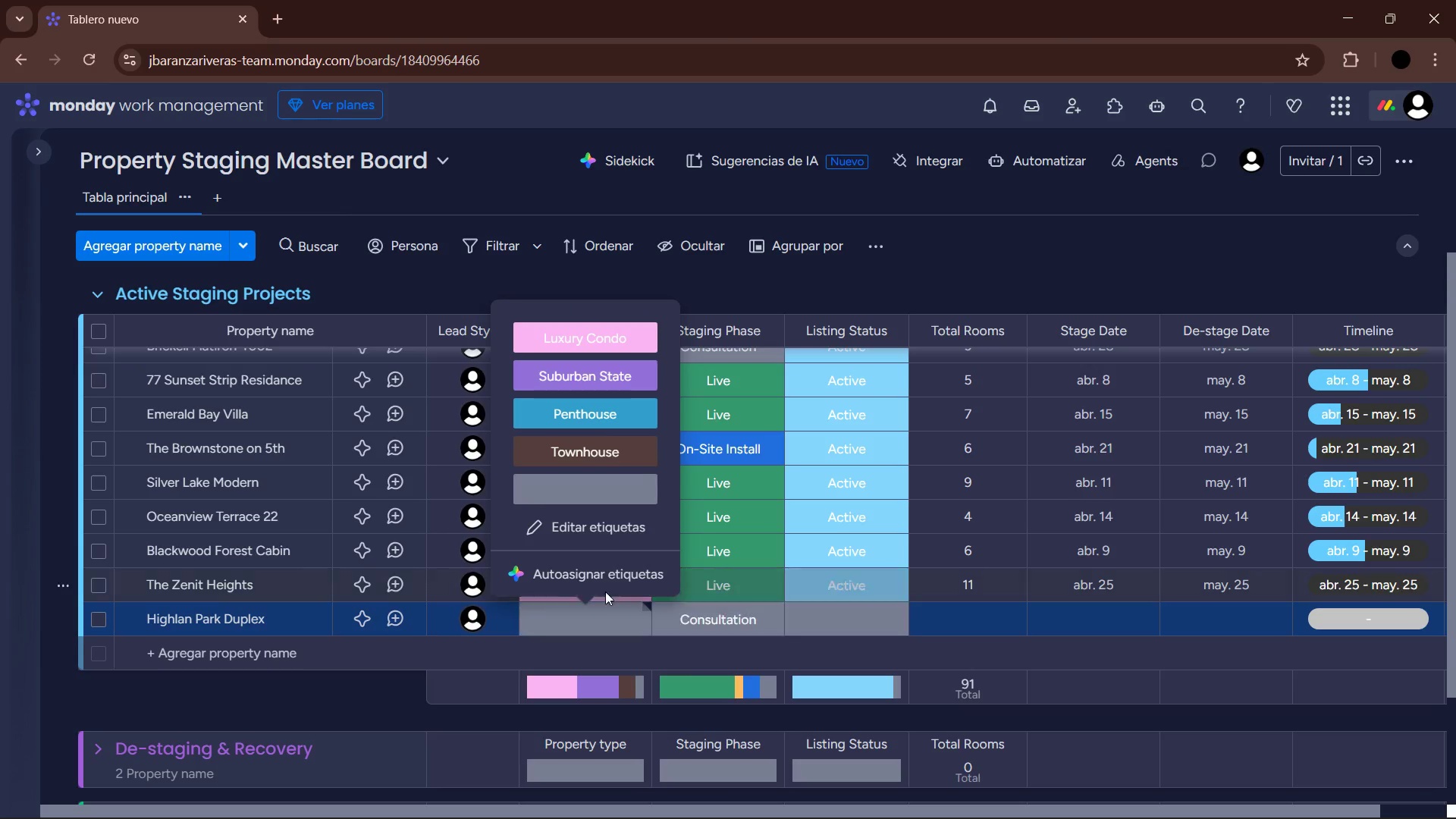 
left_click([618, 450])
 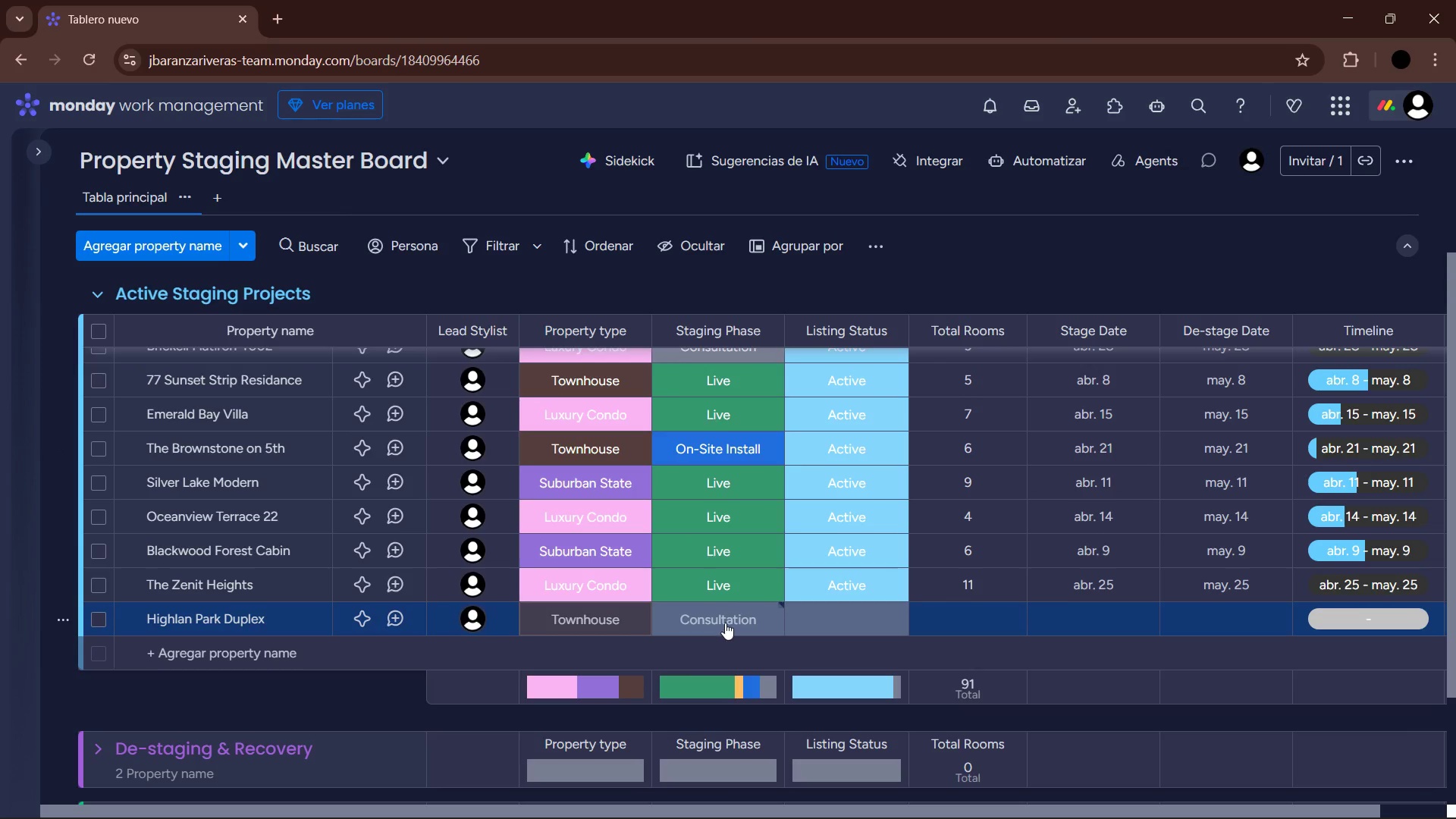 
left_click([719, 619])
 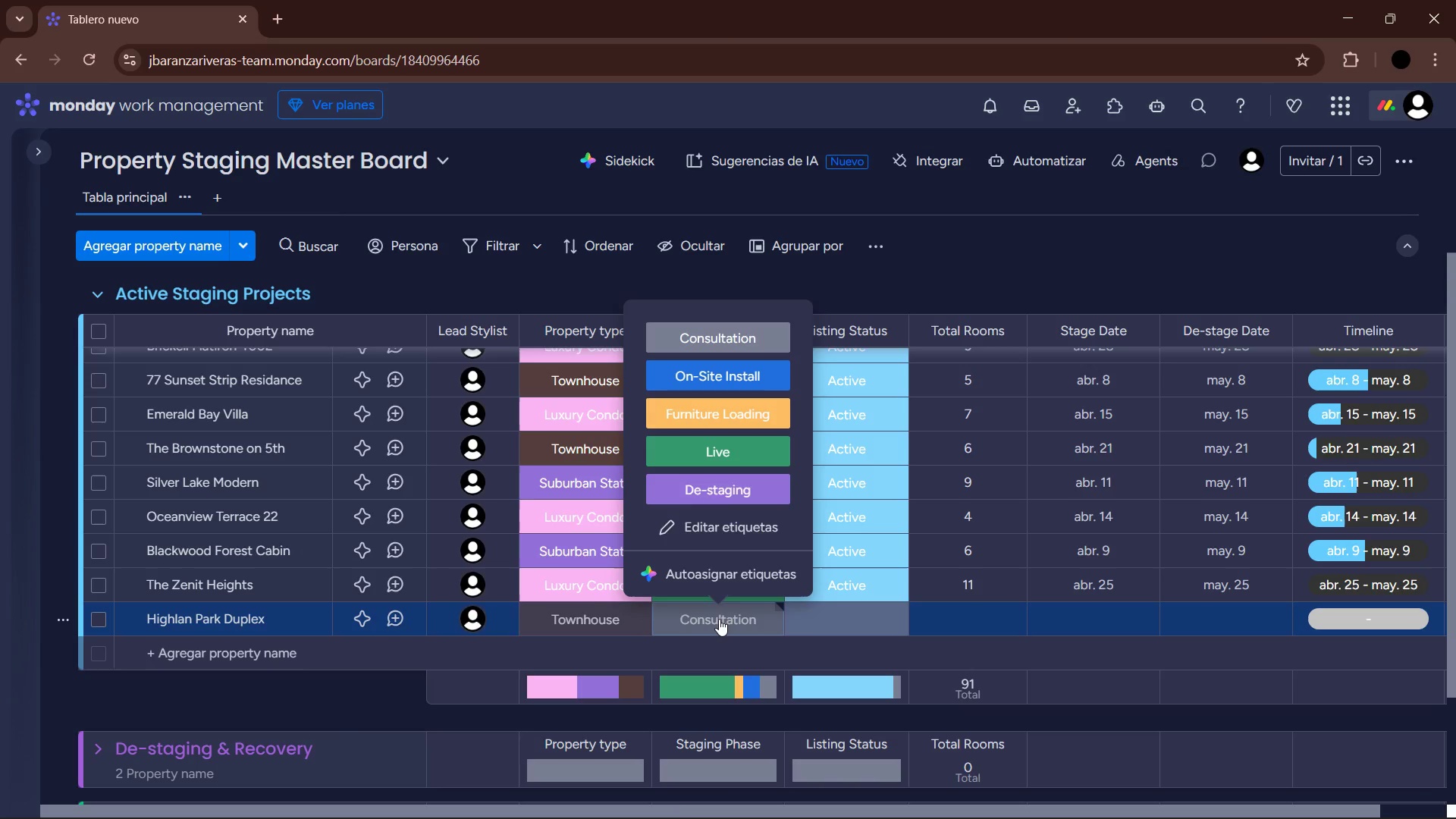 
wait(8.27)
 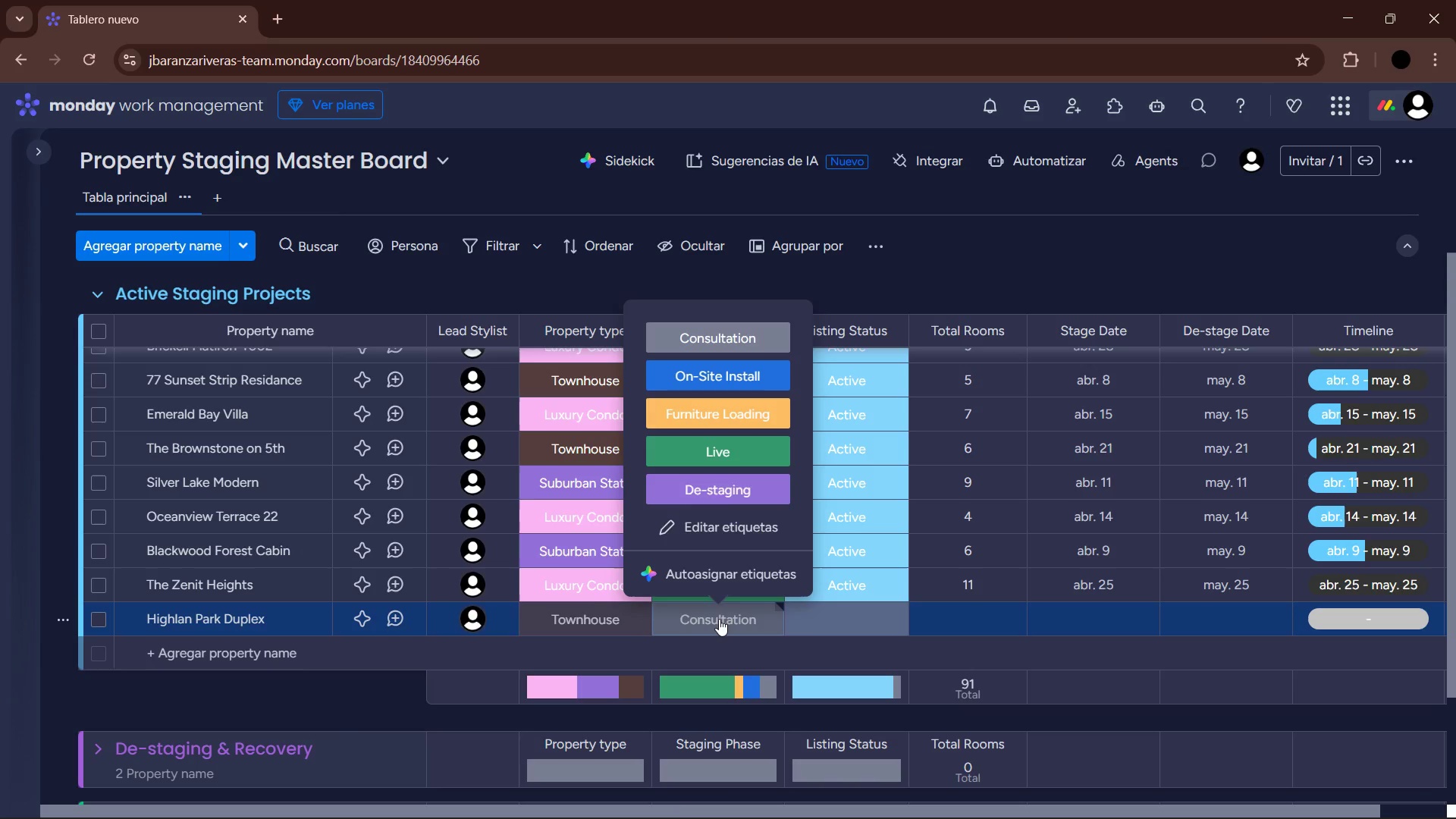 
left_click([736, 343])
 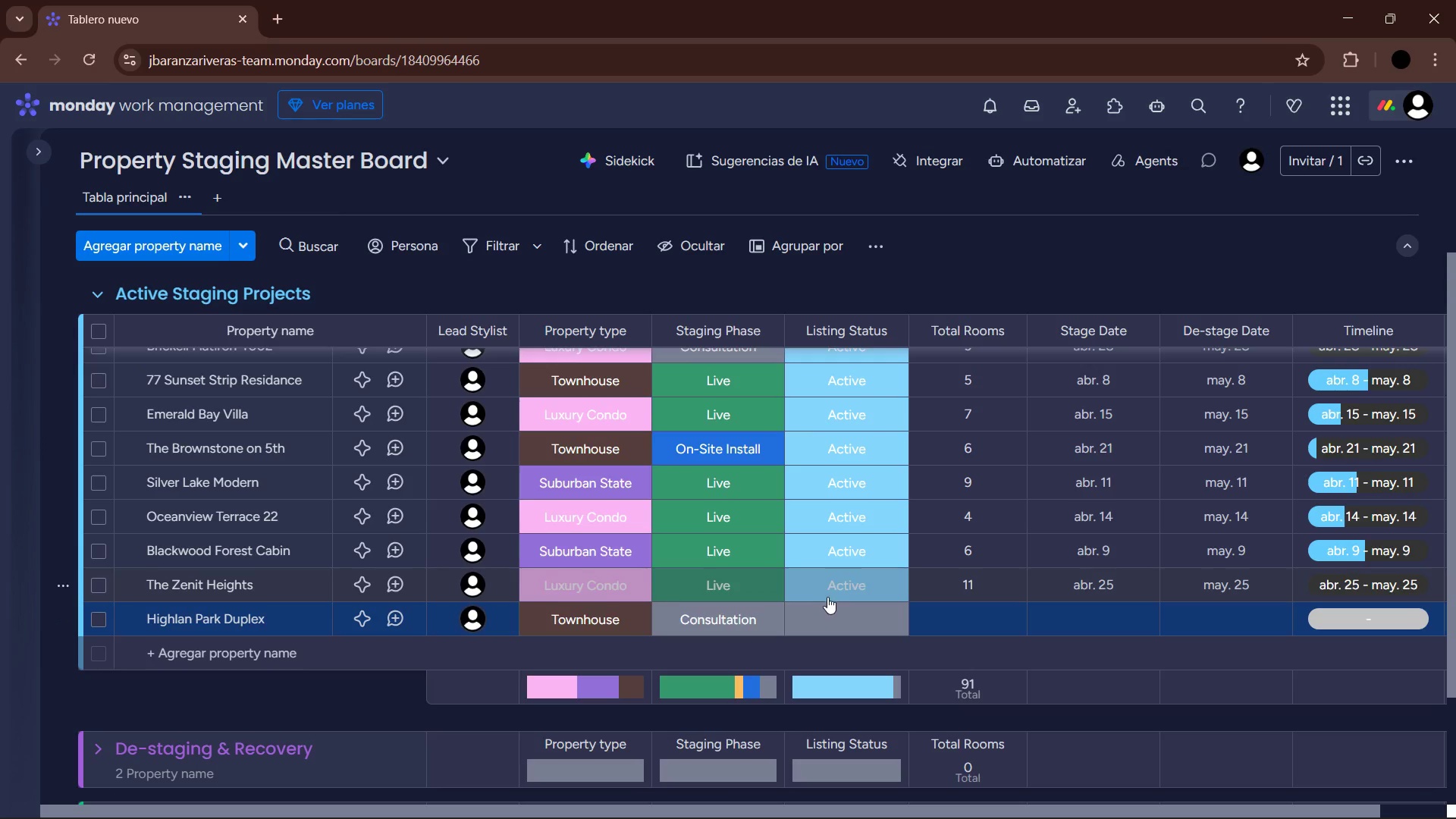 
left_click([833, 609])
 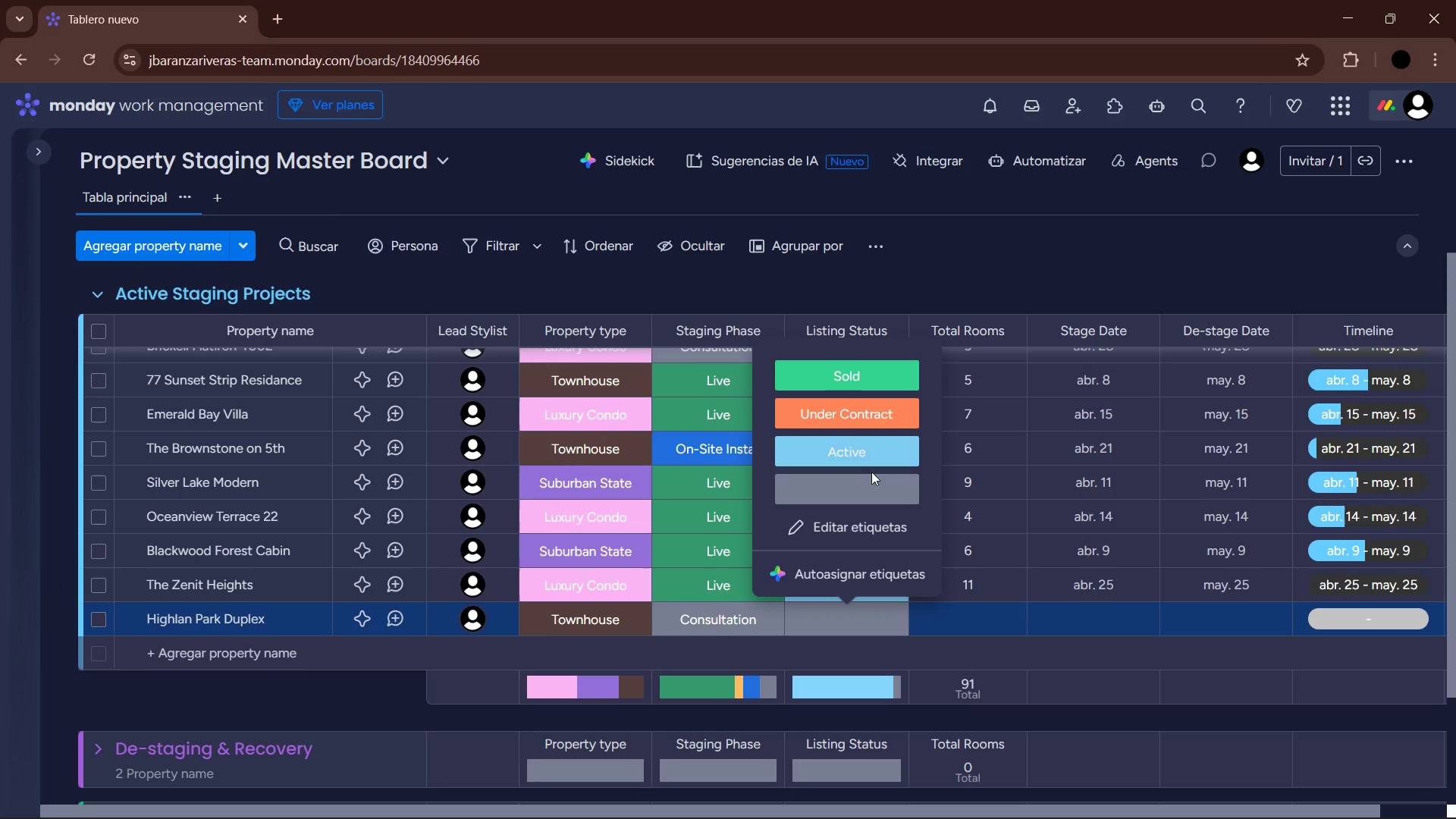 
left_click([868, 452])
 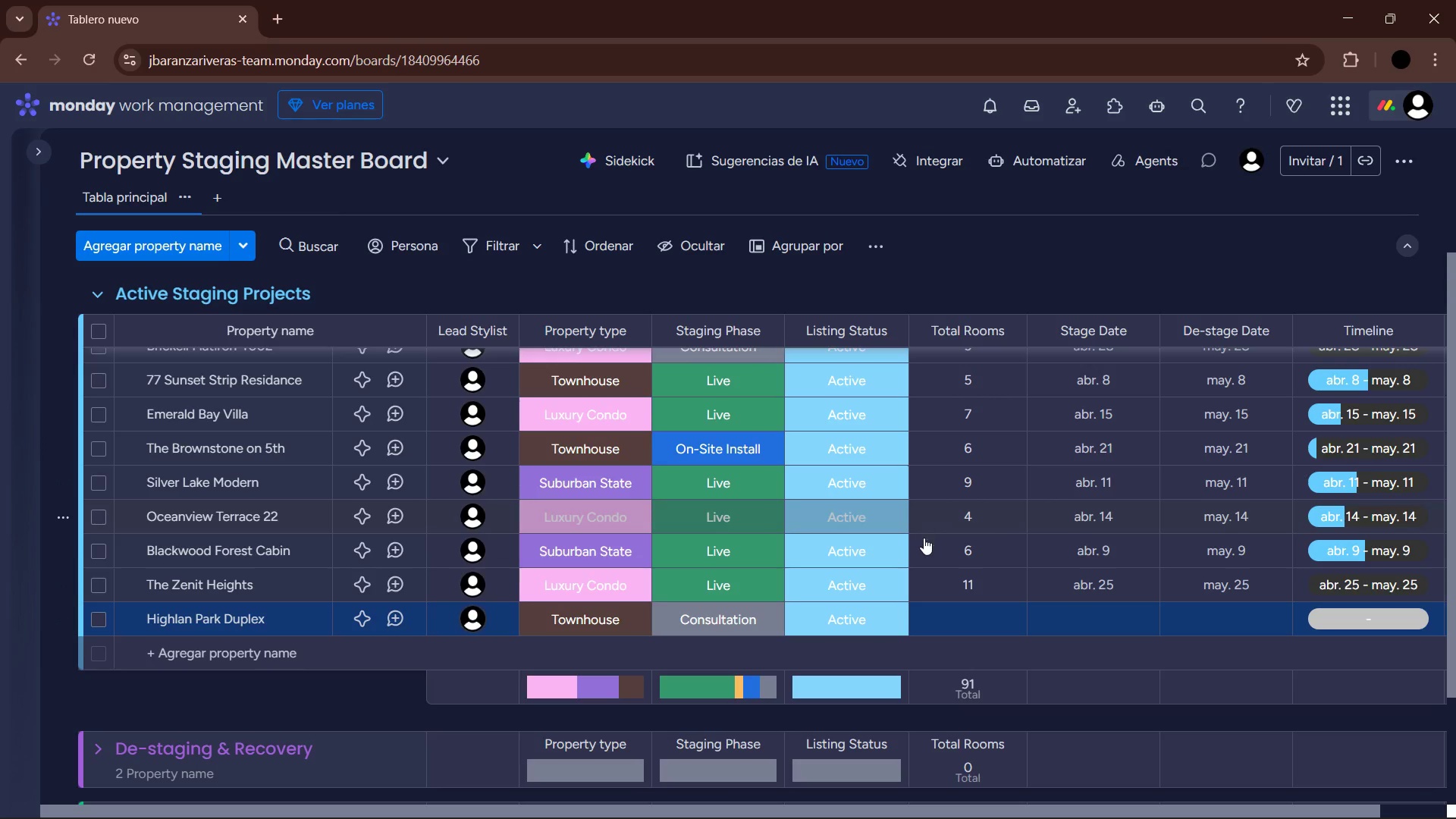 
left_click([968, 617])
 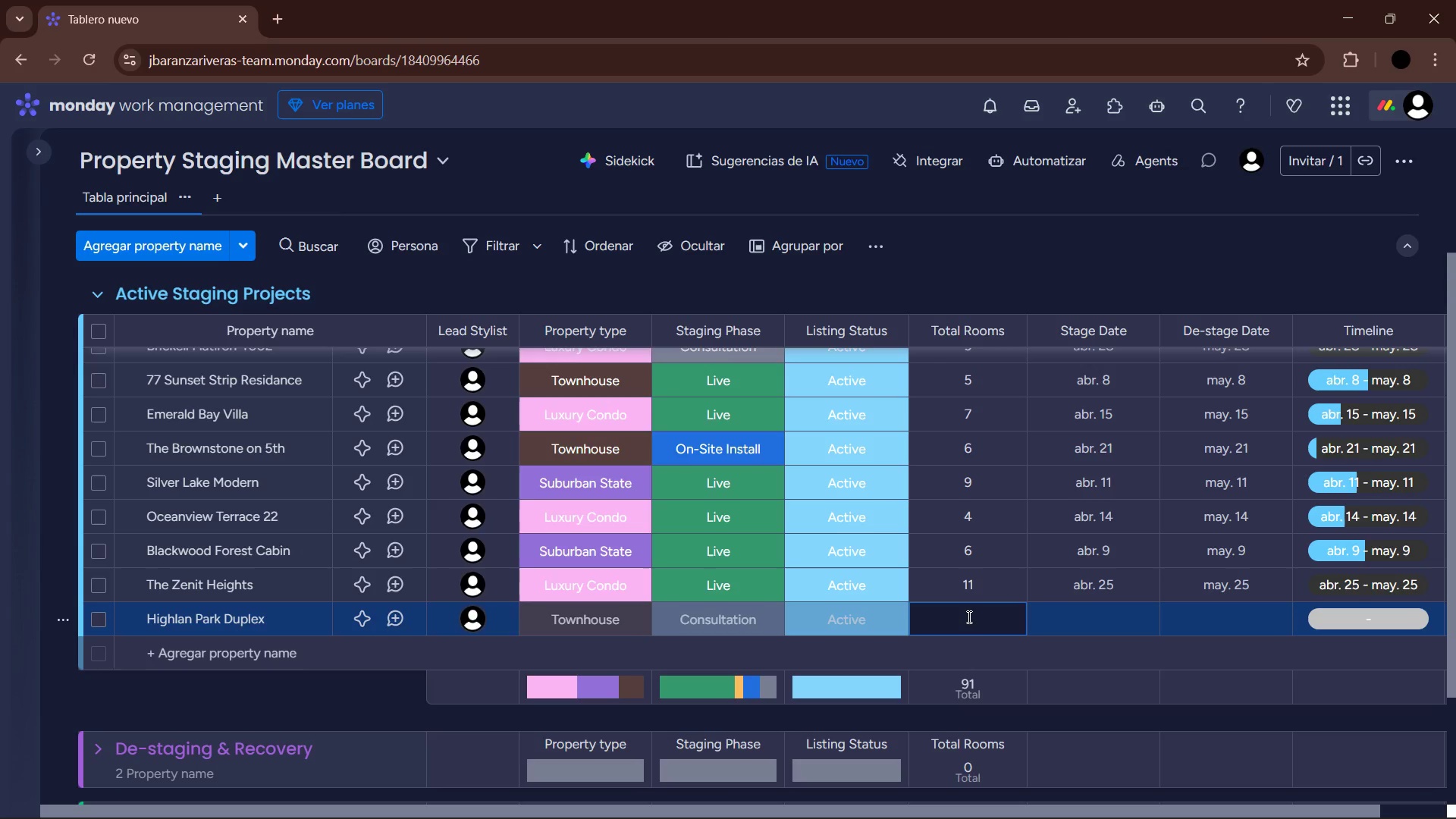 
key(Numpad5)
 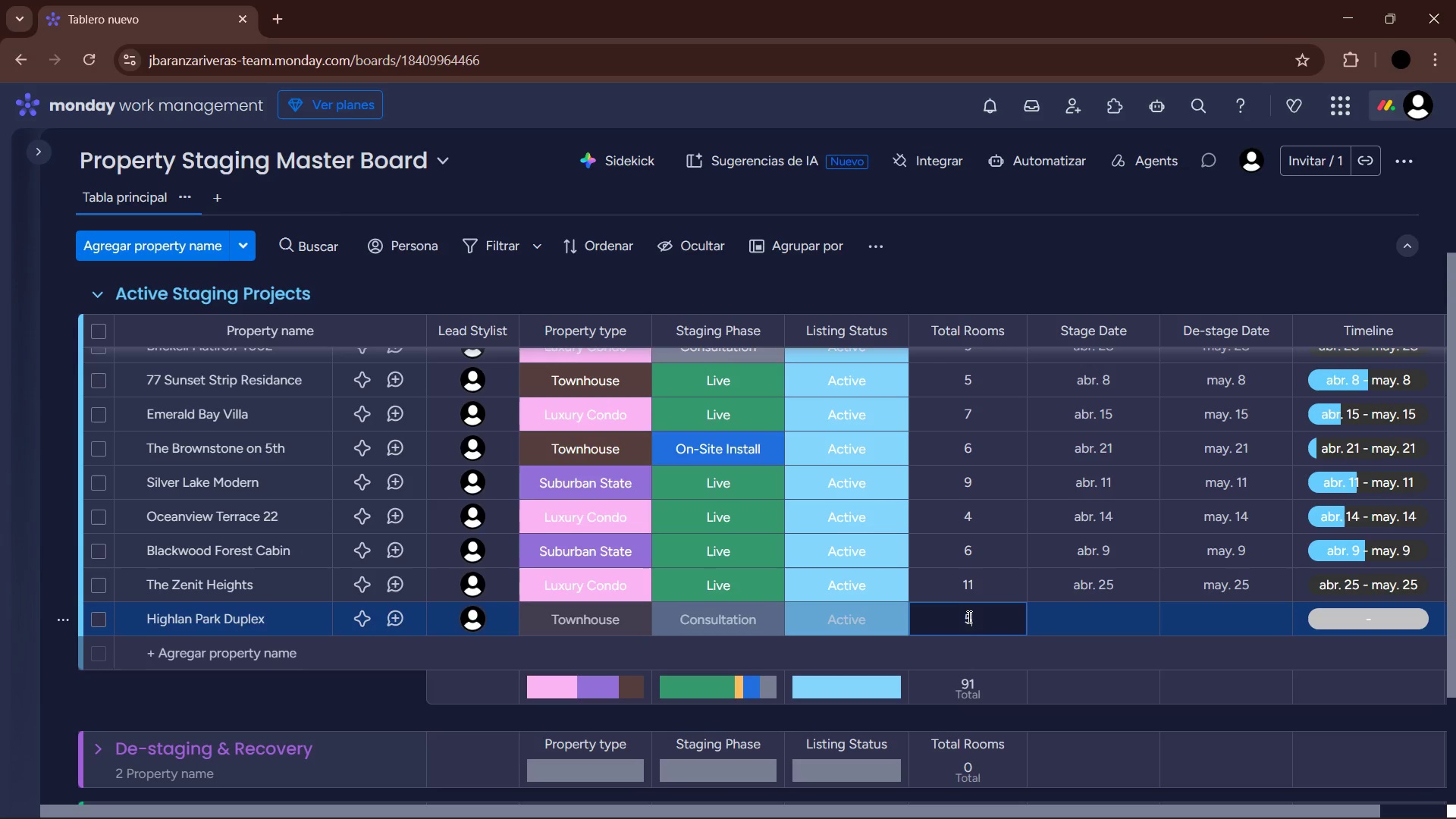 
key(NumpadEnter)
 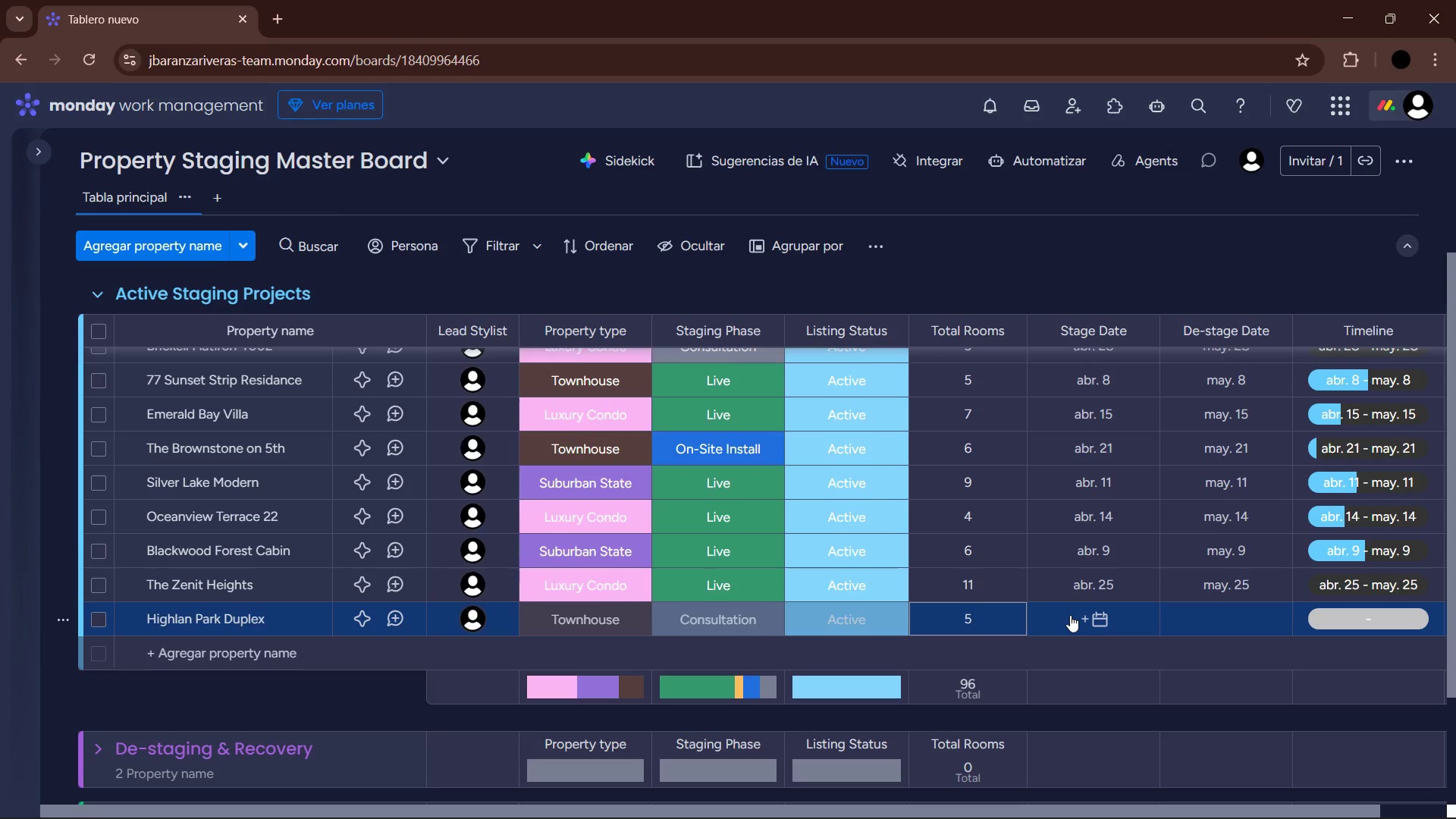 
left_click([1070, 615])
 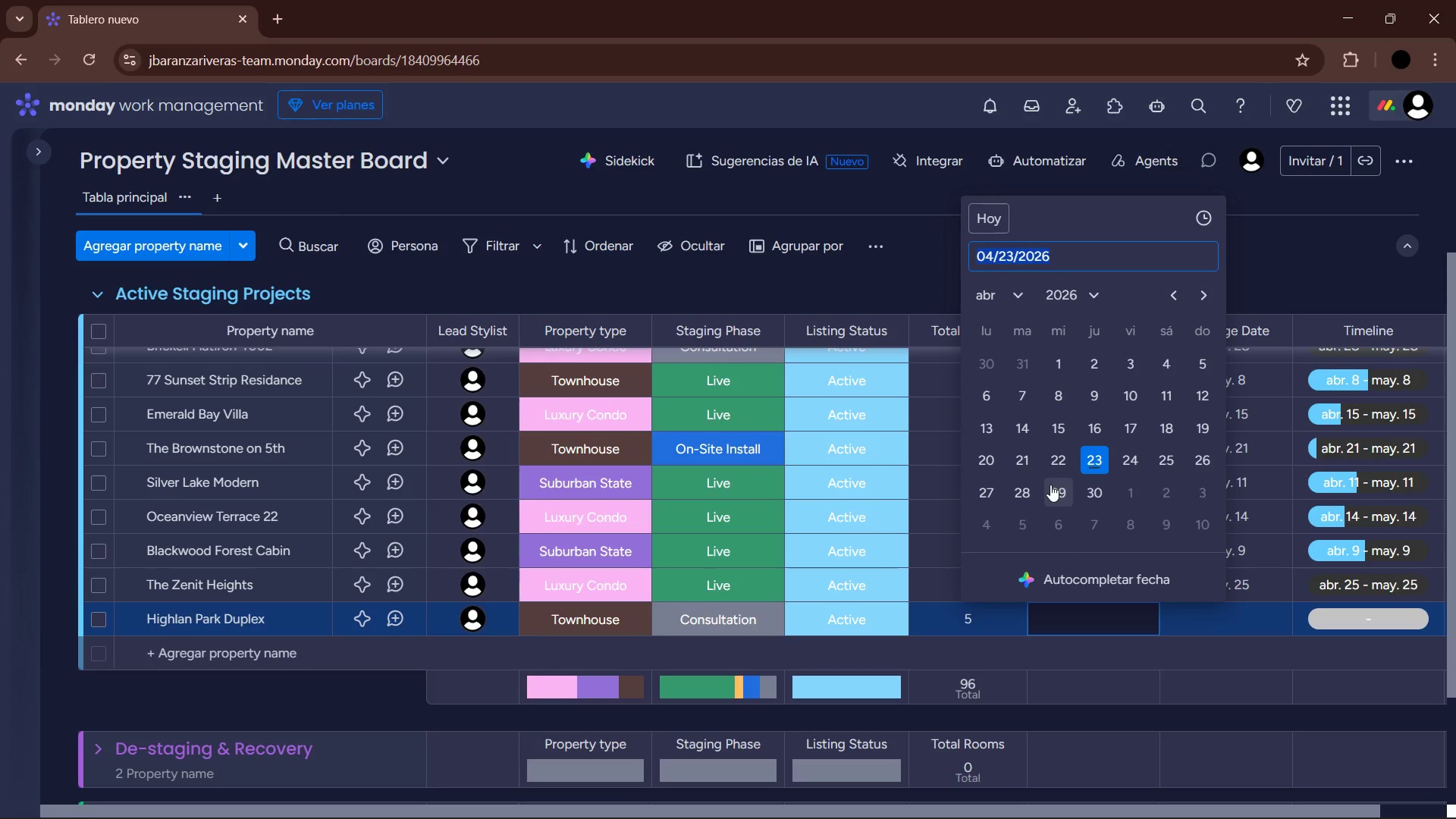 
left_click([990, 490])
 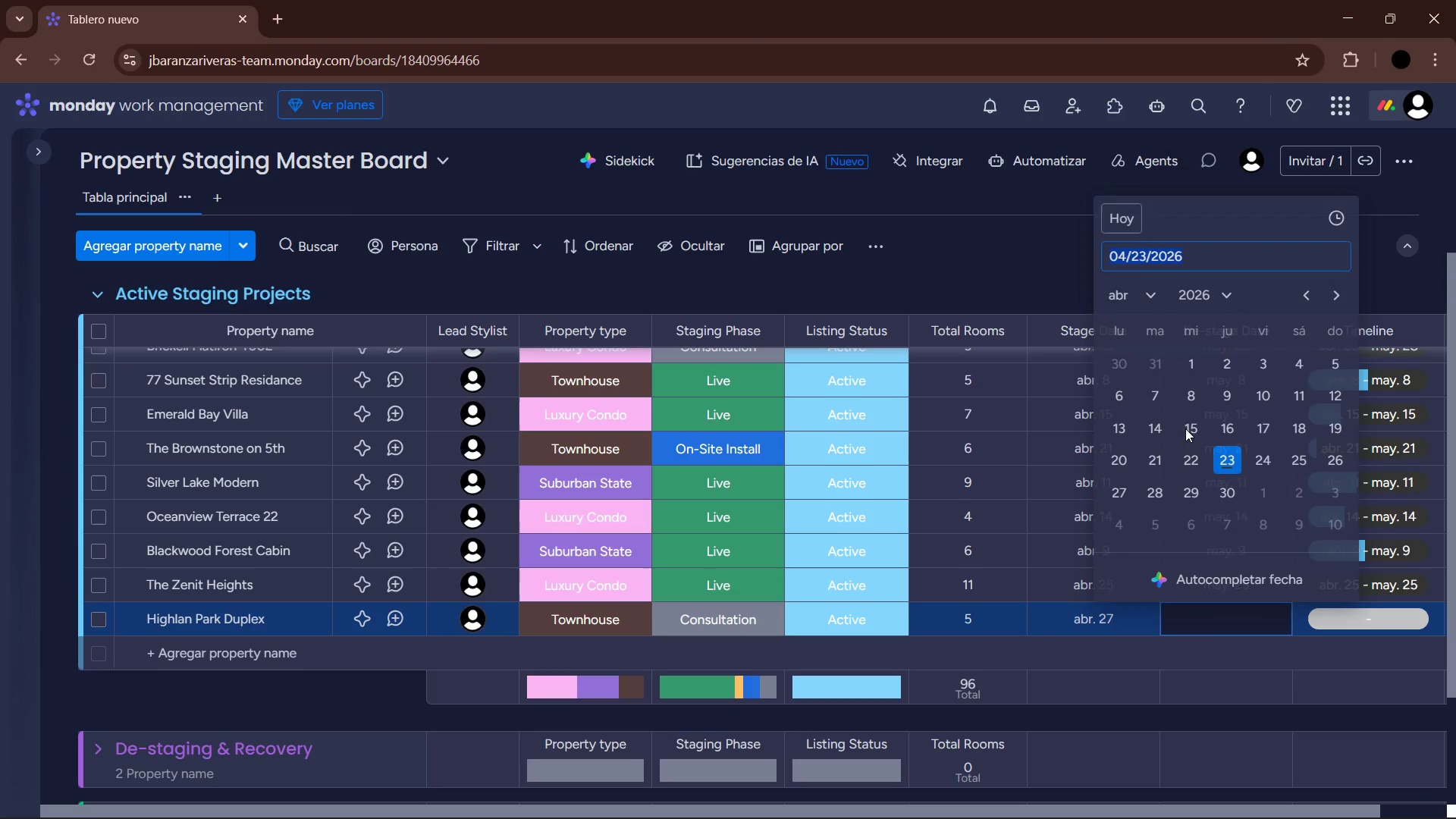 
left_click([1126, 298])
 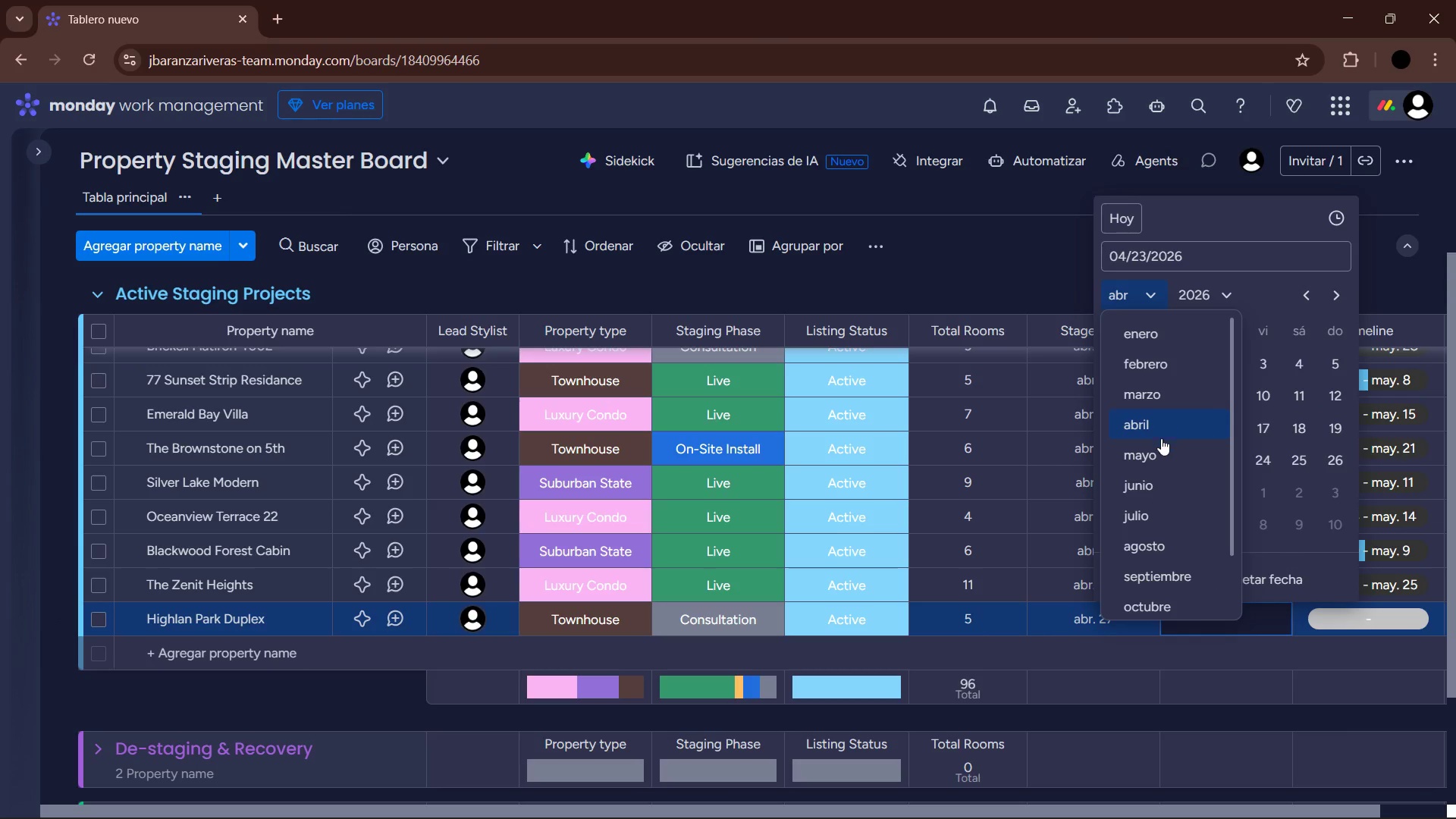 
left_click([1160, 447])
 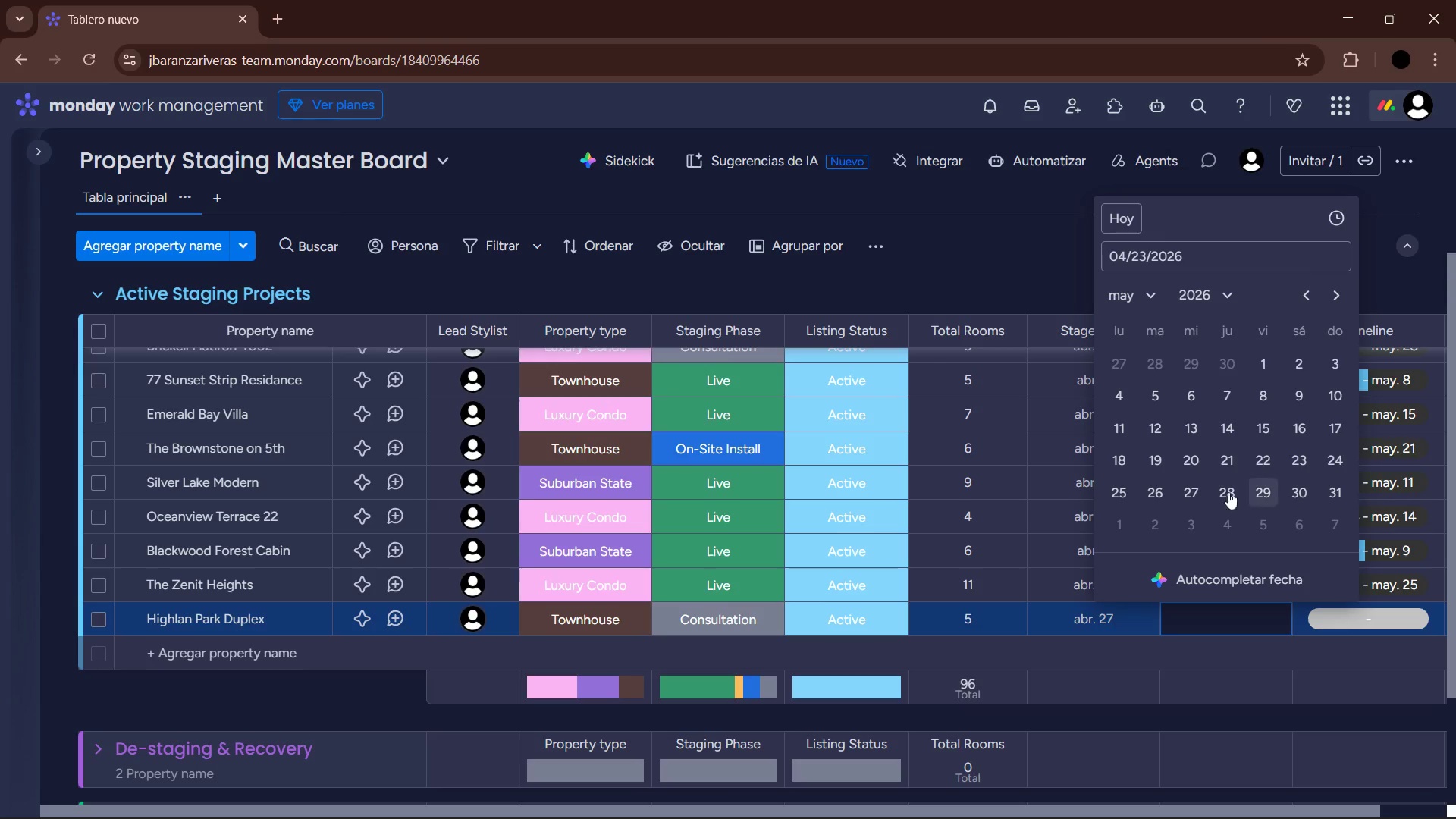 
left_click([1191, 492])
 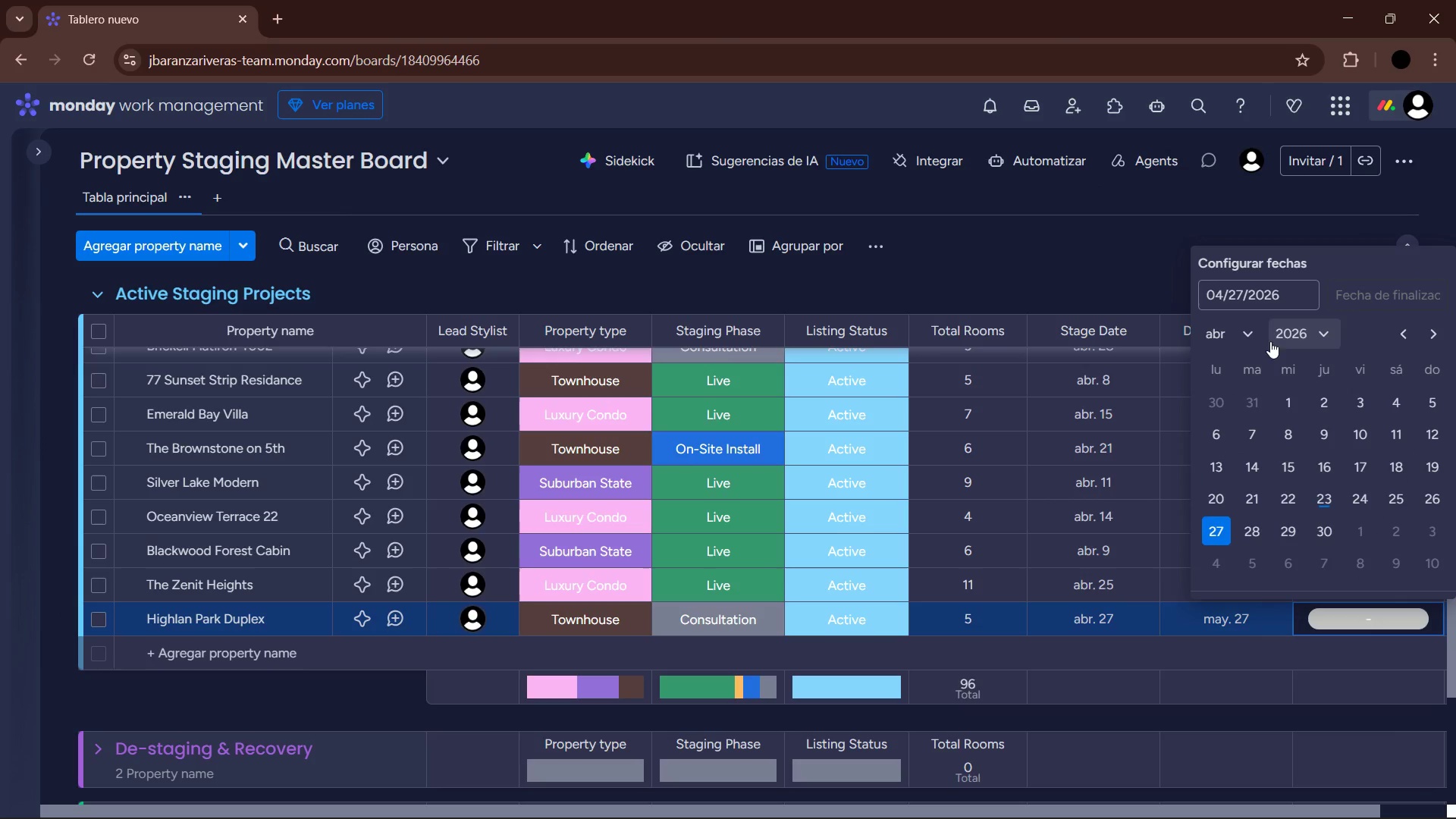 
left_click([1255, 488])
 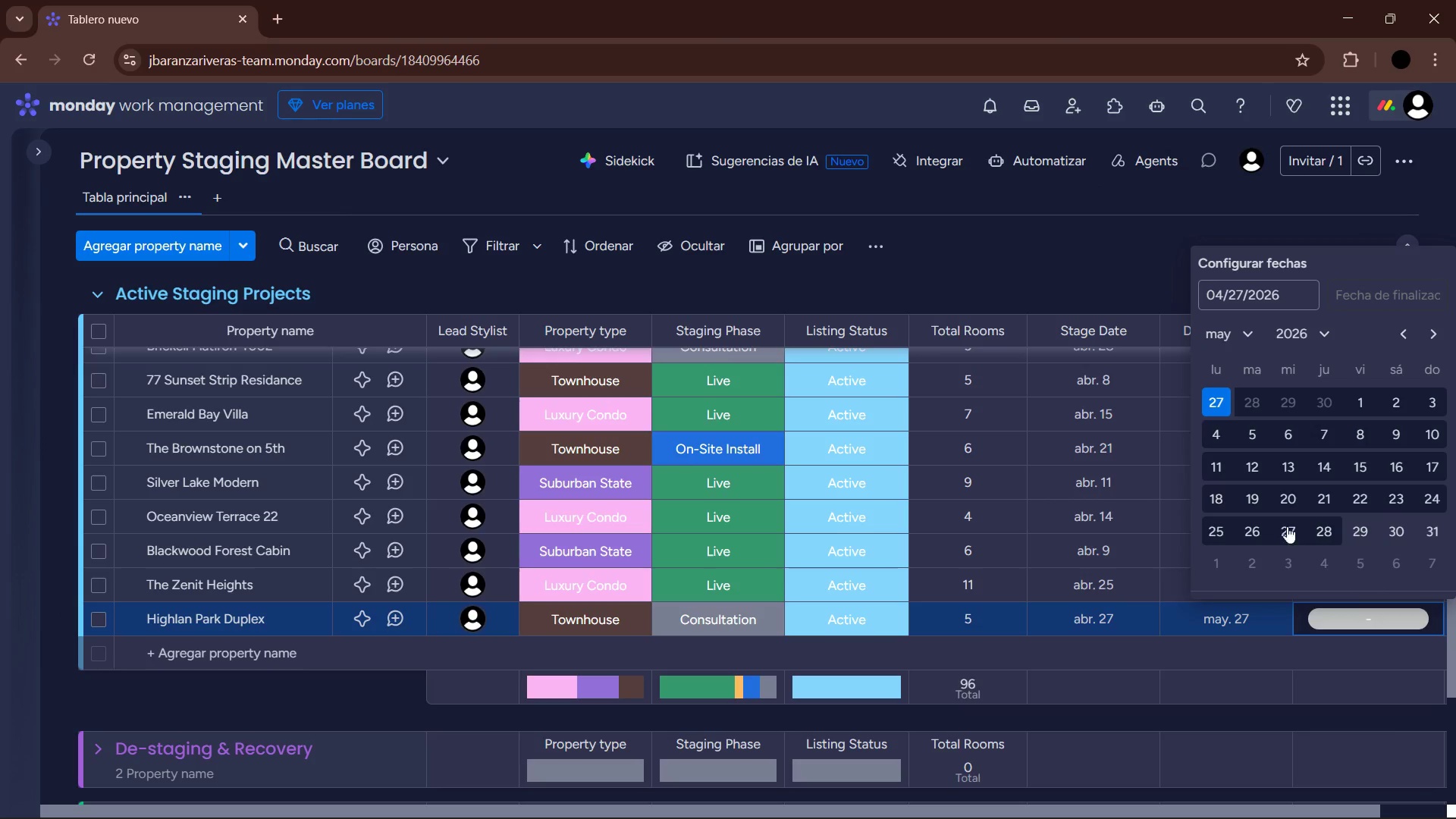 
left_click([1285, 532])
 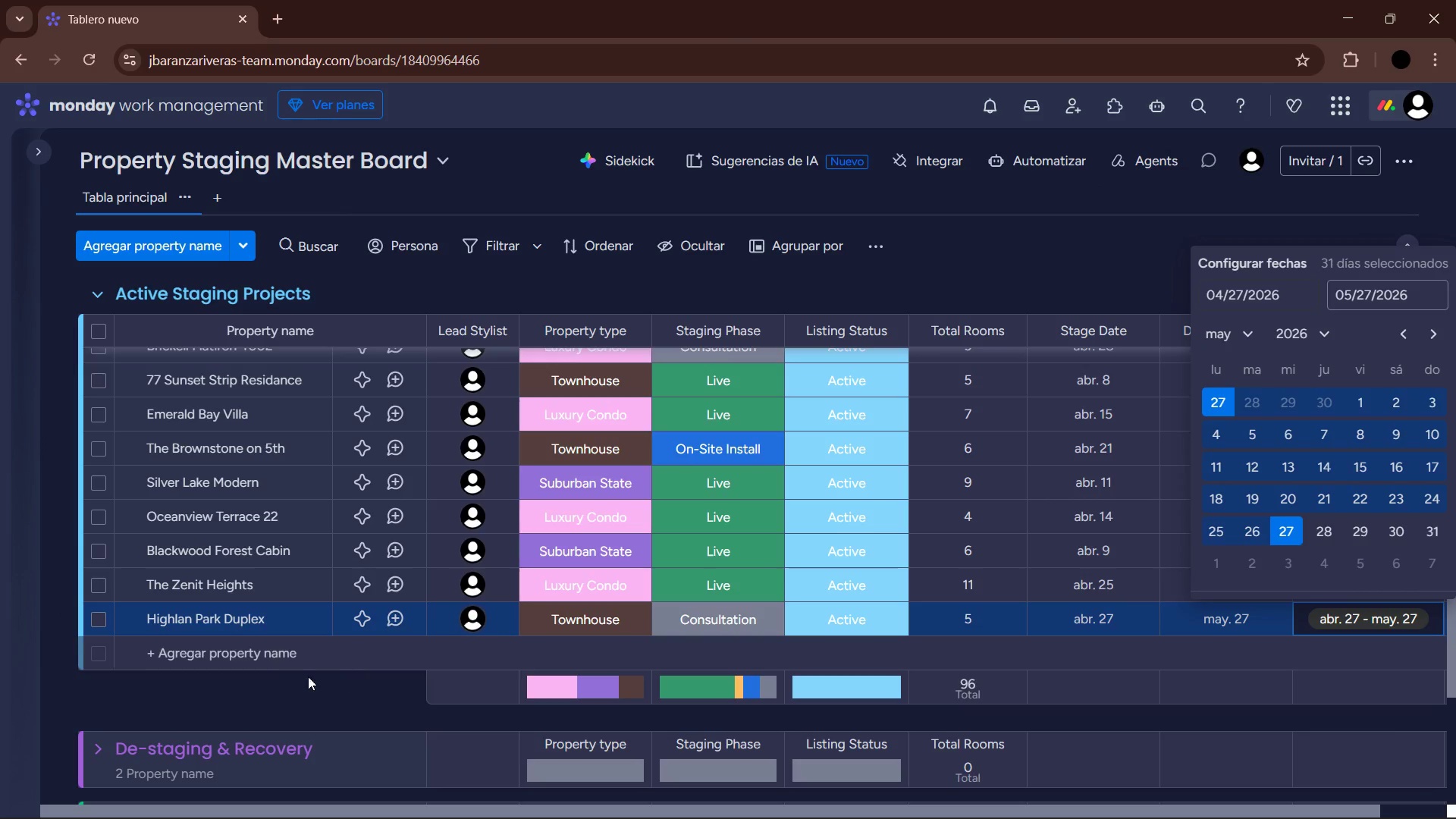 
double_click([287, 654])
 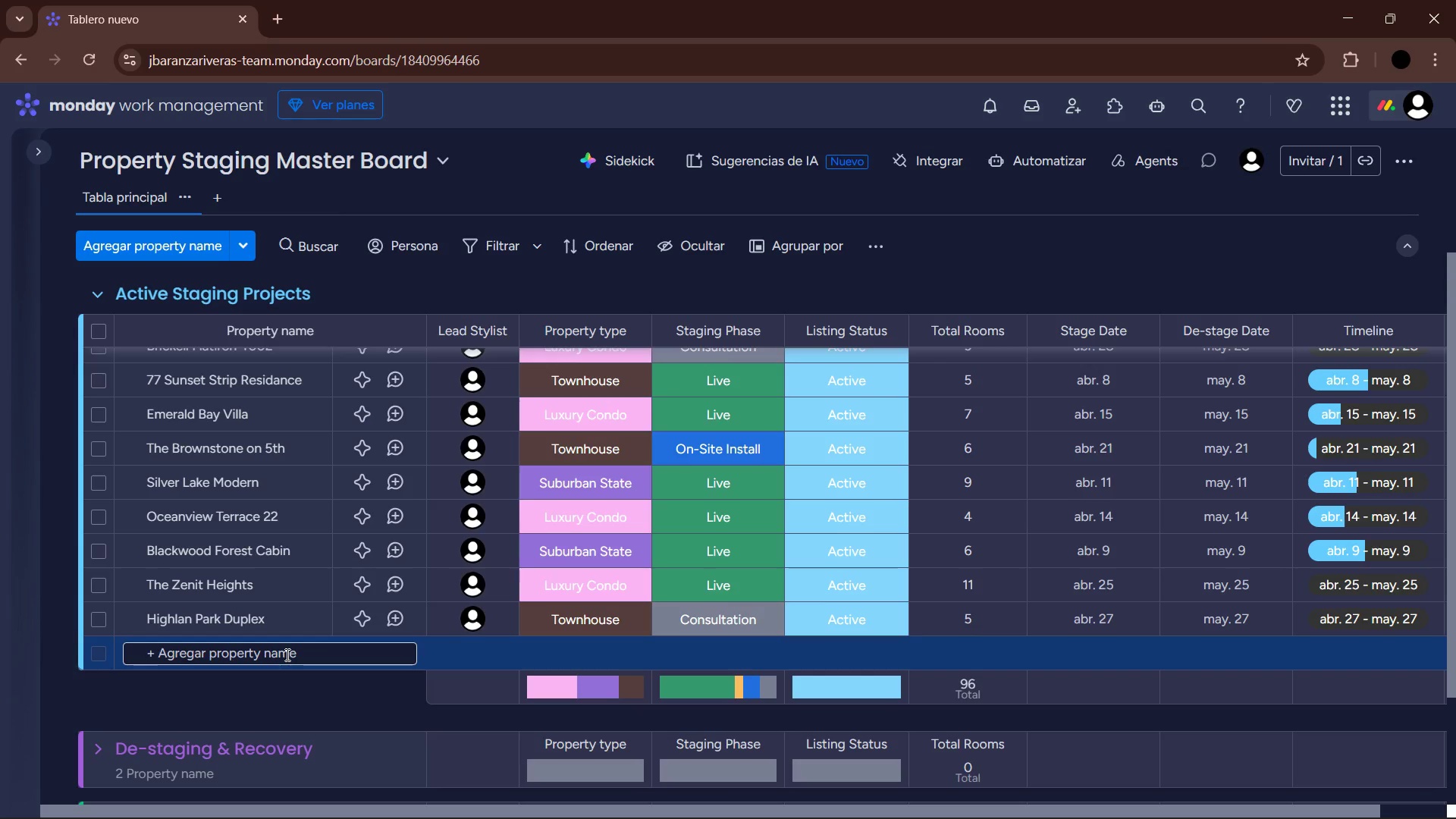 
type(Magnolia Garden Villa [Delete])
key(Backspace)
 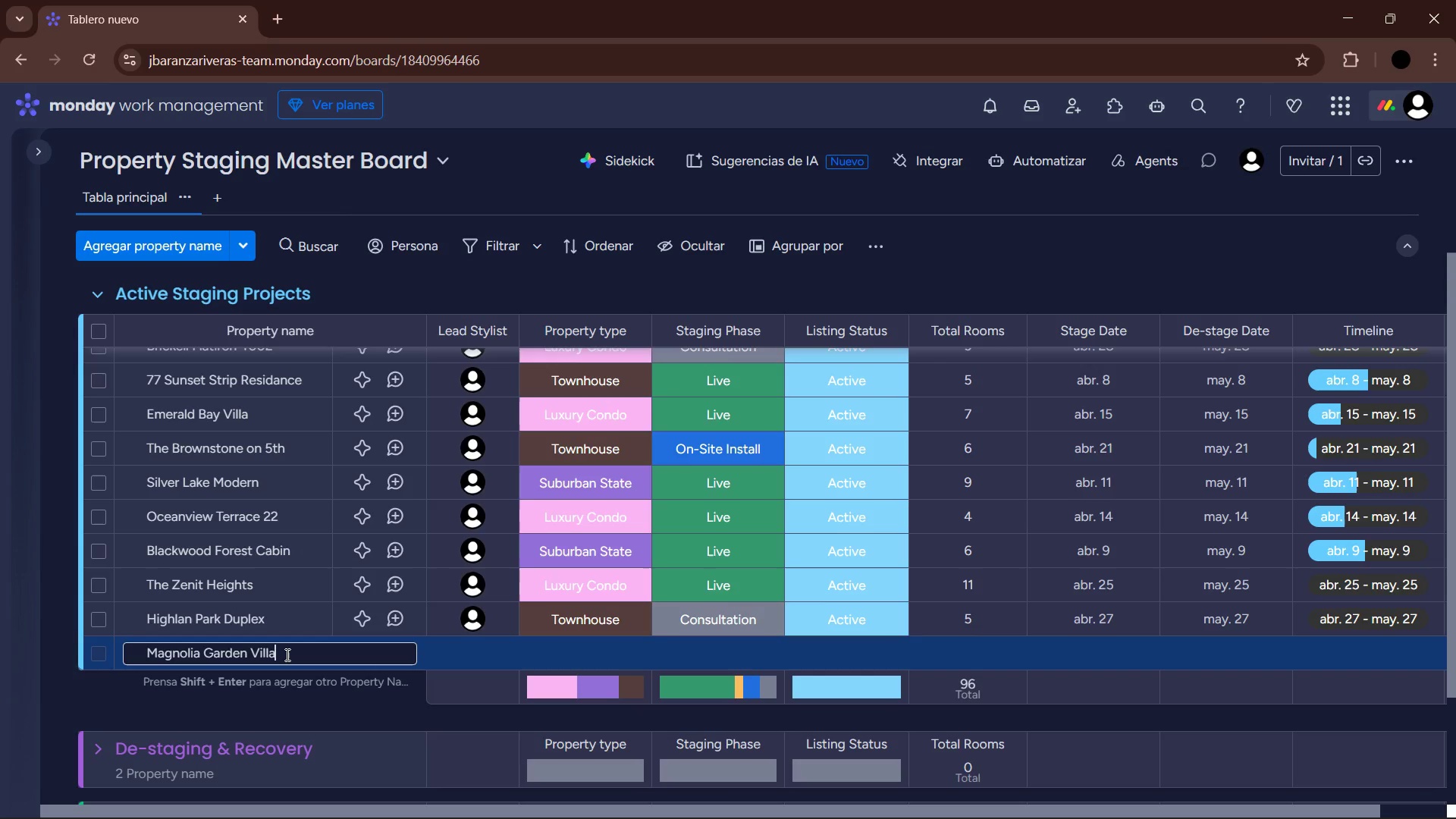 
key(Enter)
 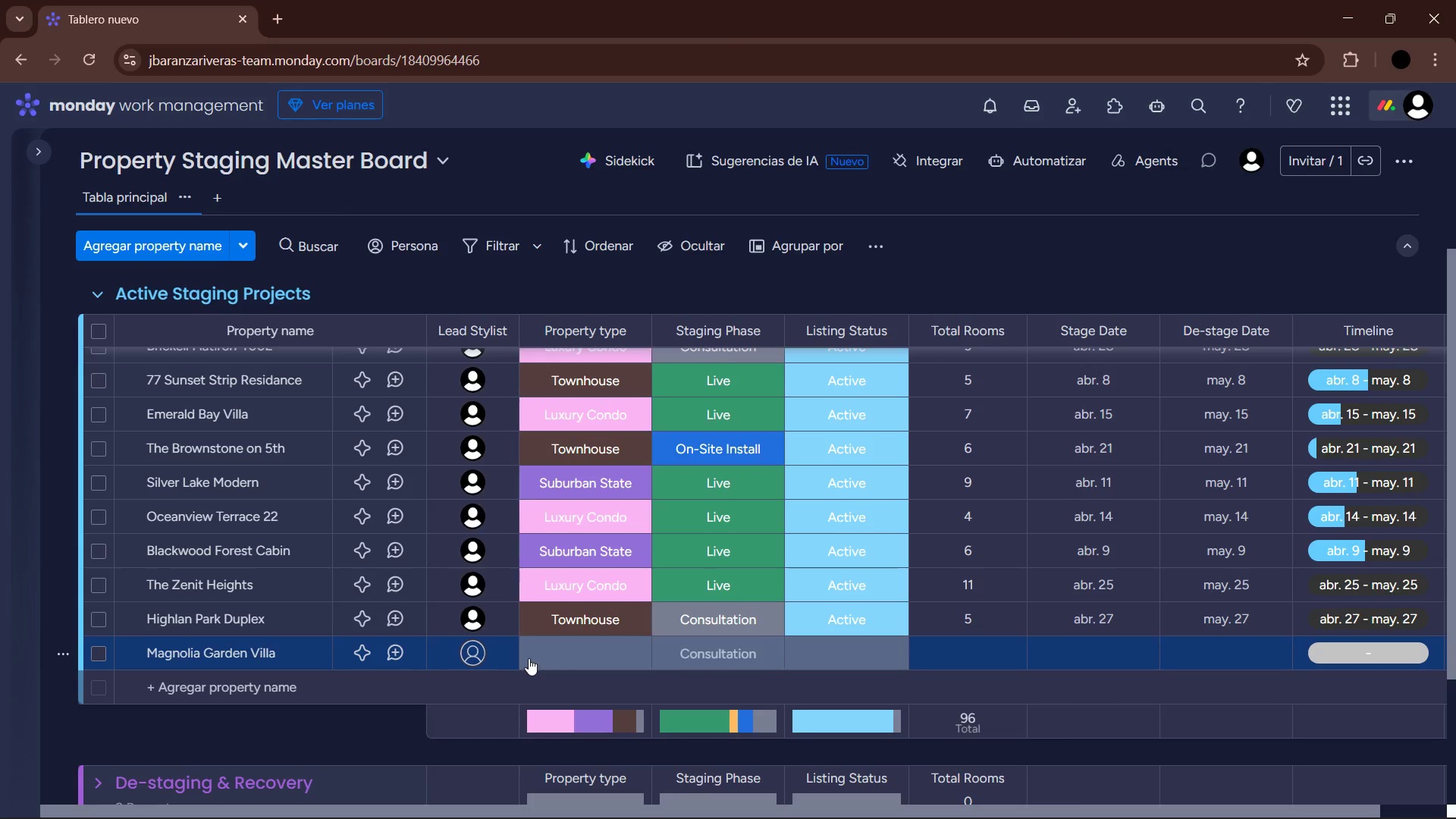 
left_click([486, 657])
 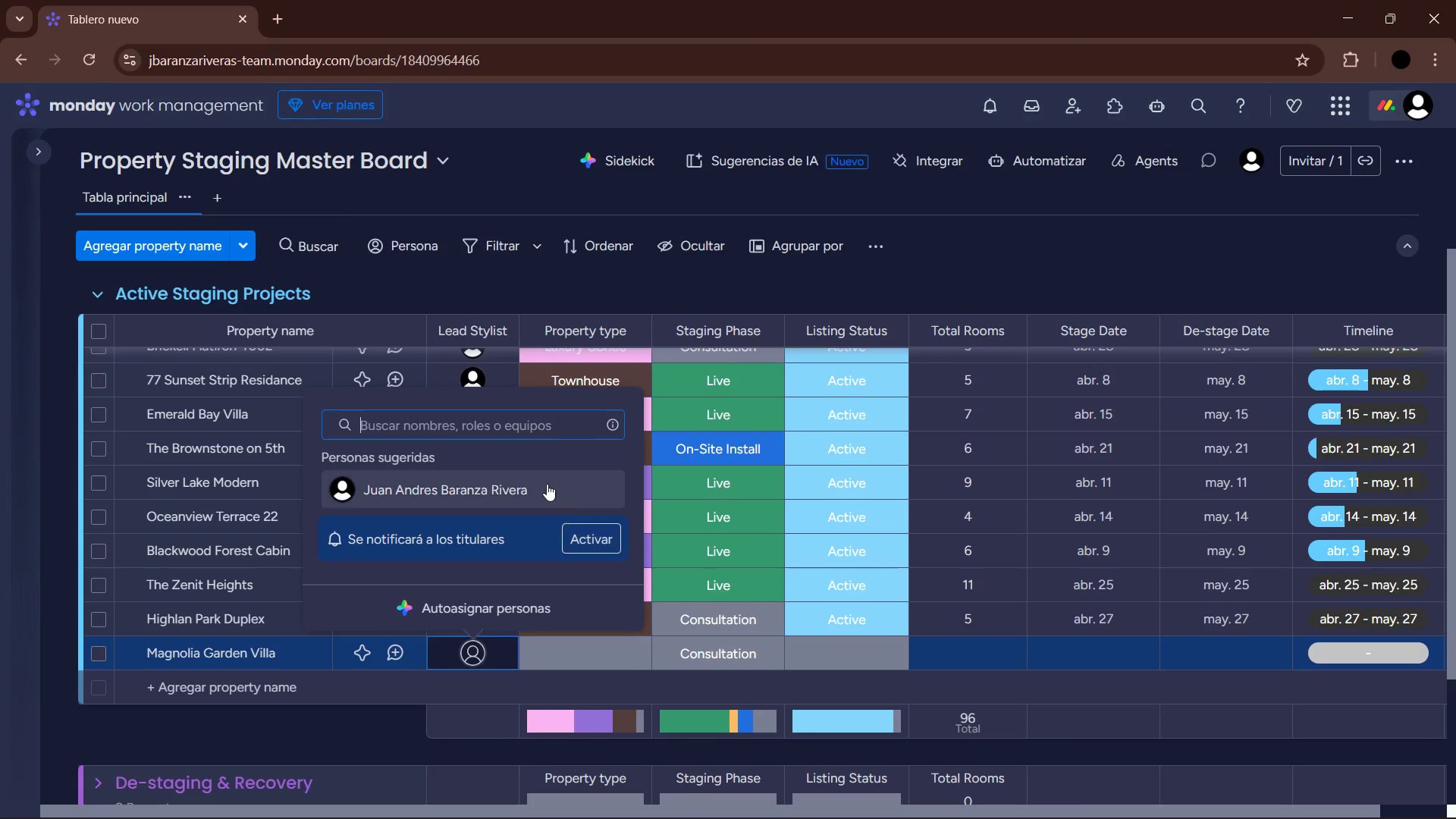 
left_click([548, 482])
 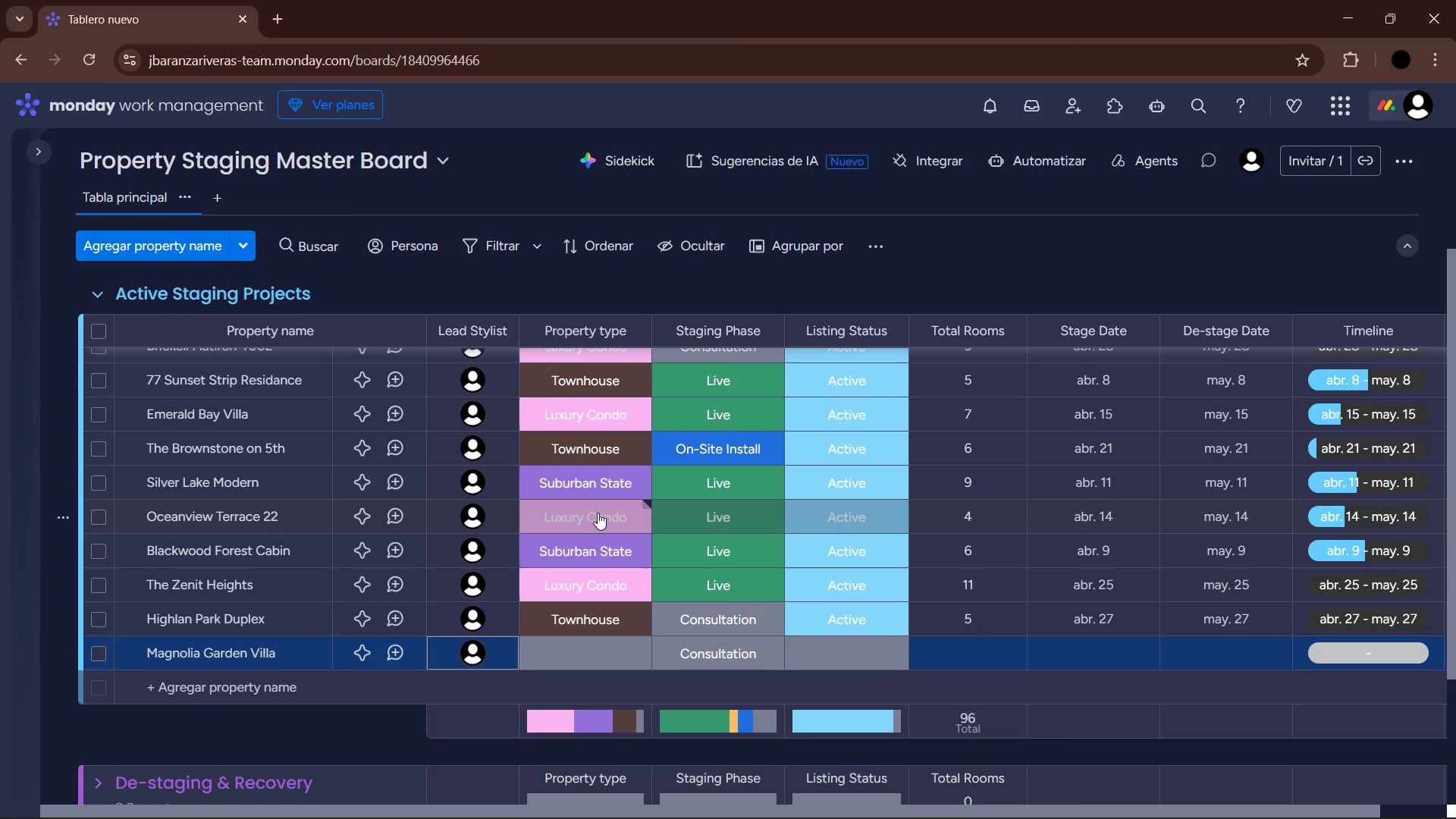 
wait(8.22)
 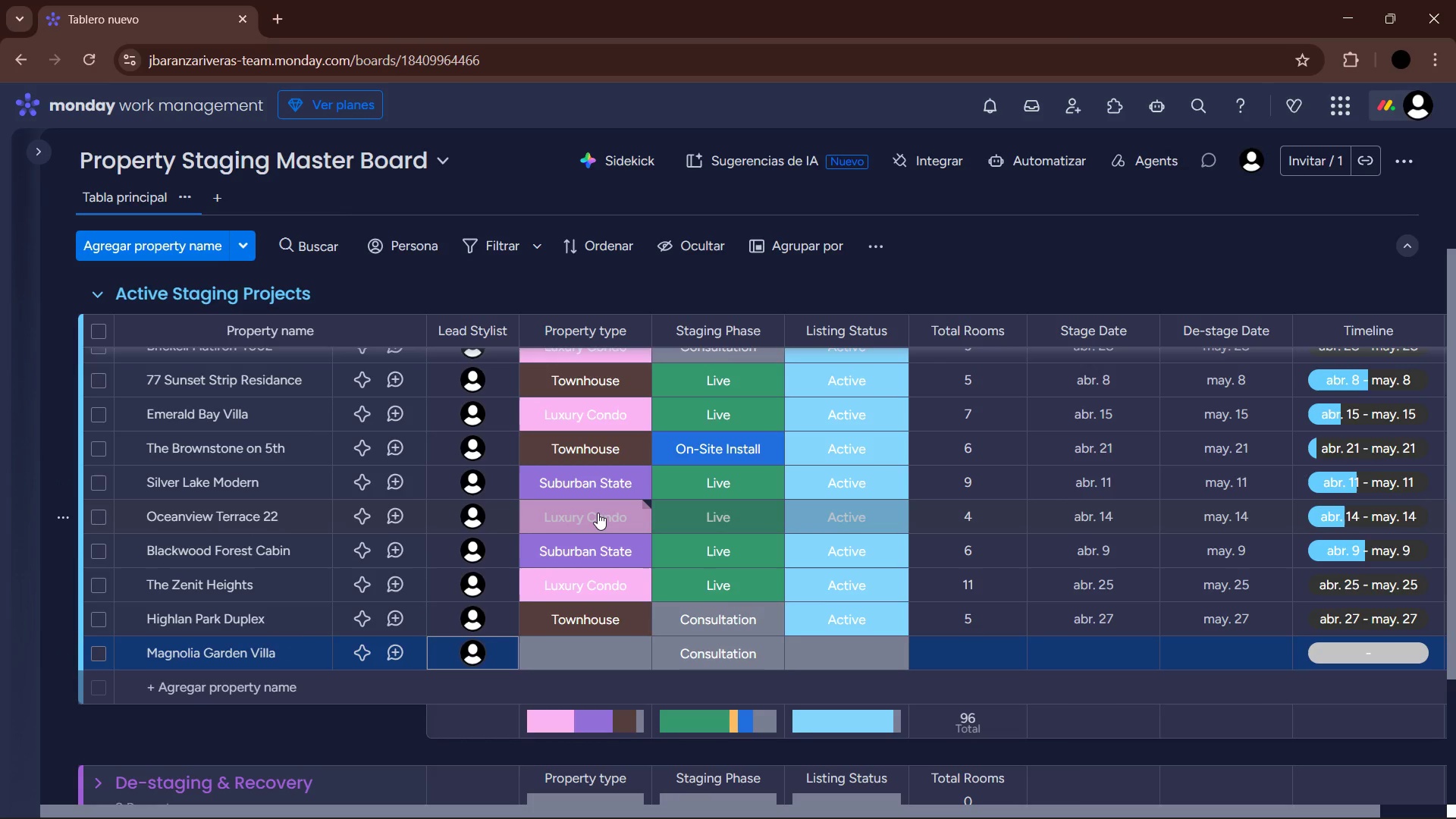 
left_click([590, 667])
 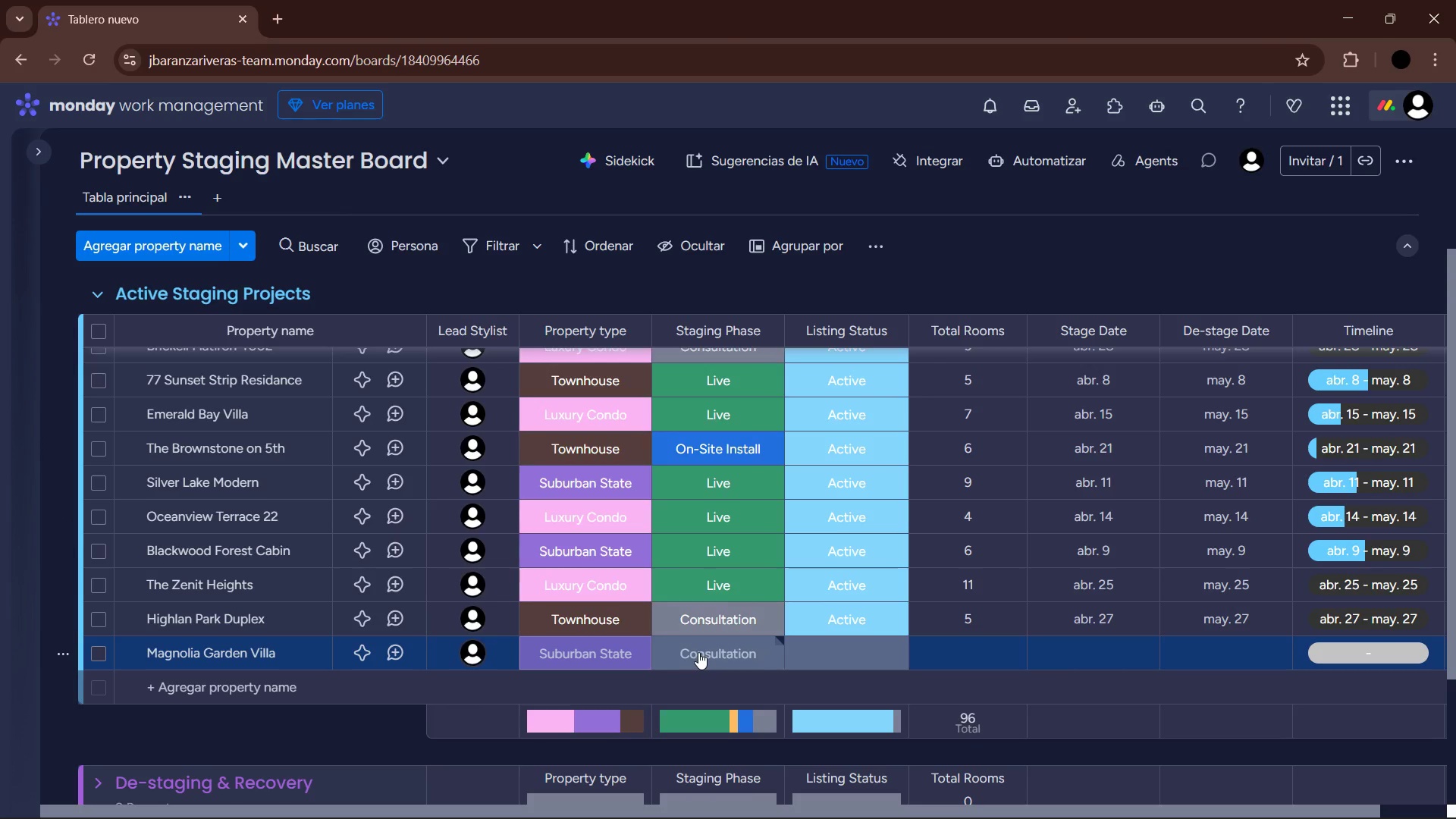 
left_click([603, 651])
 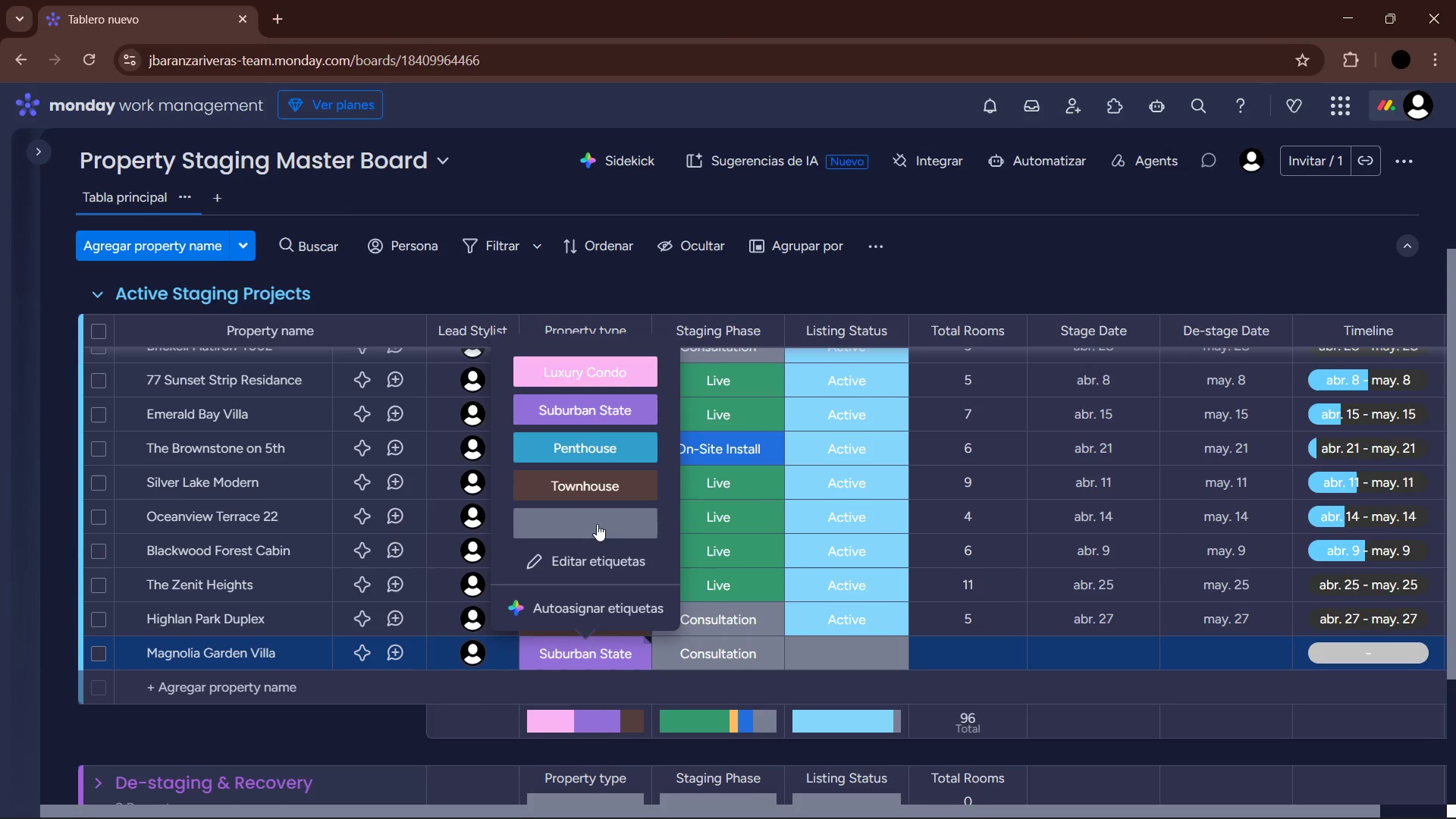 
left_click([592, 555])
 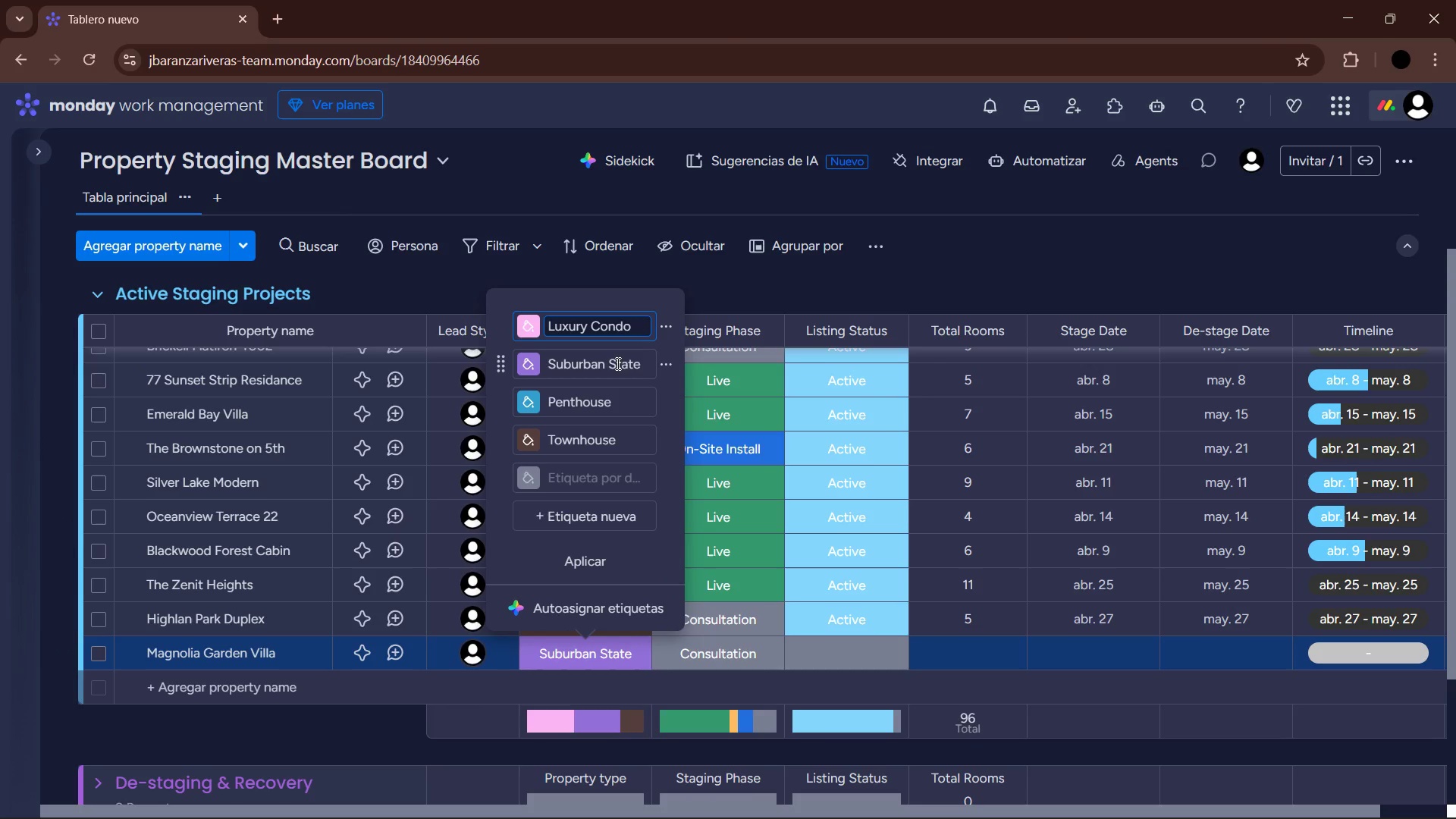 
left_click([616, 366])
 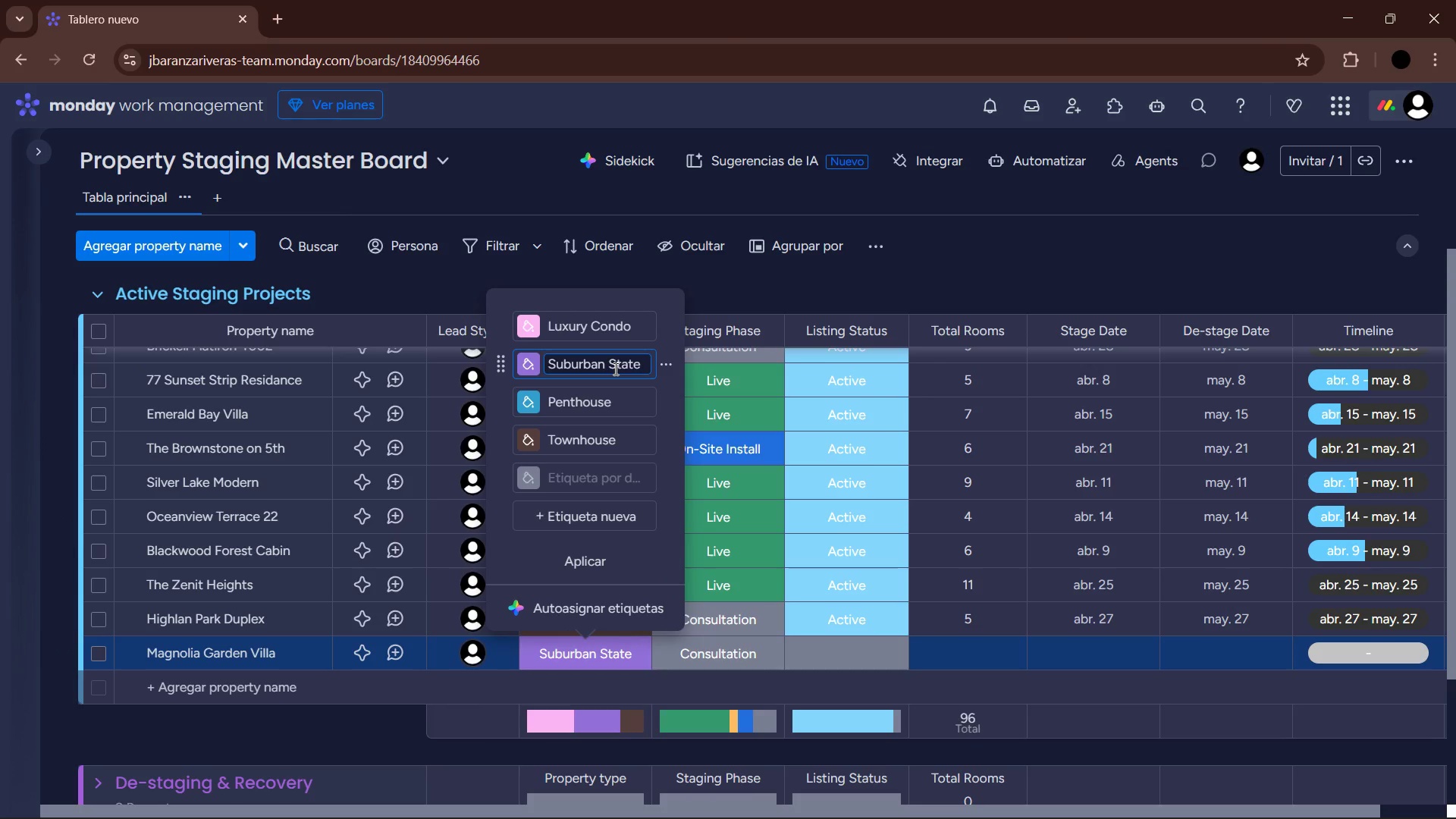 
left_click([617, 367])
 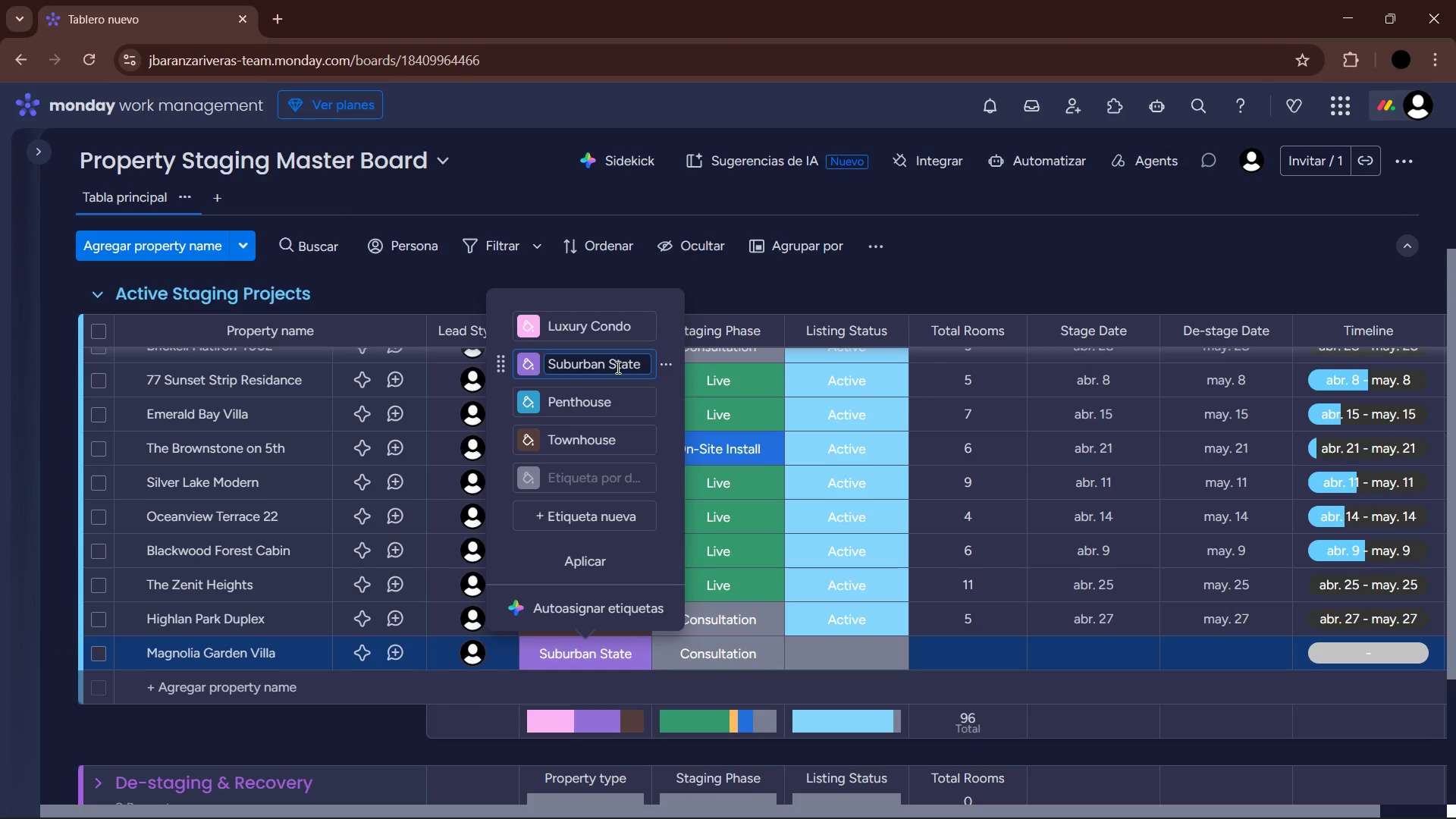 
key(Backspace)
 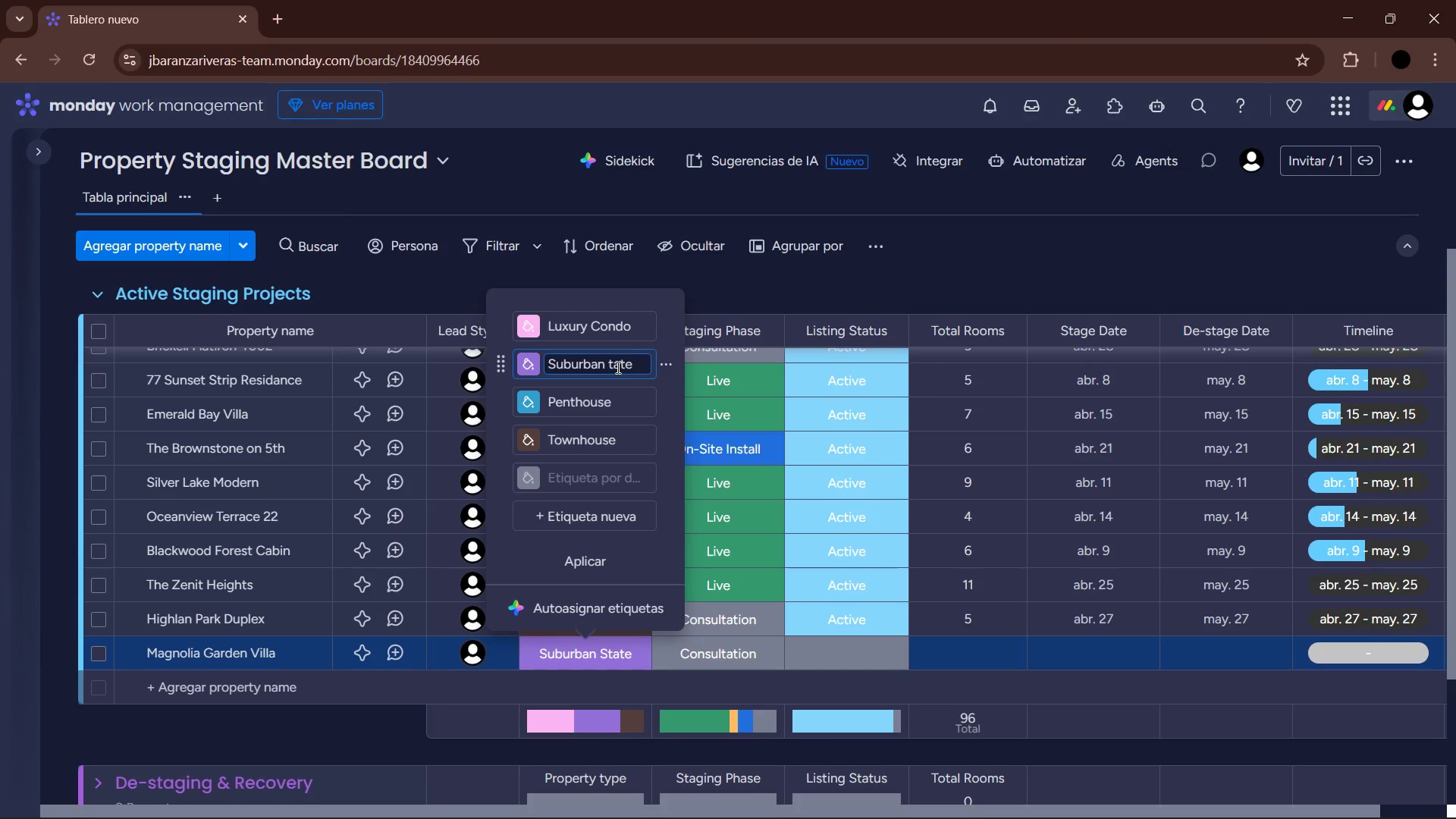 
key(CapsLock)
 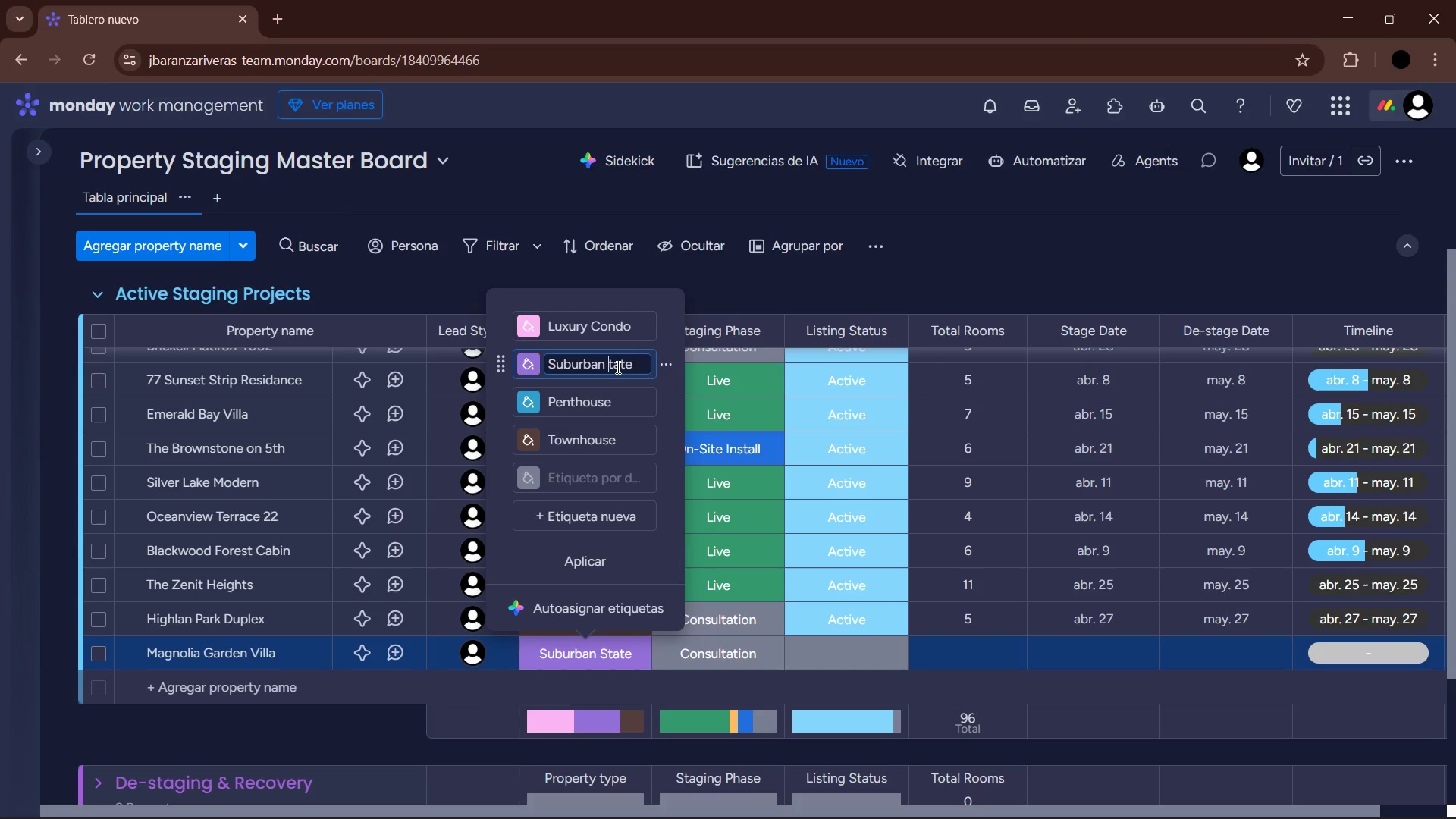 
key(E)
 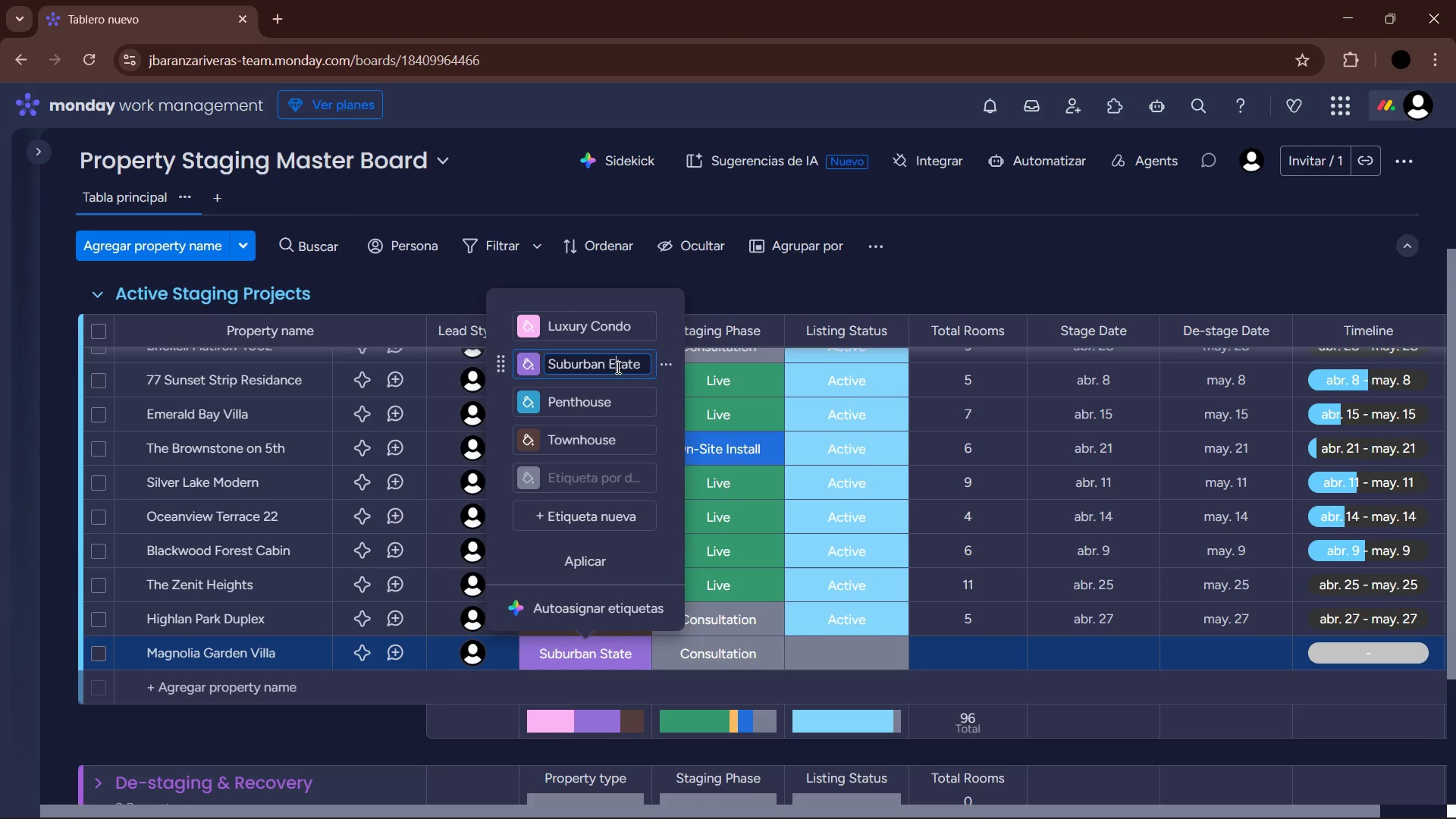 
key(CapsLock)
 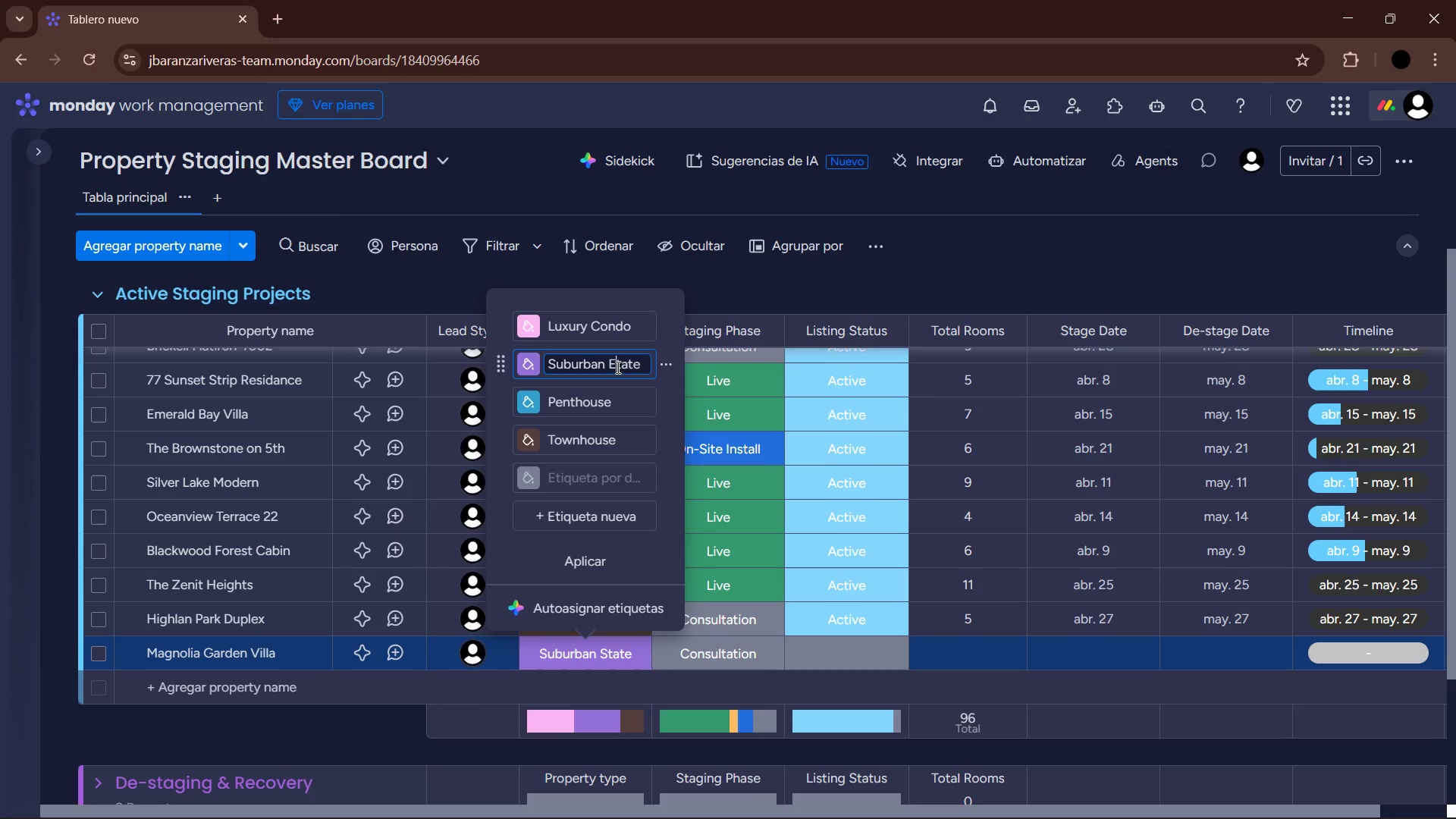 
key(S)
 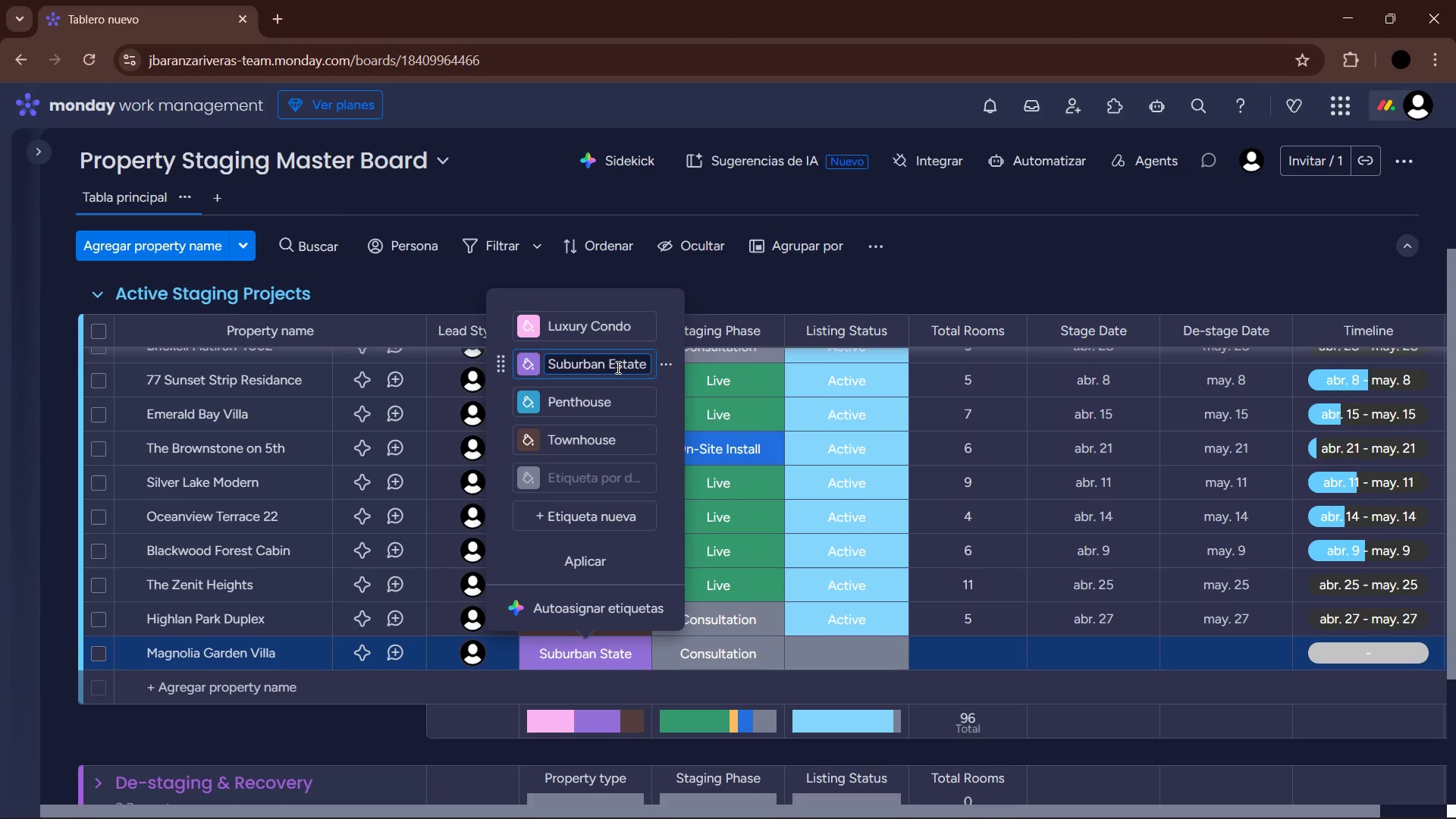 
key(Enter)
 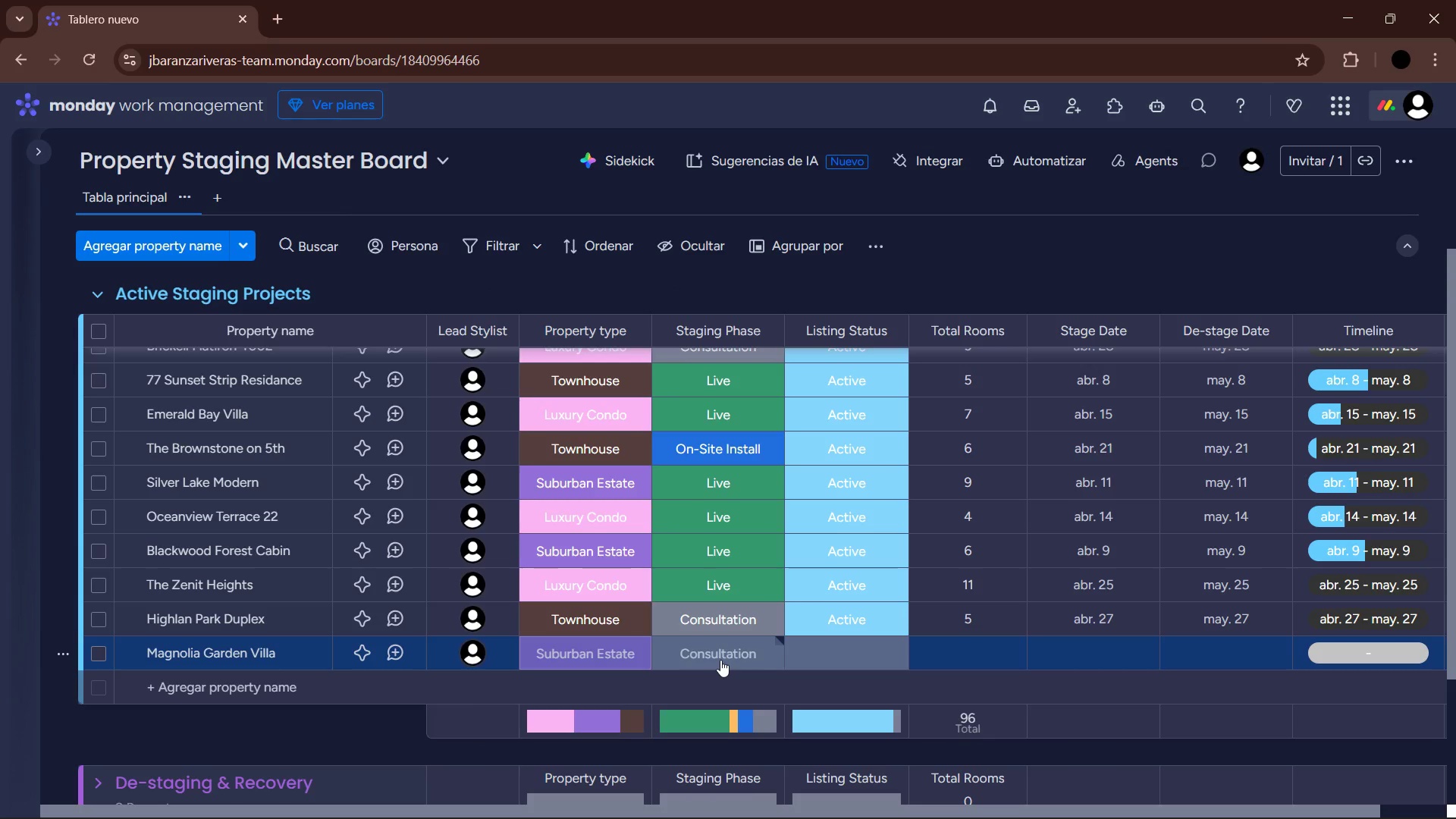 
left_click([720, 660])
 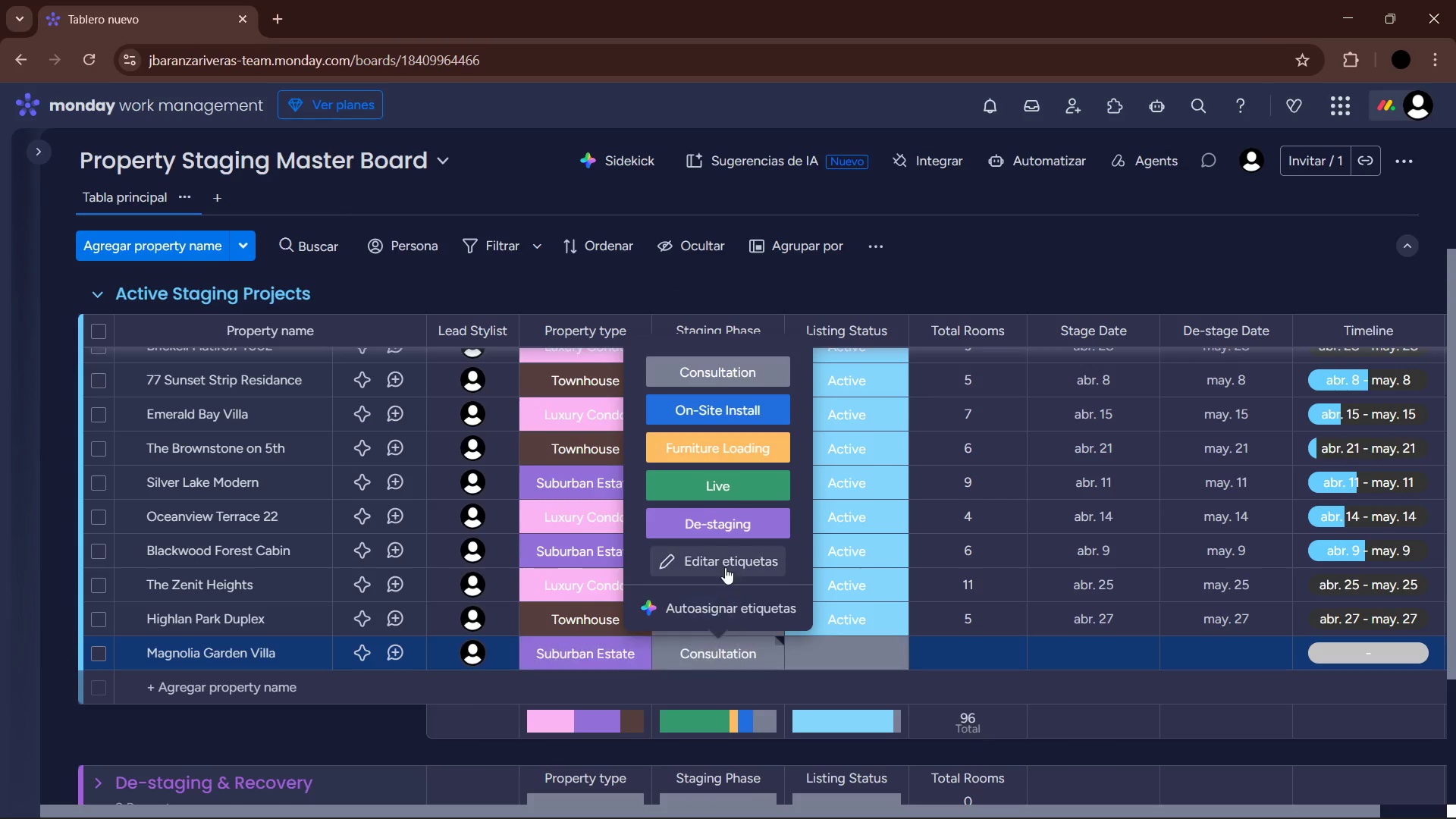 
left_click([747, 412])
 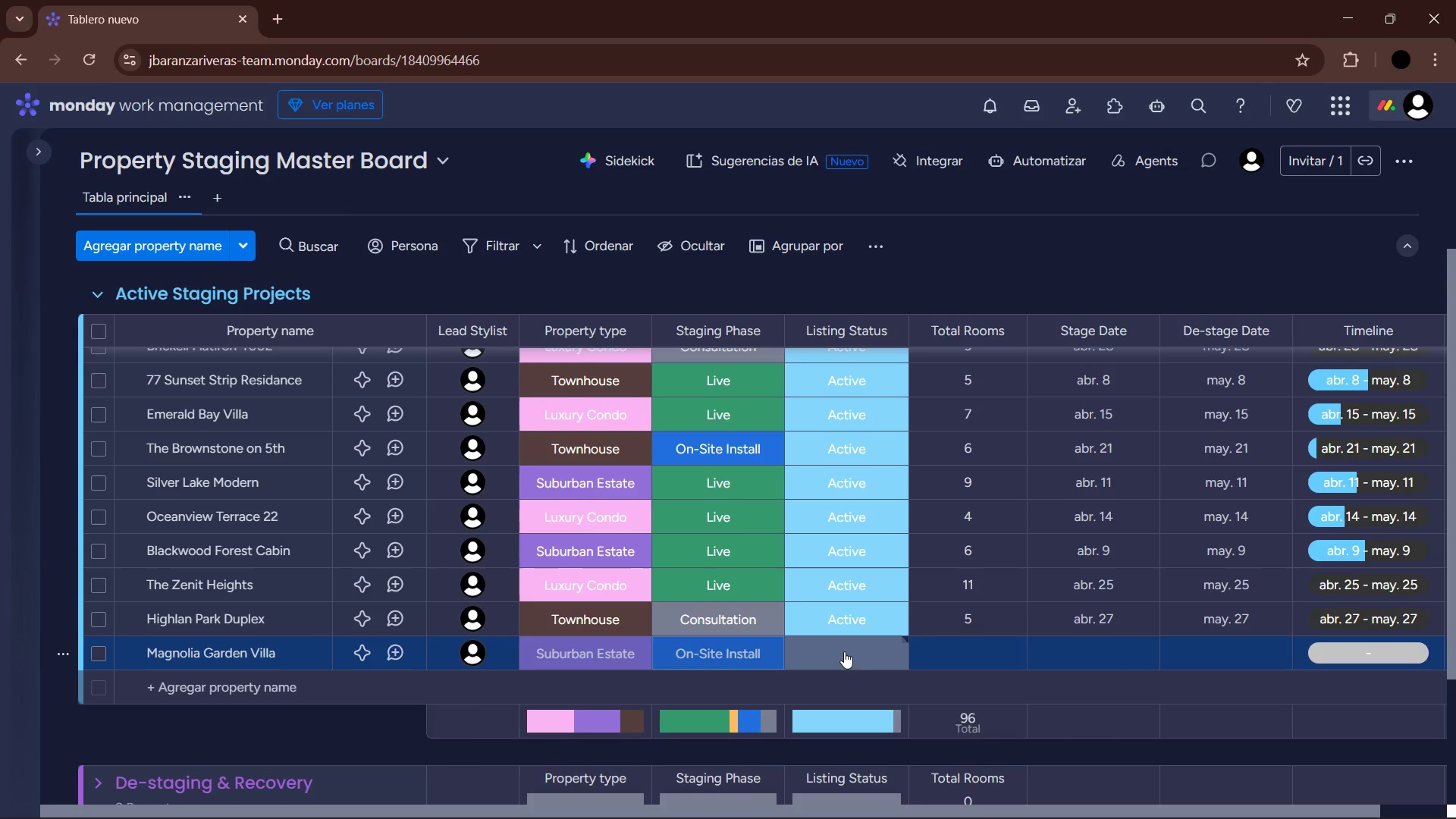 
left_click([844, 651])
 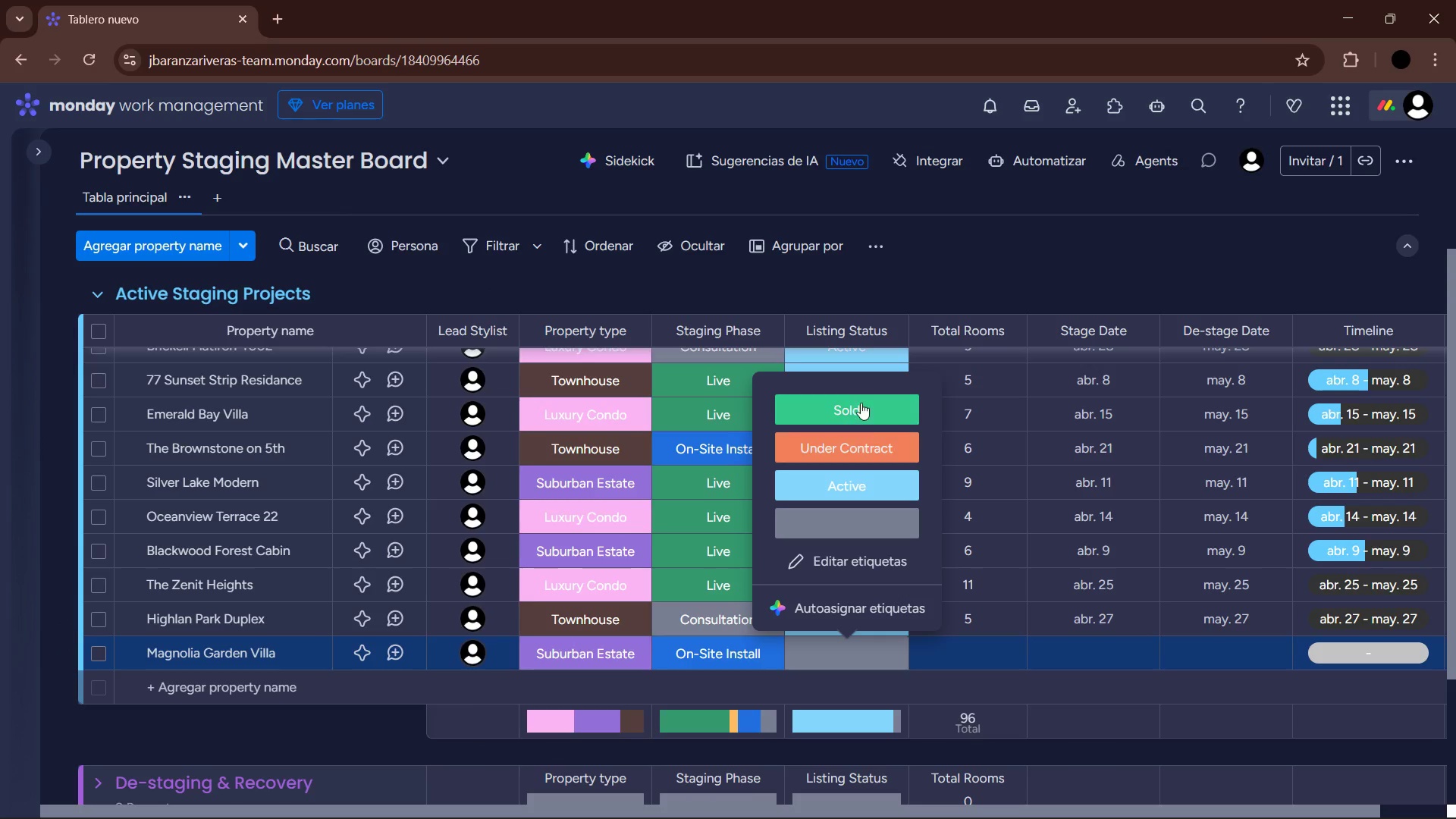 
left_click([875, 491])
 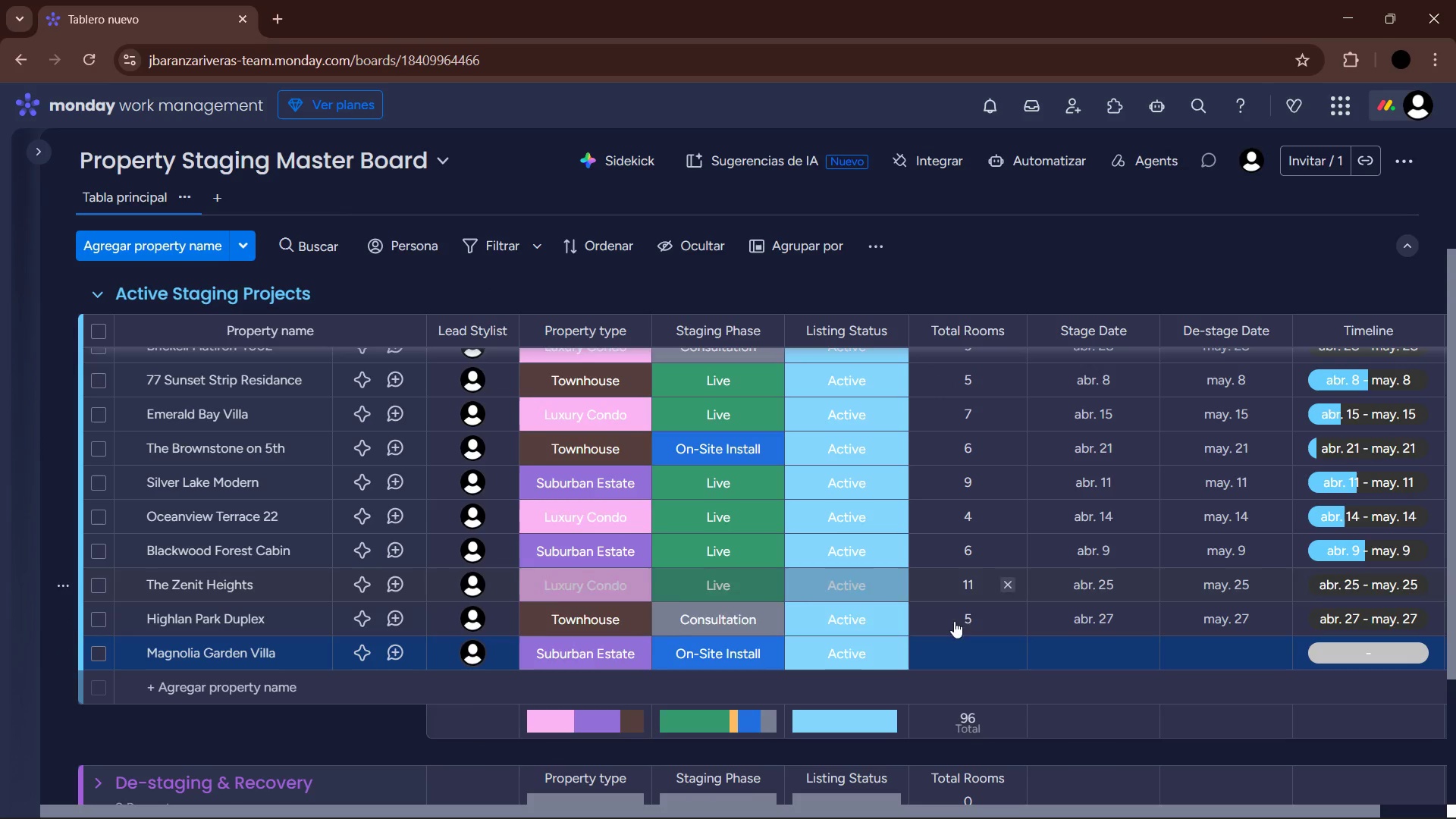 
mouse_move([977, 653])
 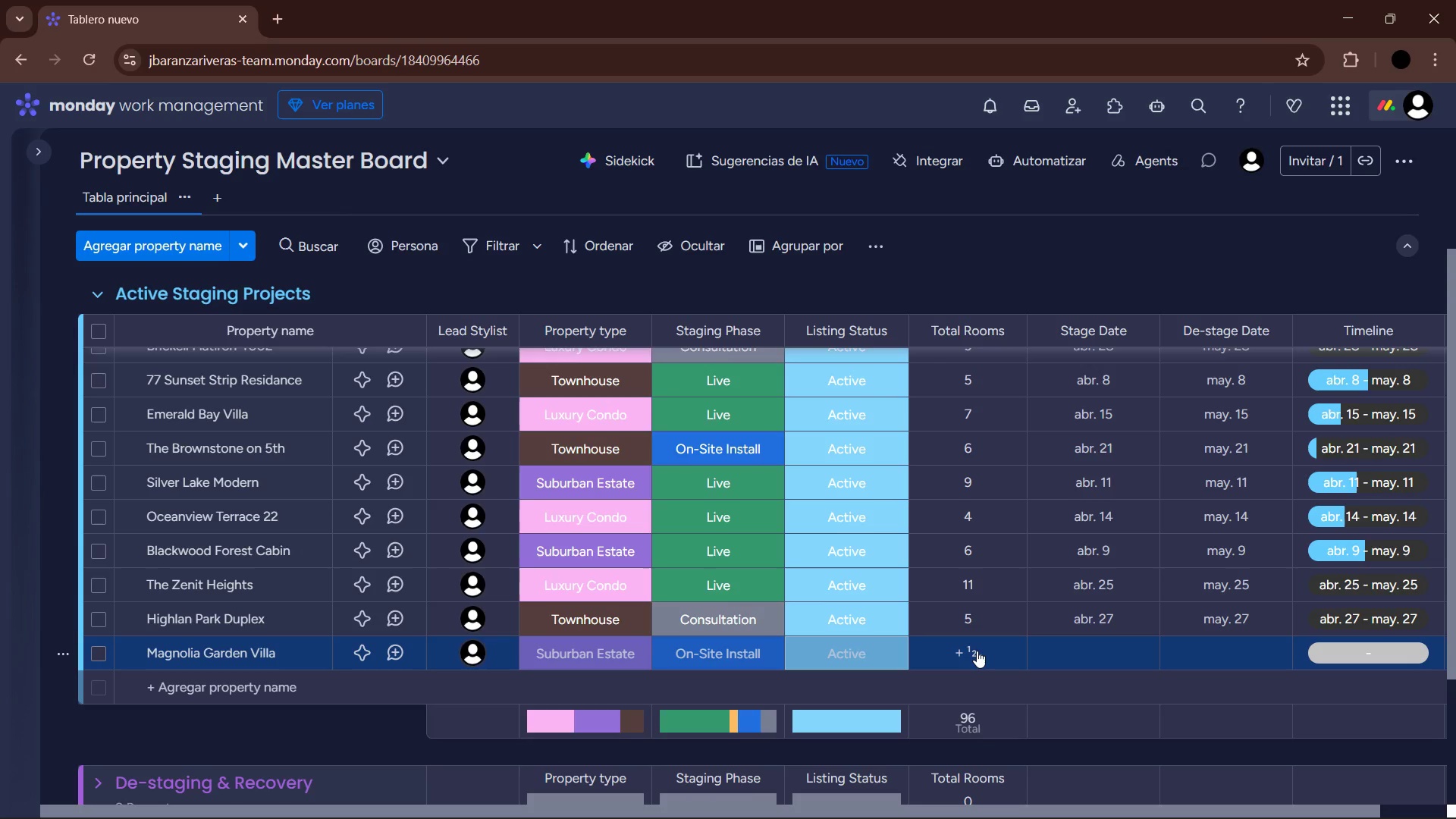 
left_click([977, 651])
 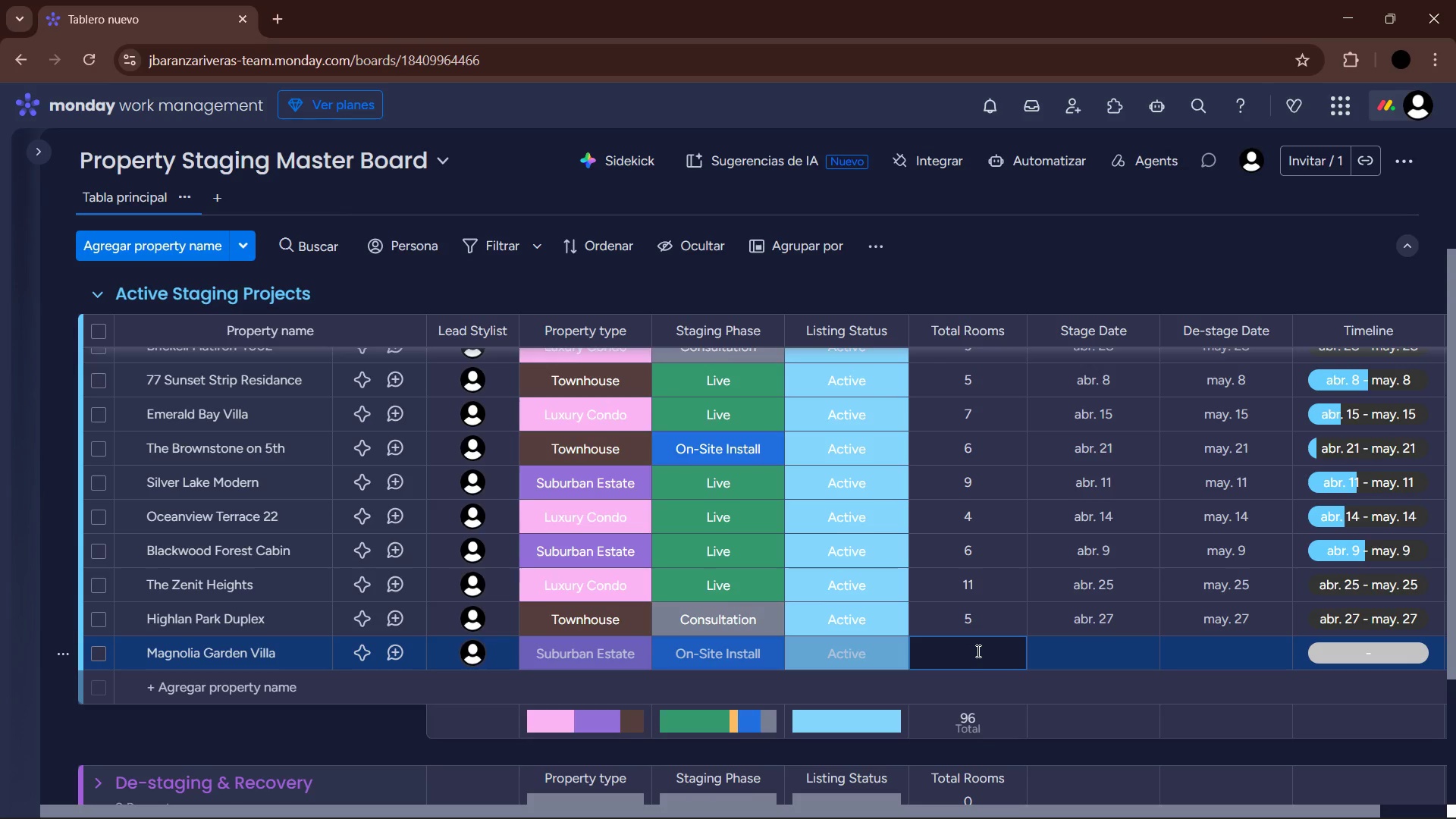 
key(Numpad8)
 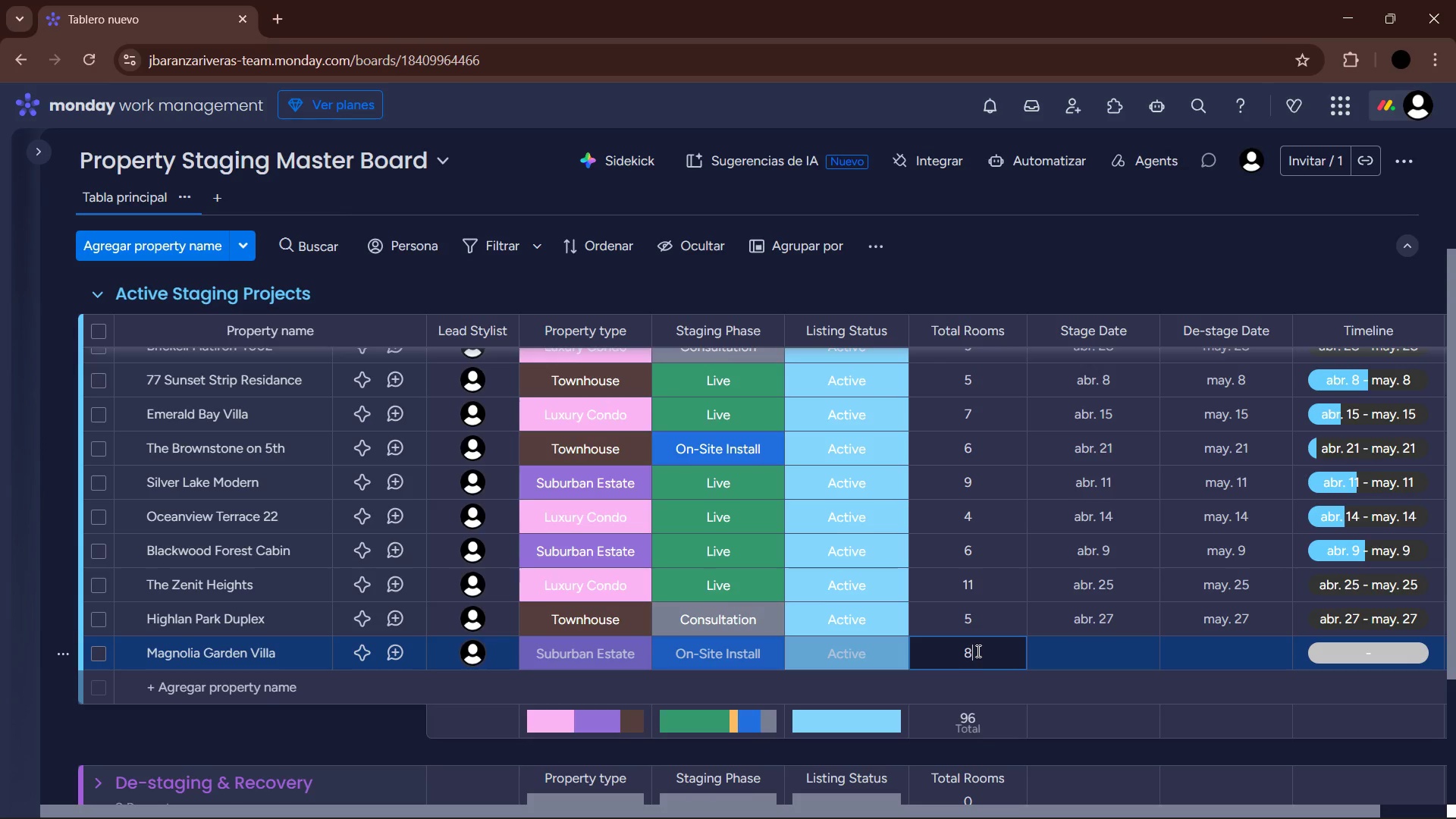 
key(NumpadEnter)
 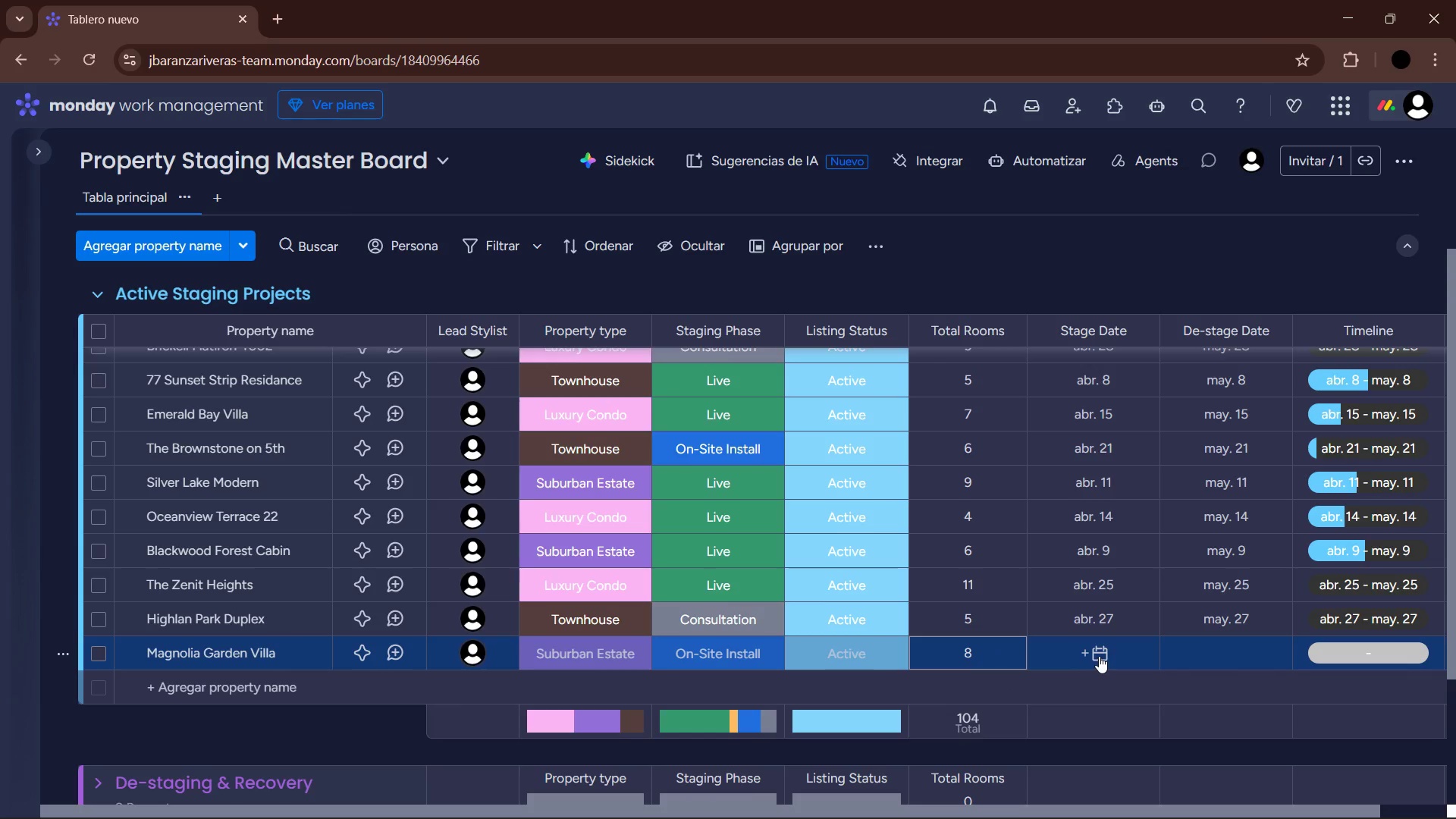 
wait(5.08)
 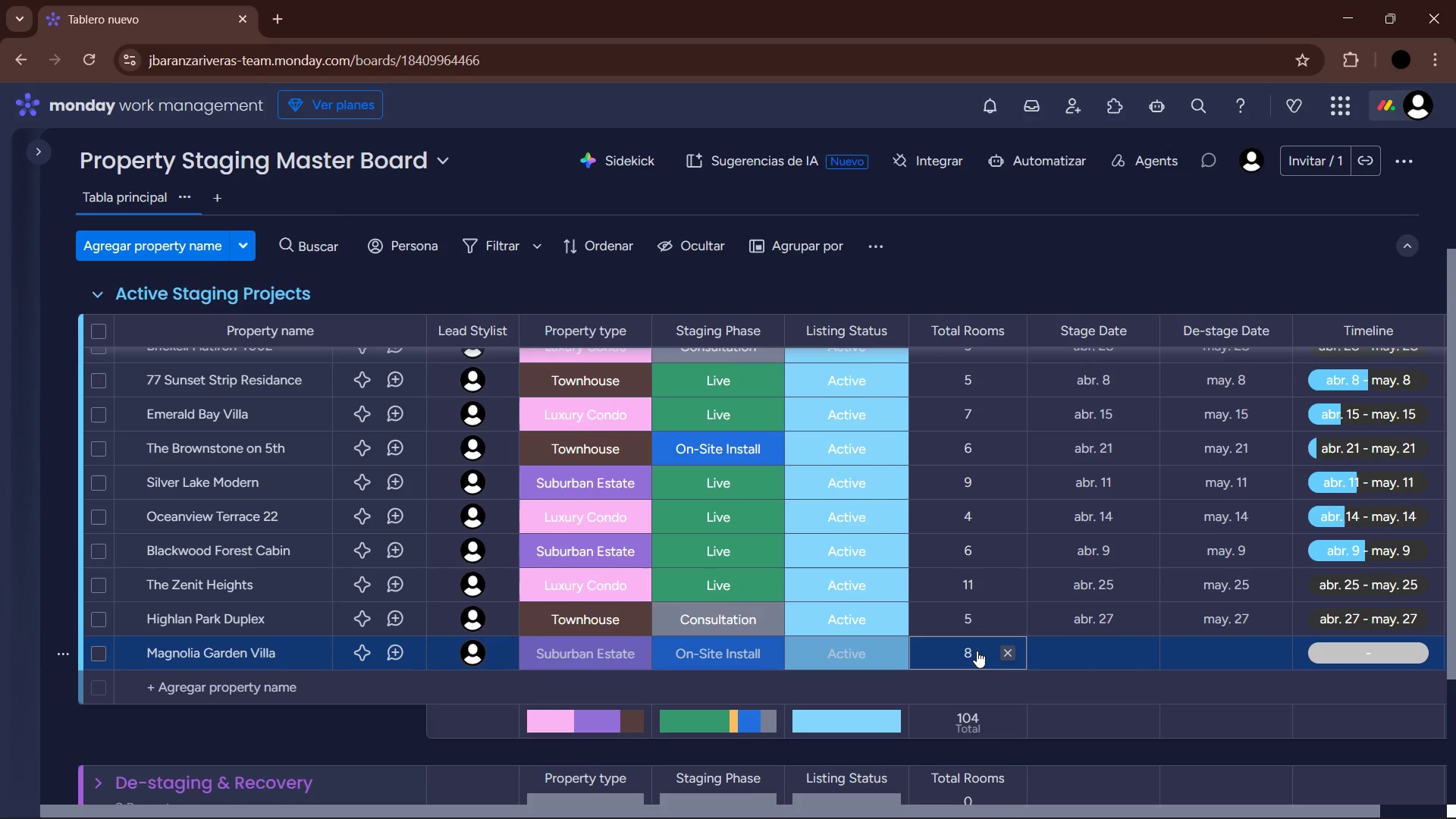 
left_click([1061, 503])
 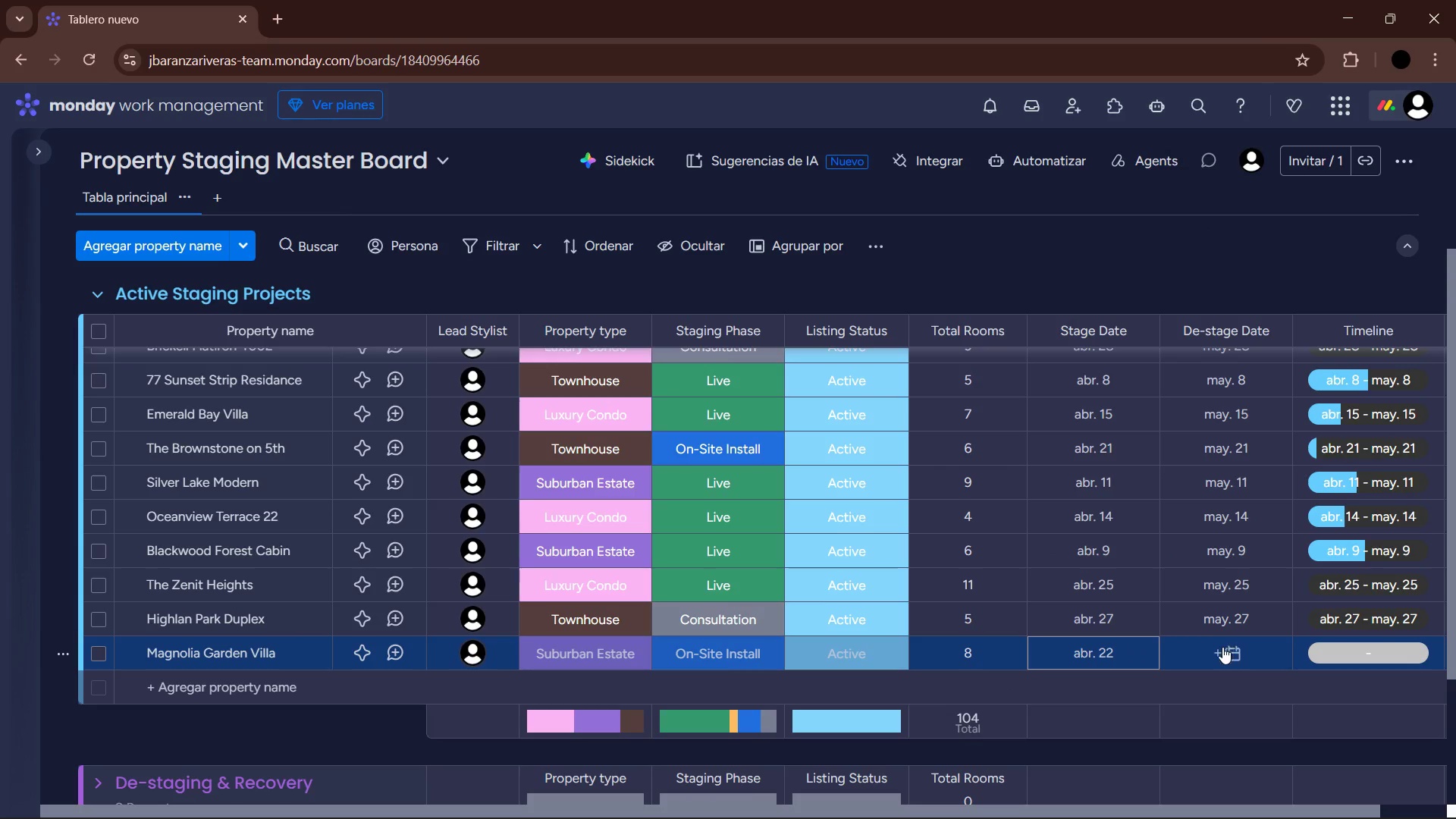 
left_click([1221, 650])
 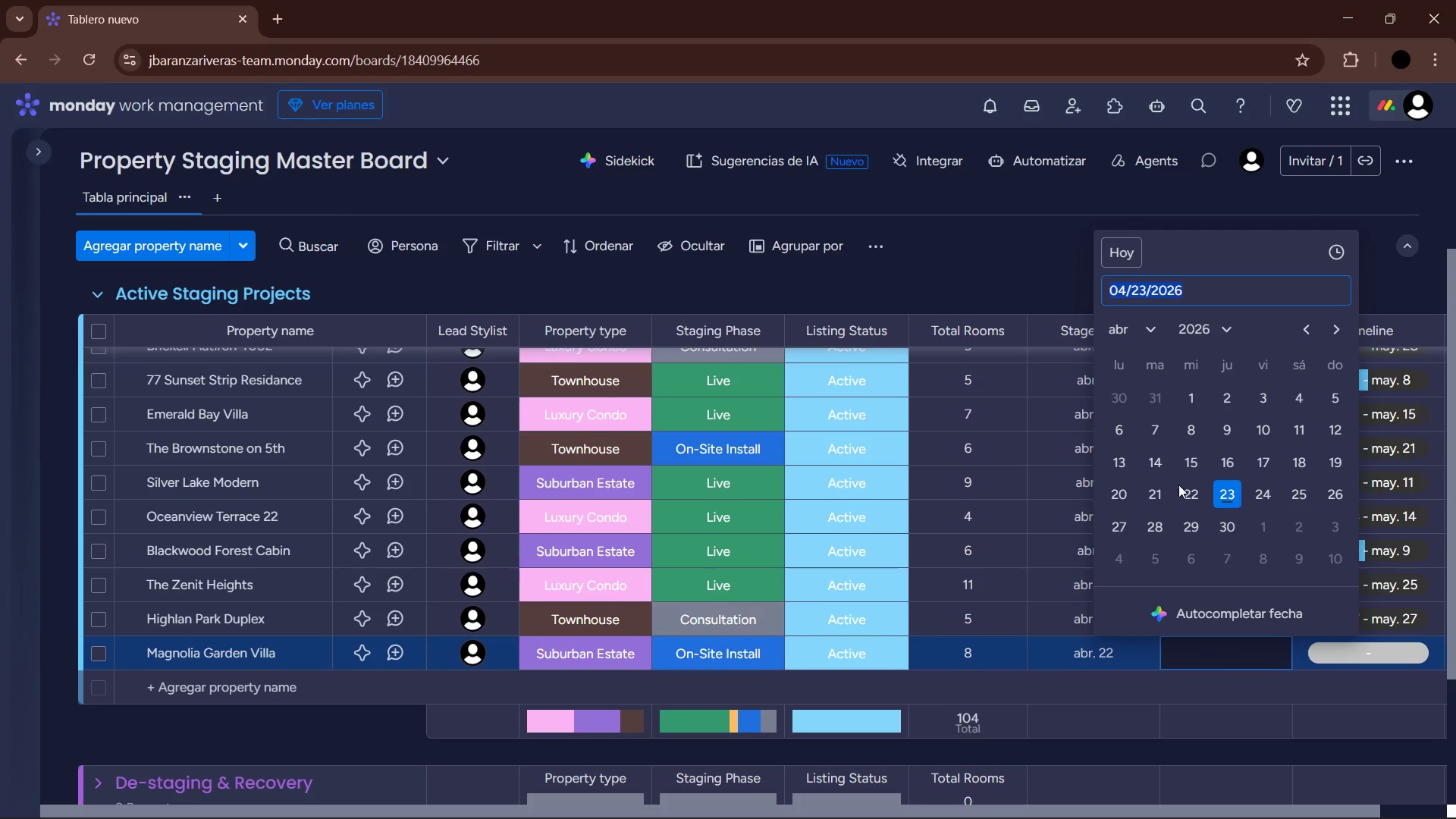 
left_click([1147, 328])
 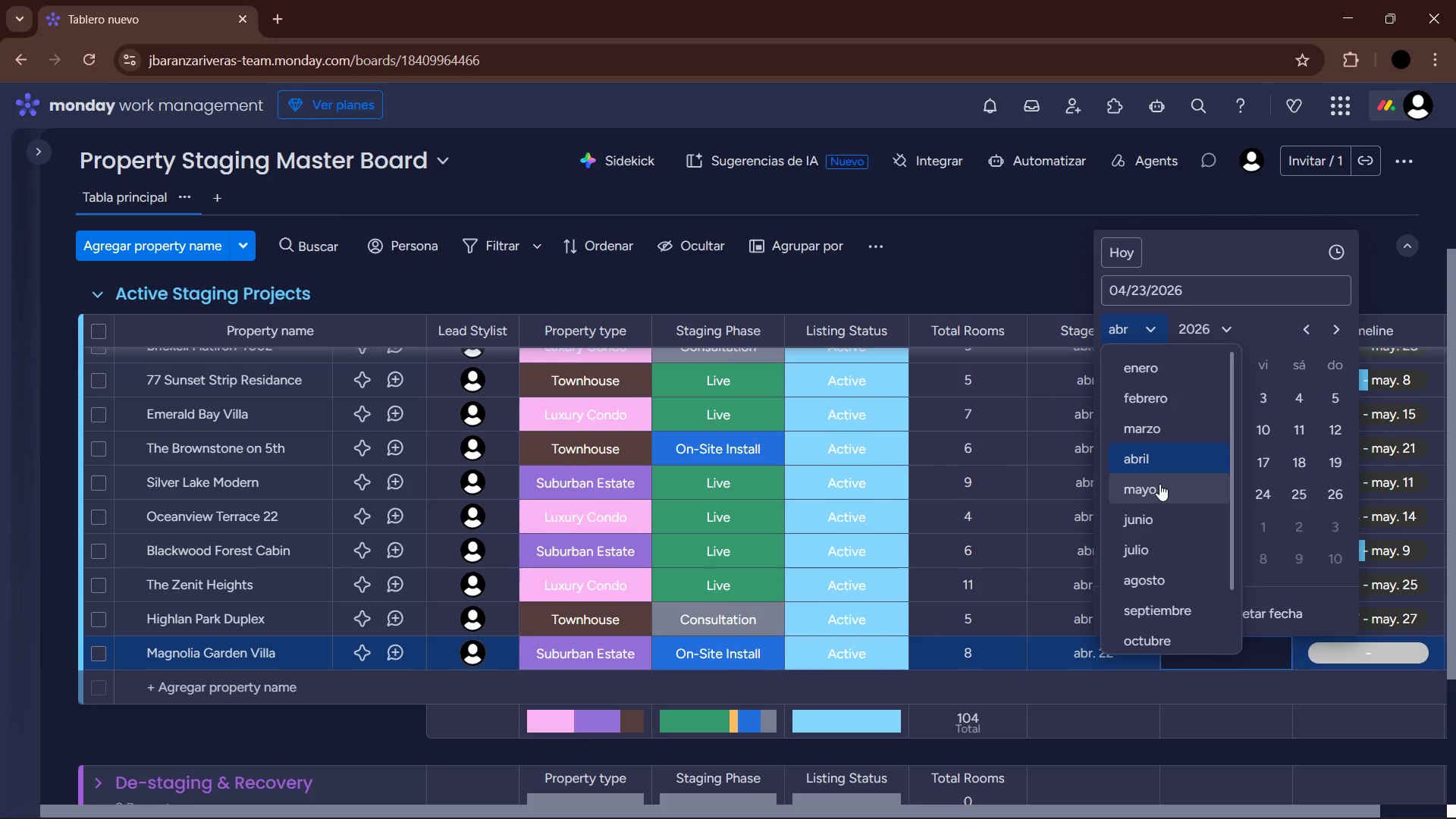 
left_click([1163, 489])
 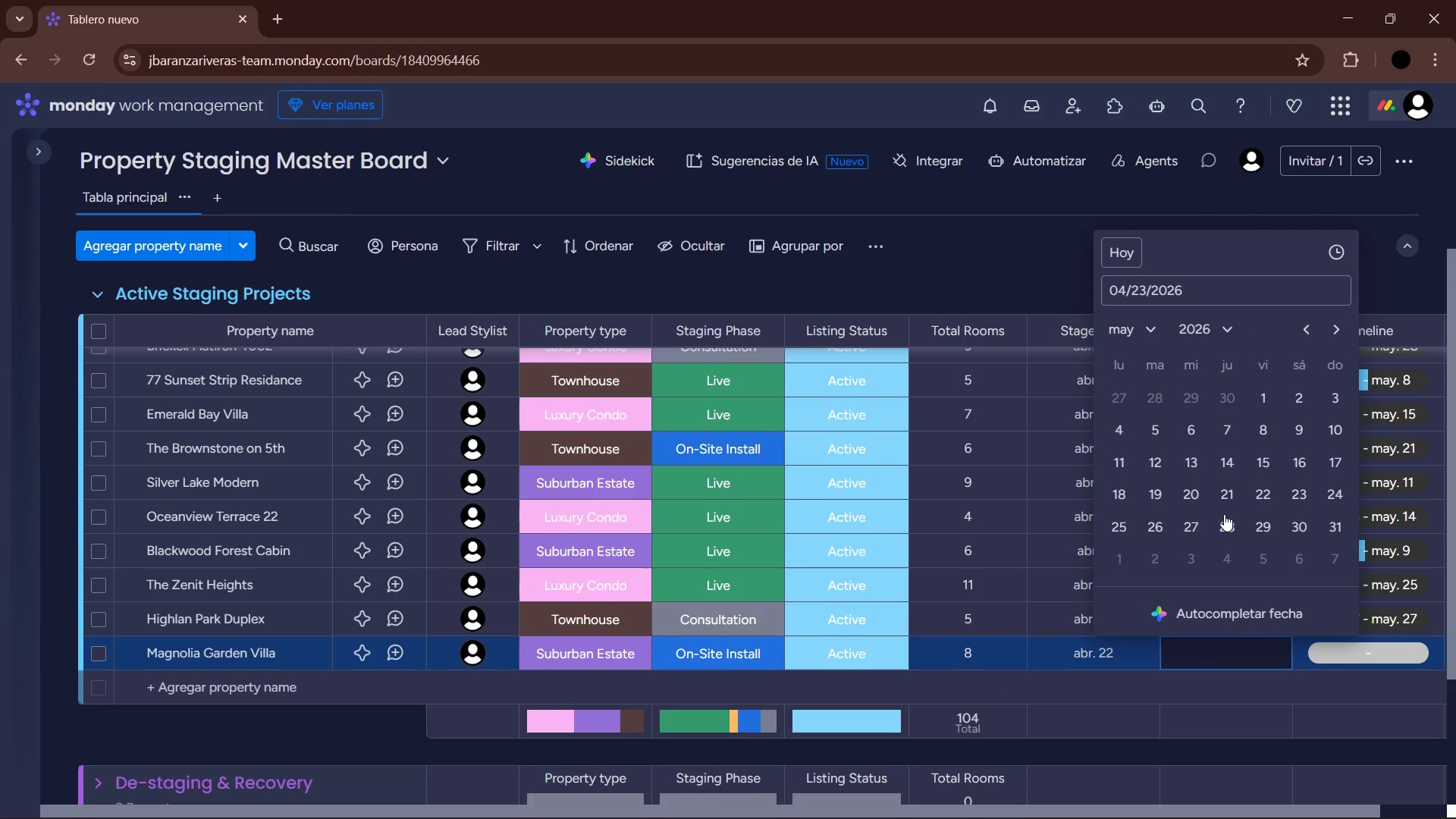 
left_click([1259, 500])
 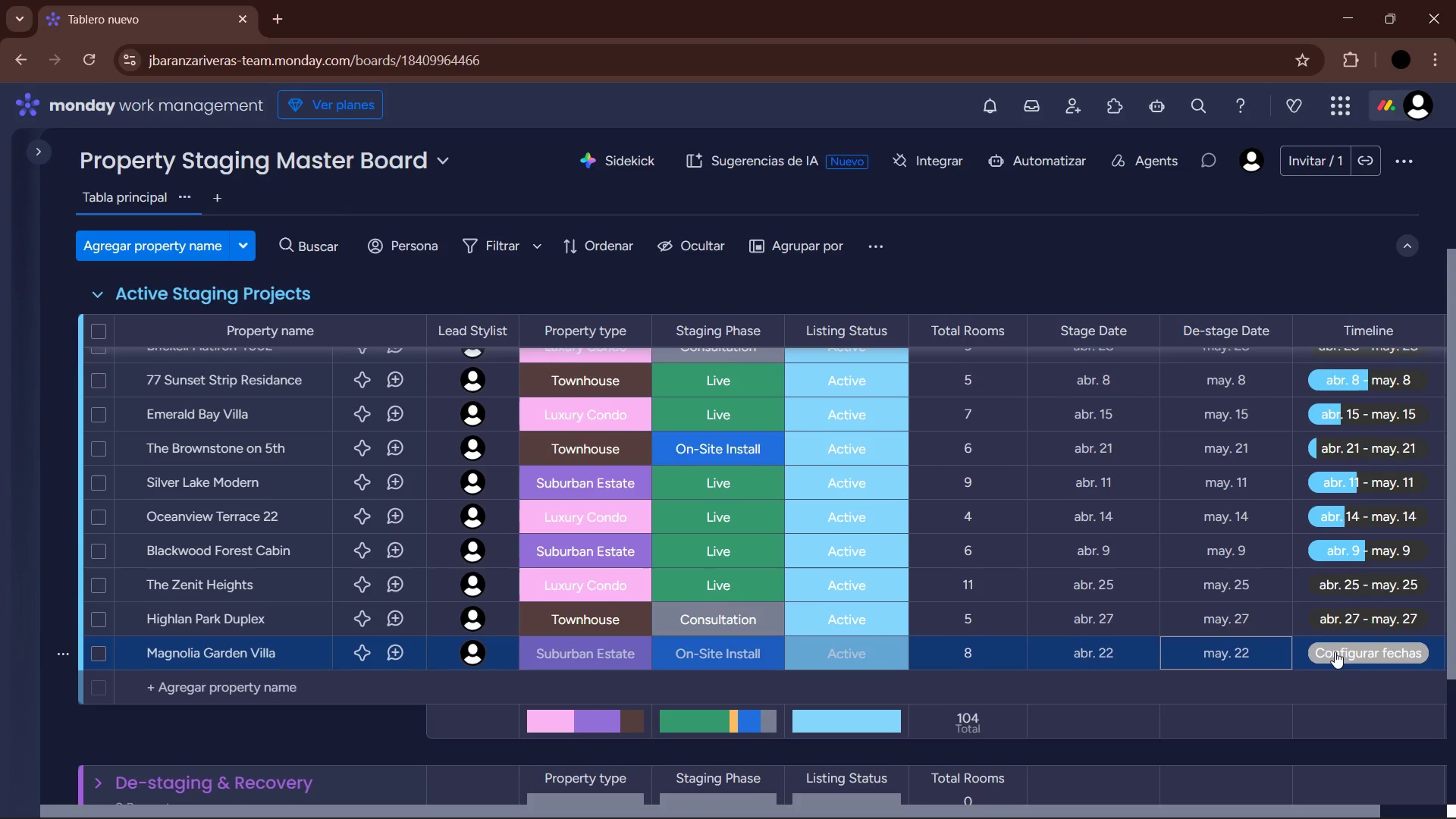 
left_click([1343, 651])
 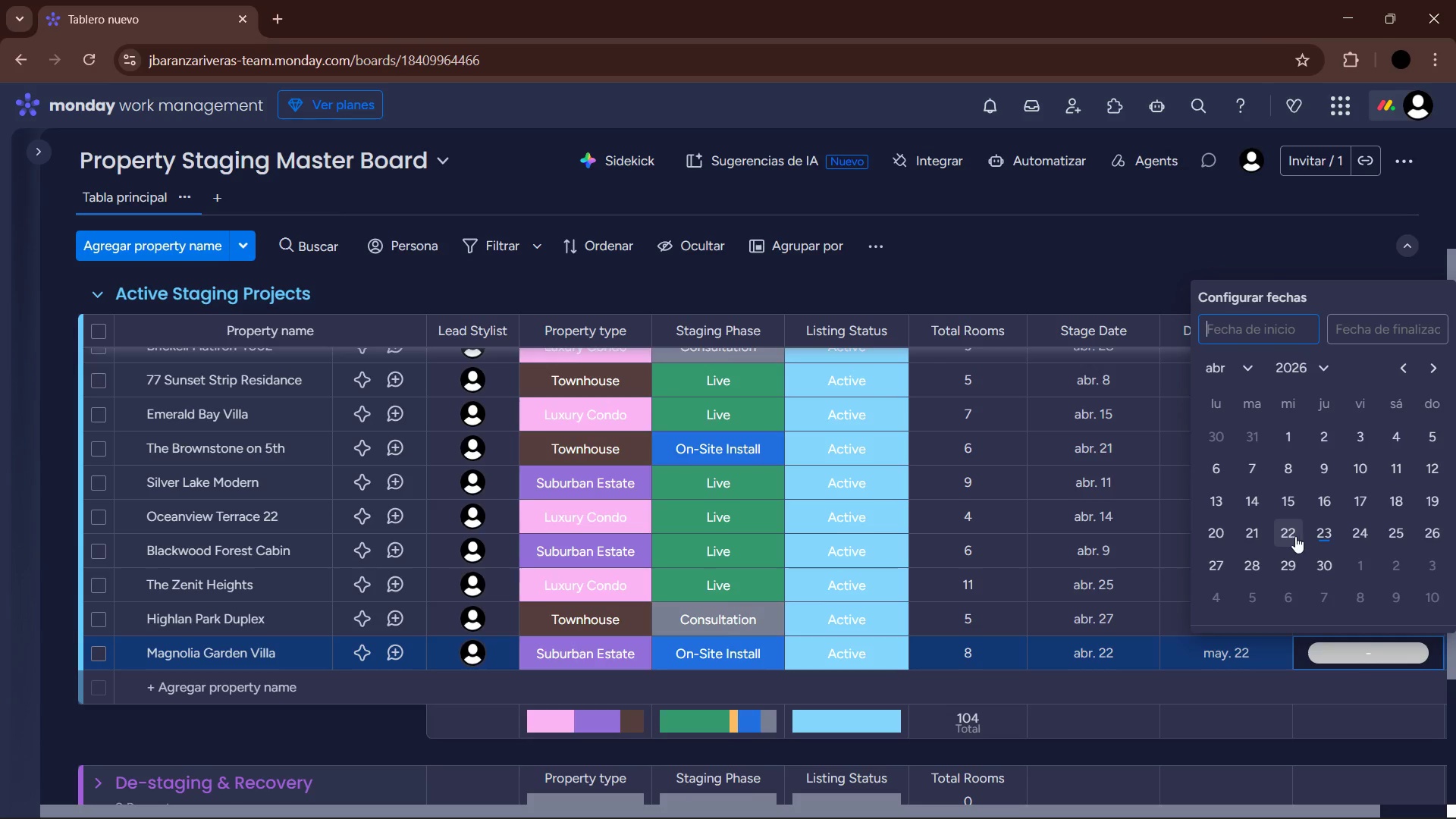 
left_click([1250, 375])
 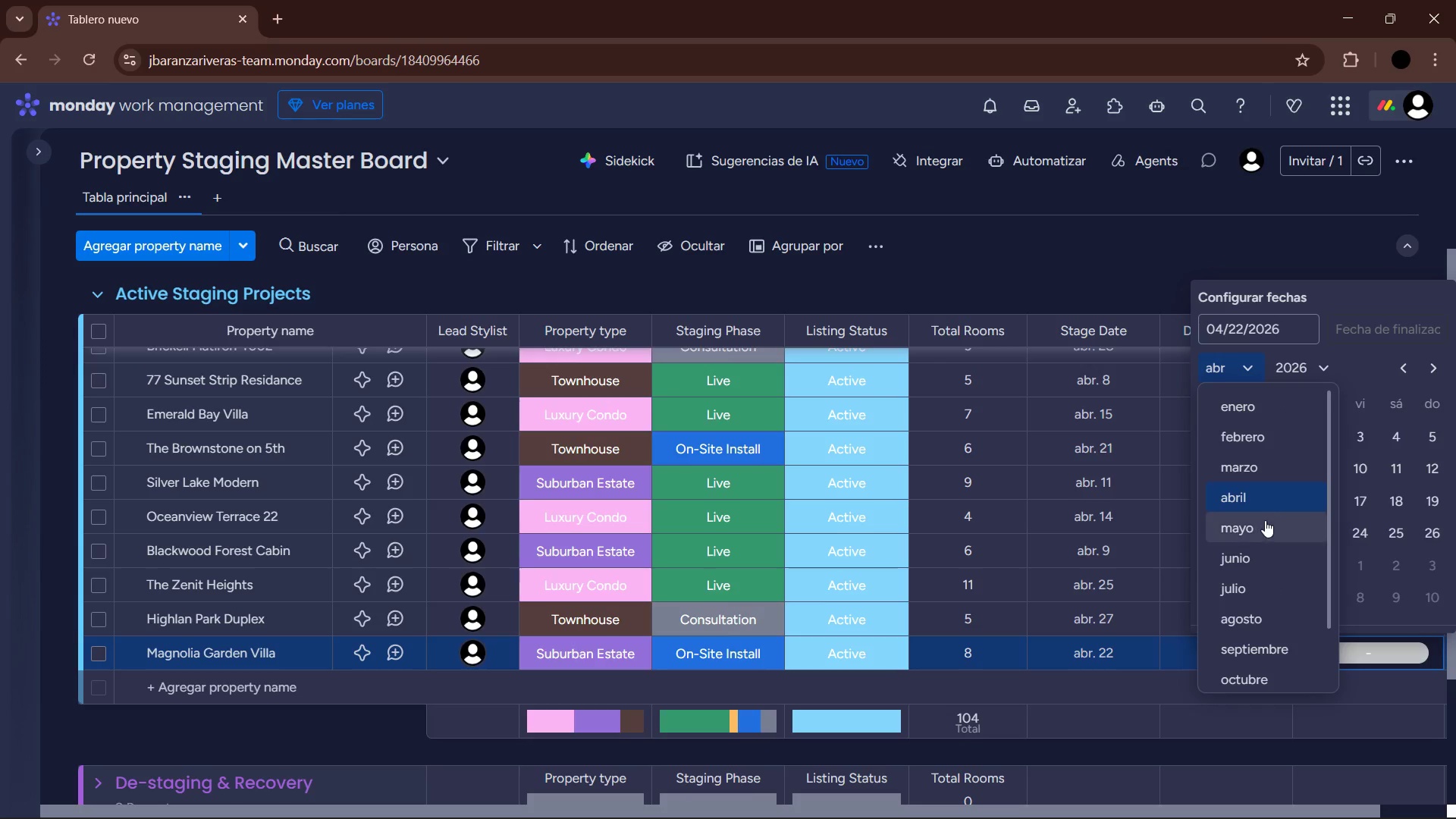 
left_click([1263, 526])
 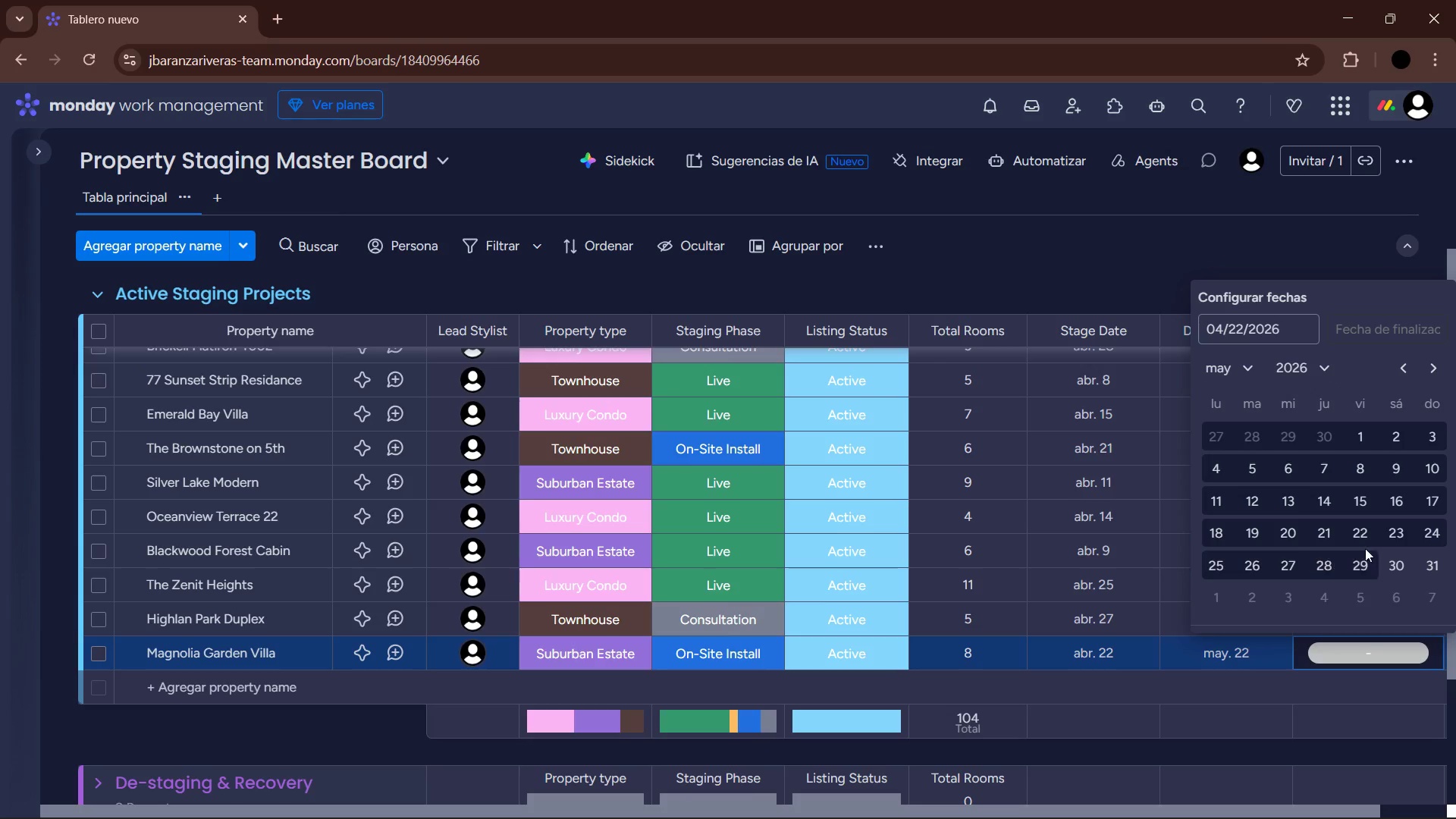 
left_click([1360, 541])
 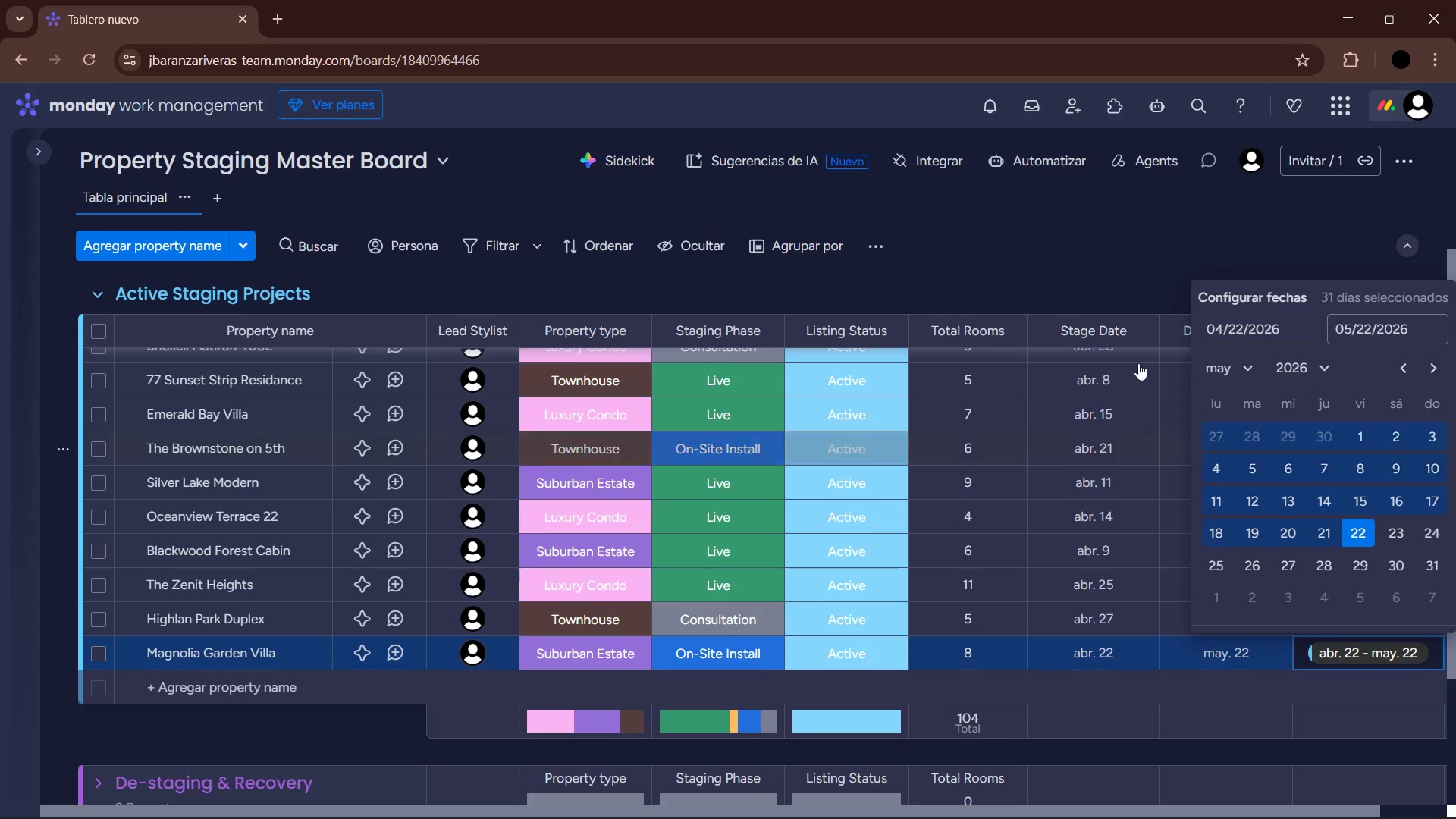 
left_click([1126, 272])
 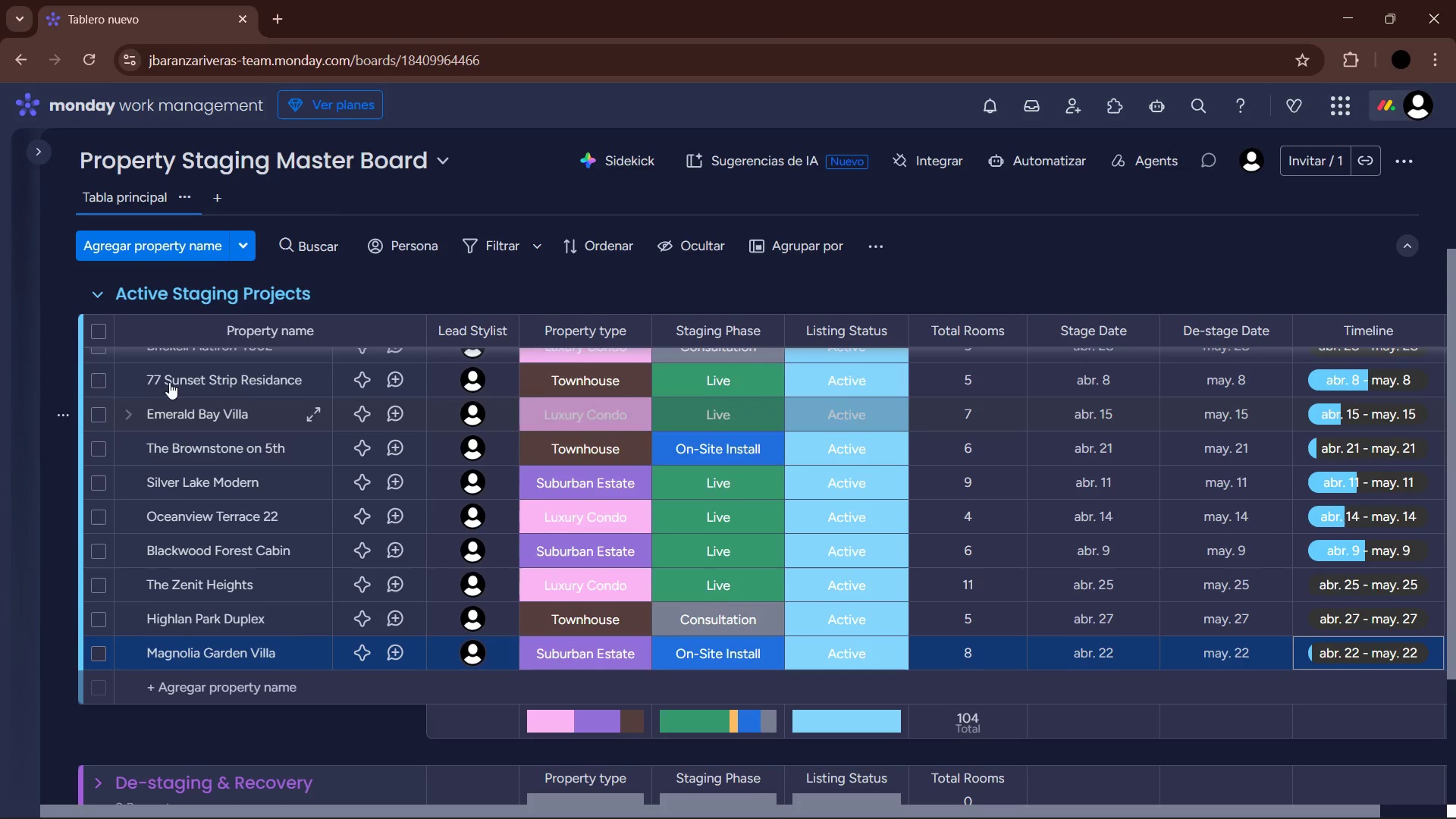 
left_click([92, 291])
 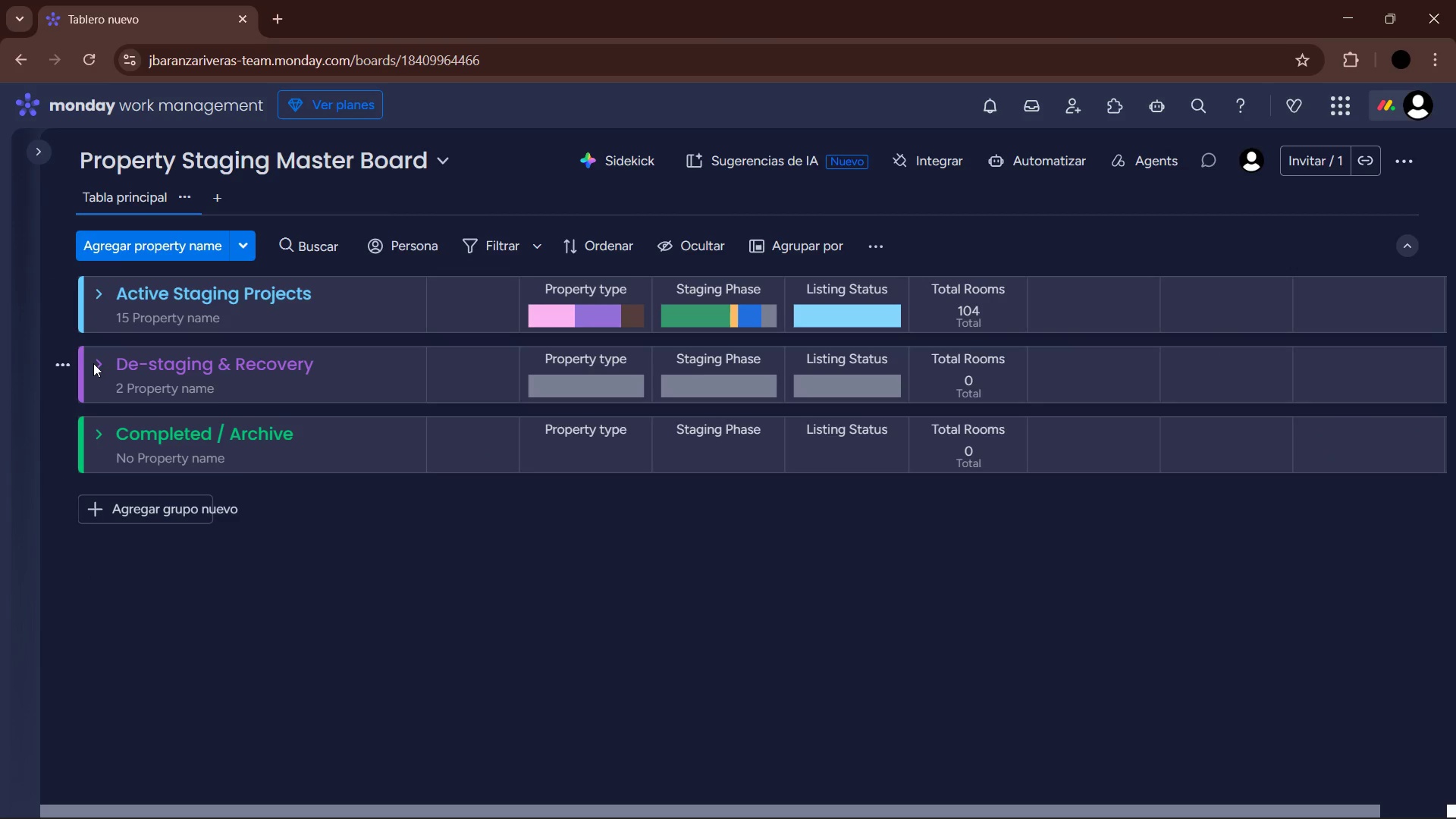 
left_click([96, 363])
 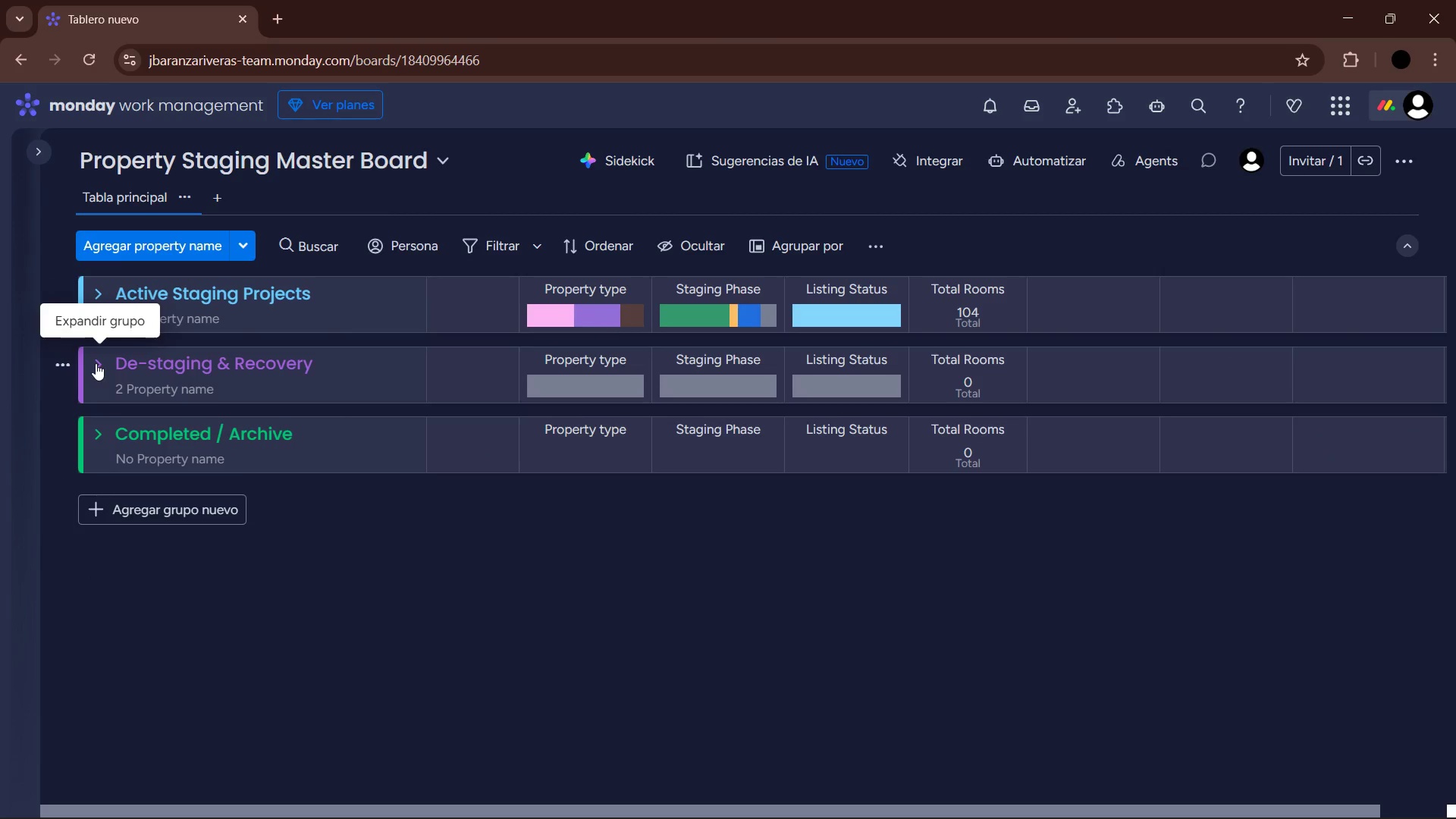 
left_click([96, 363])
 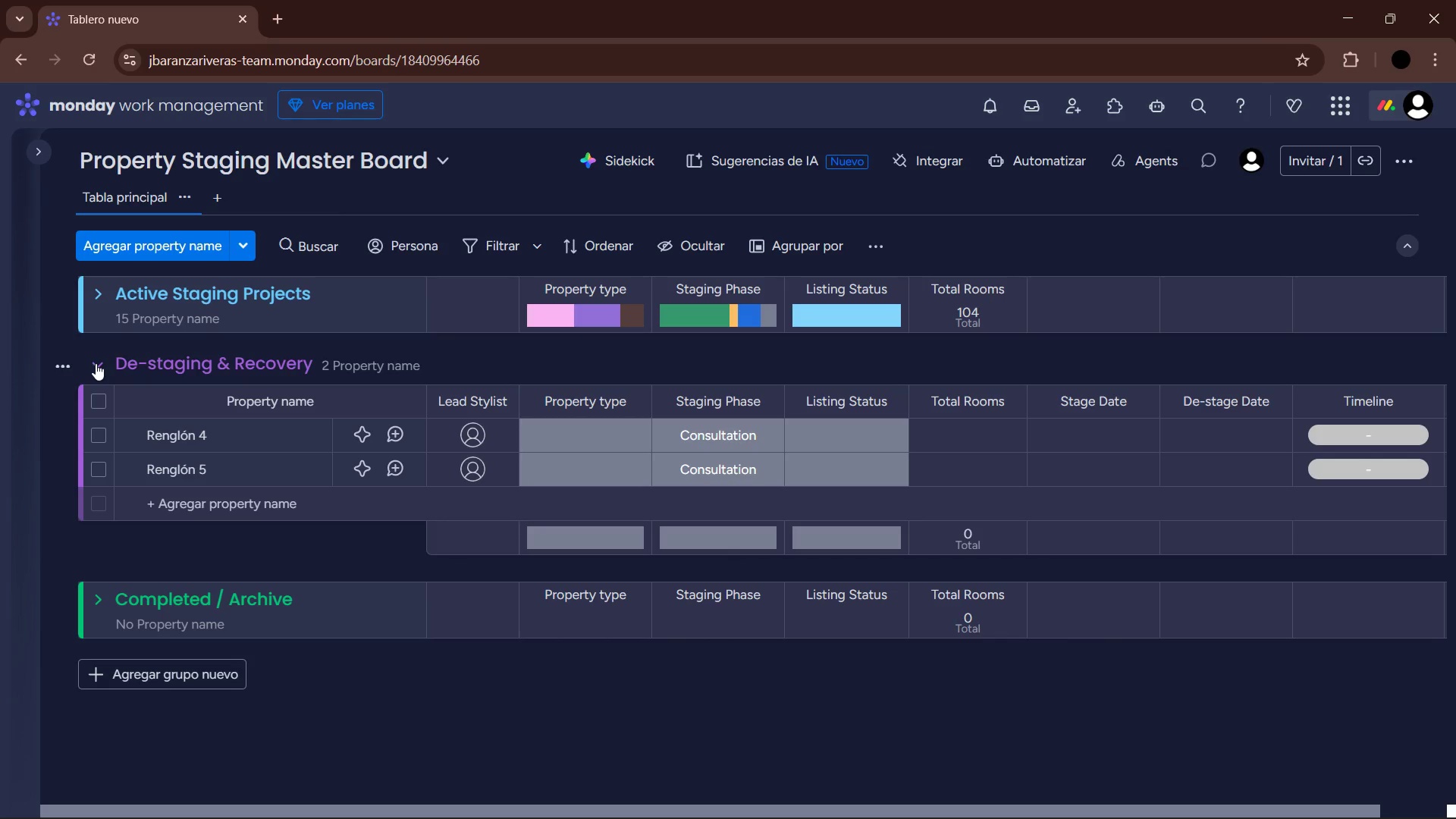 
wait(18.42)
 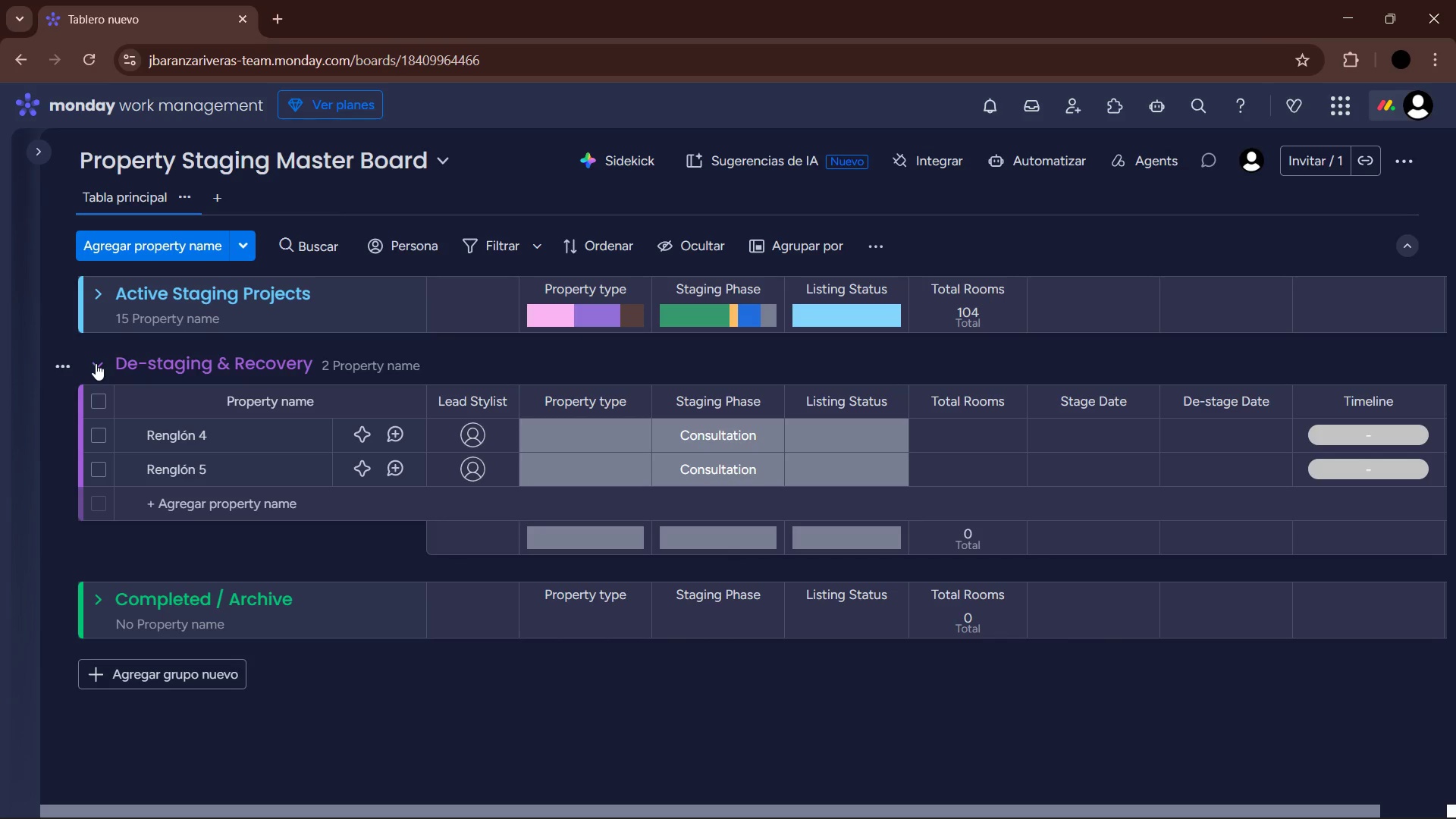 
left_click([846, 433])
 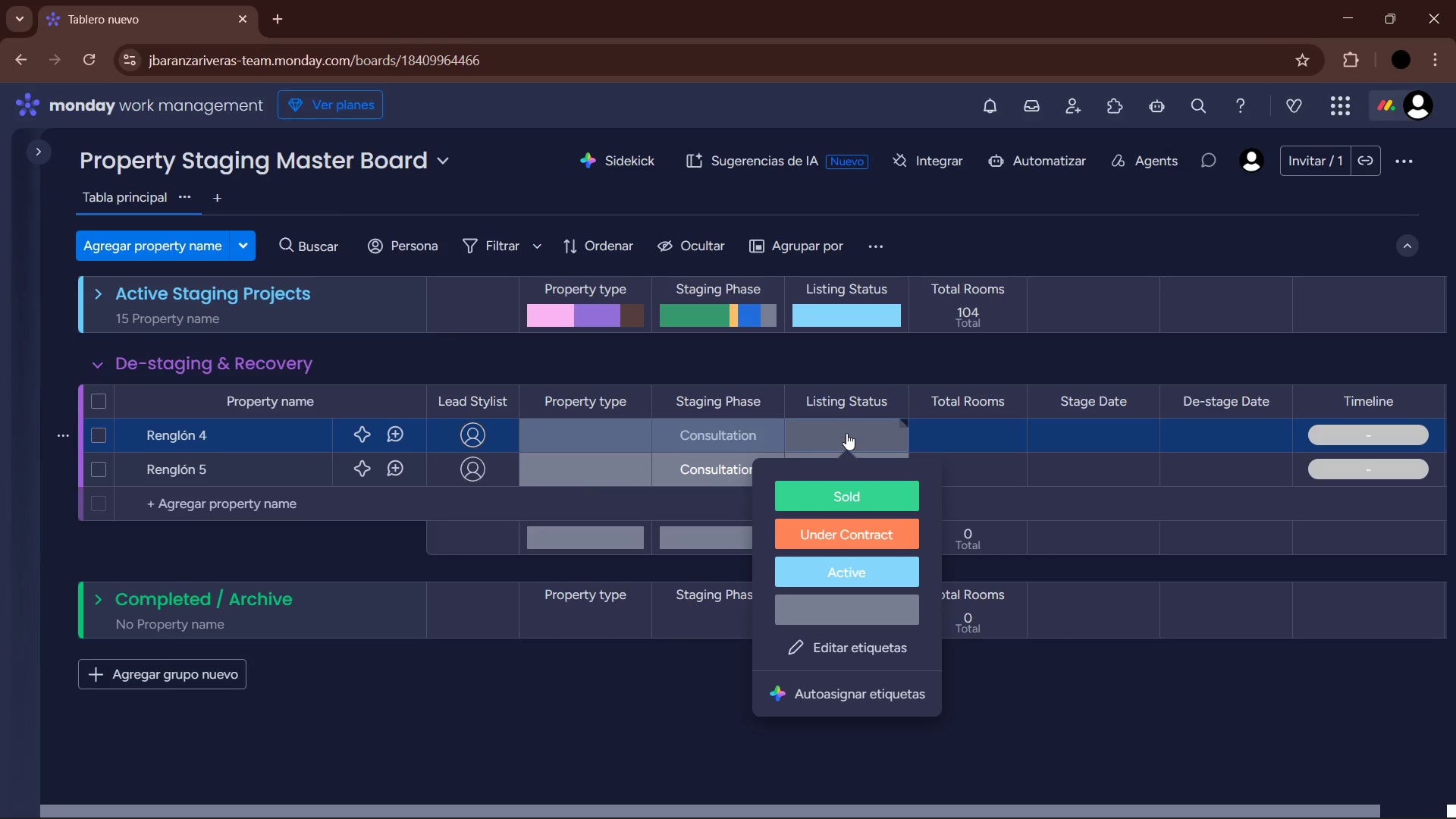 
left_click([846, 433])
 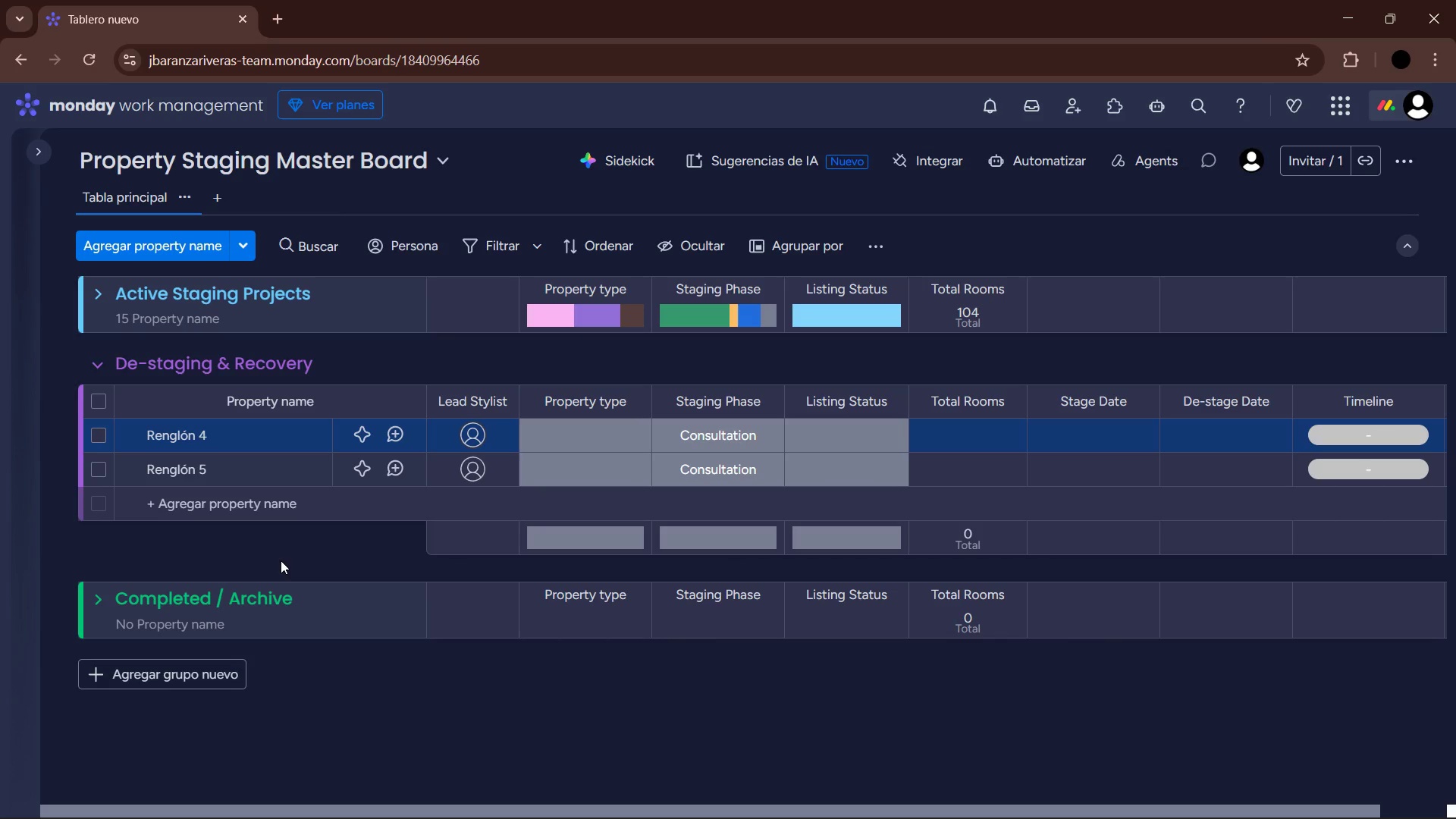 
wait(16.34)
 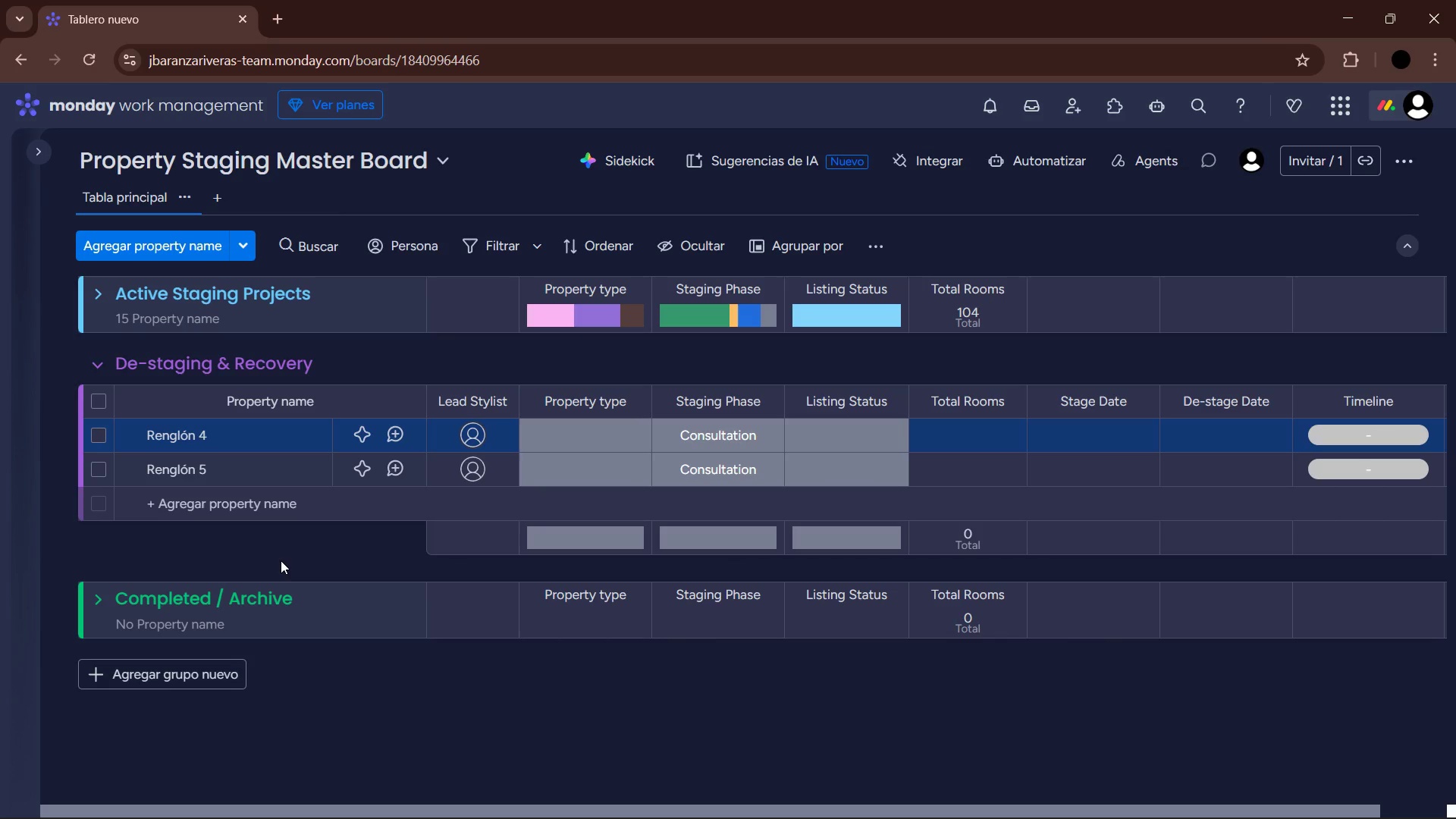 
left_click([730, 427])
 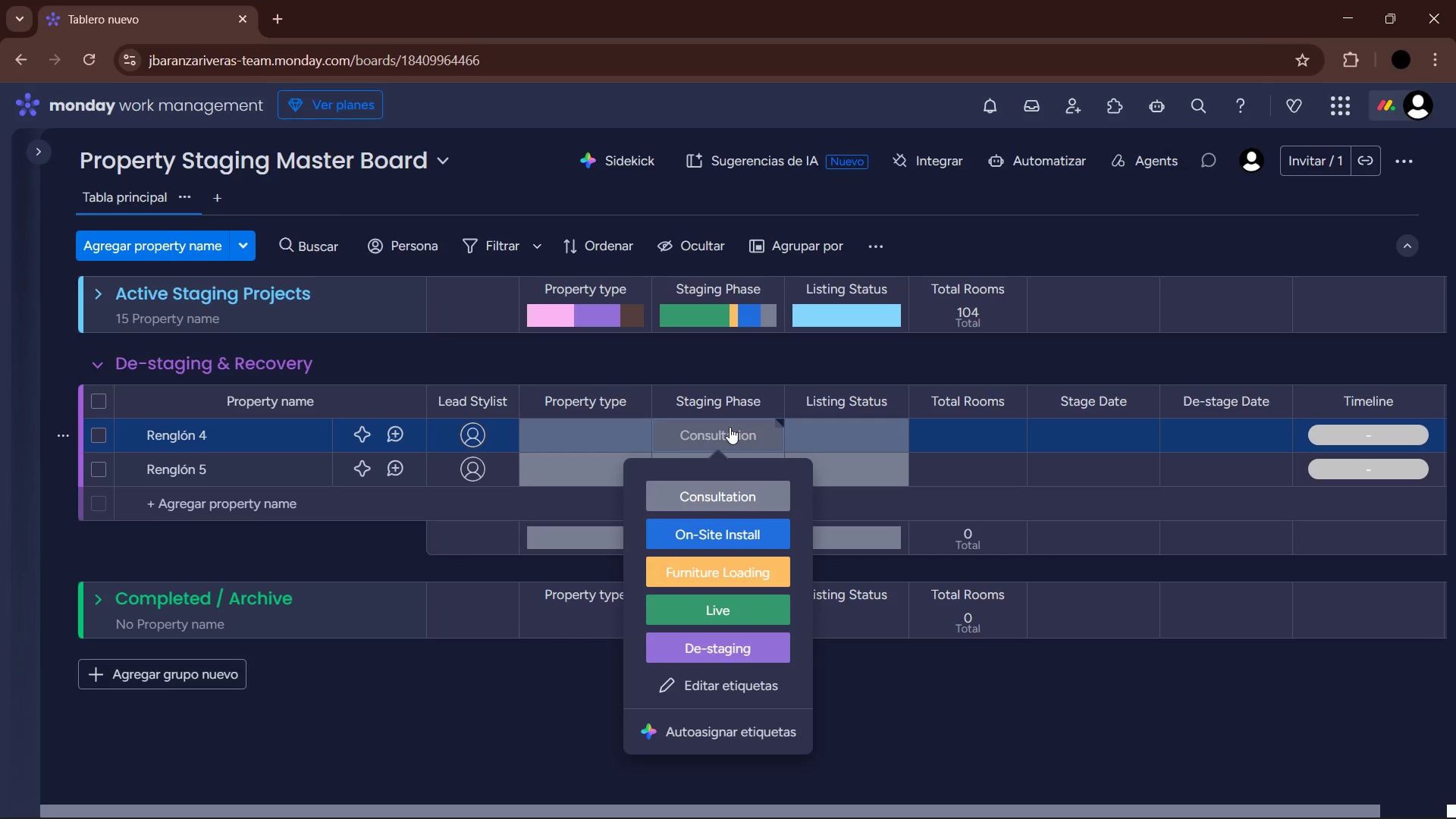 
left_click([730, 427])
 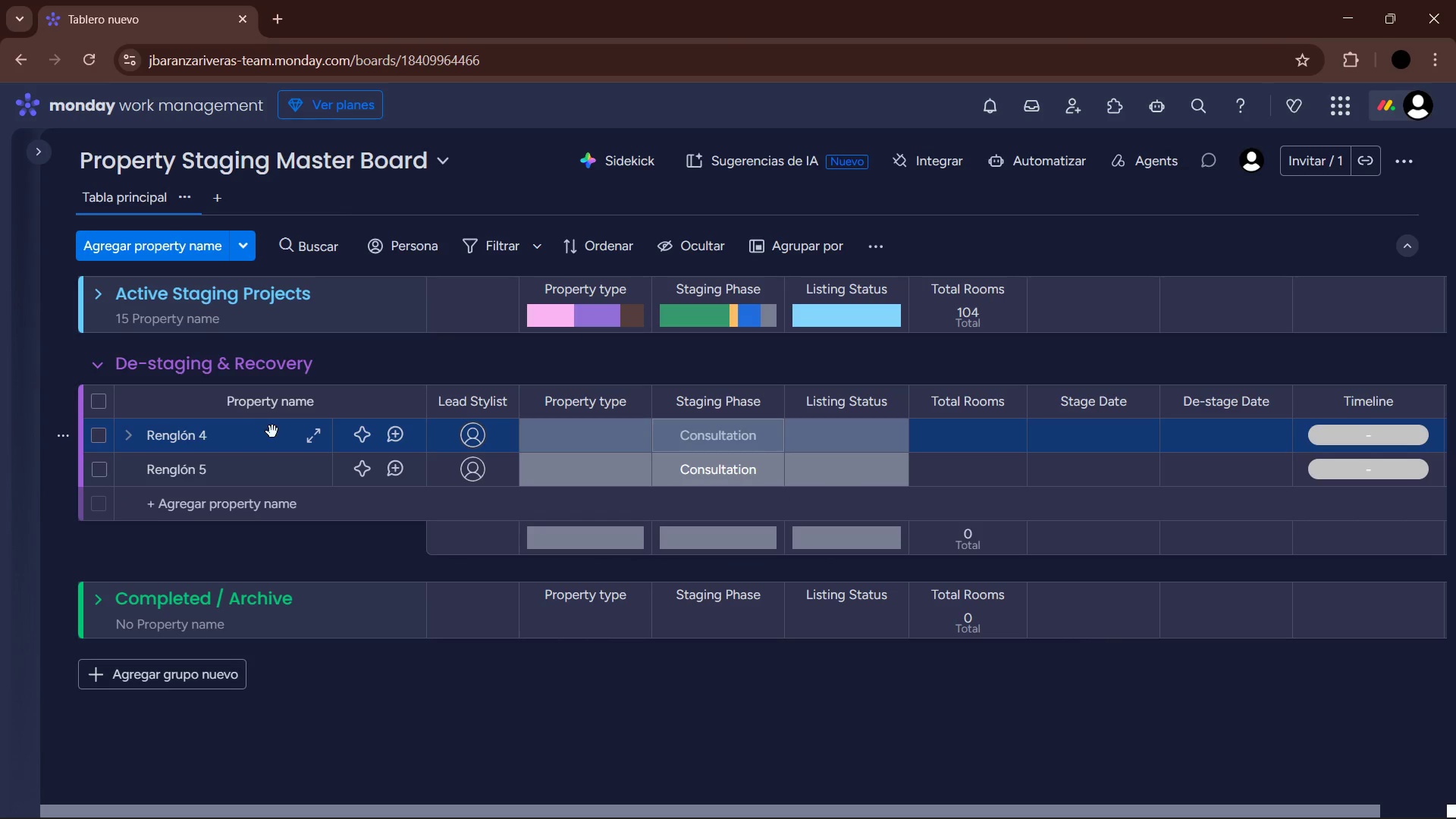 
wait(8.11)
 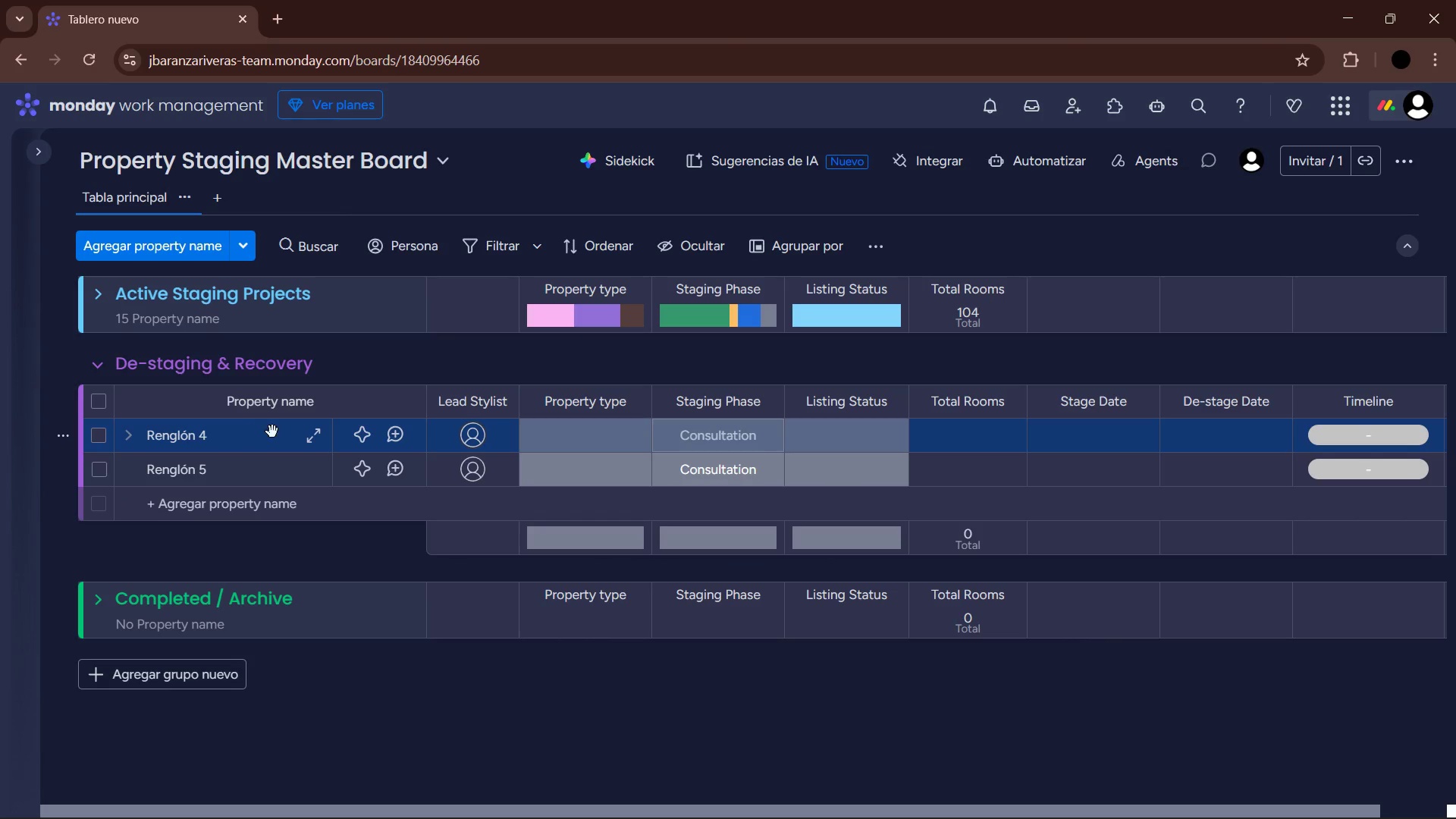 
left_click([834, 427])
 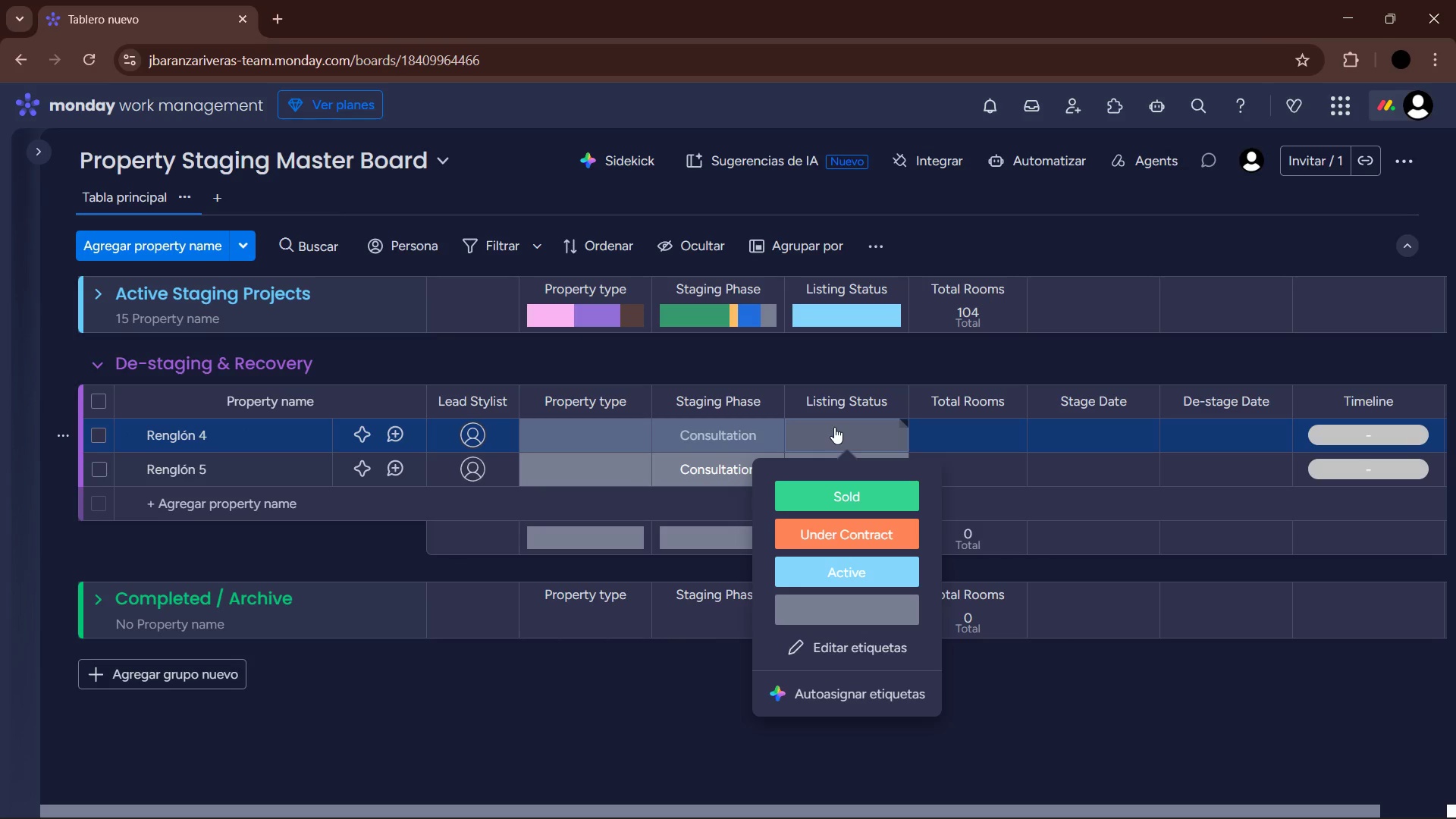 
left_click([748, 439])
 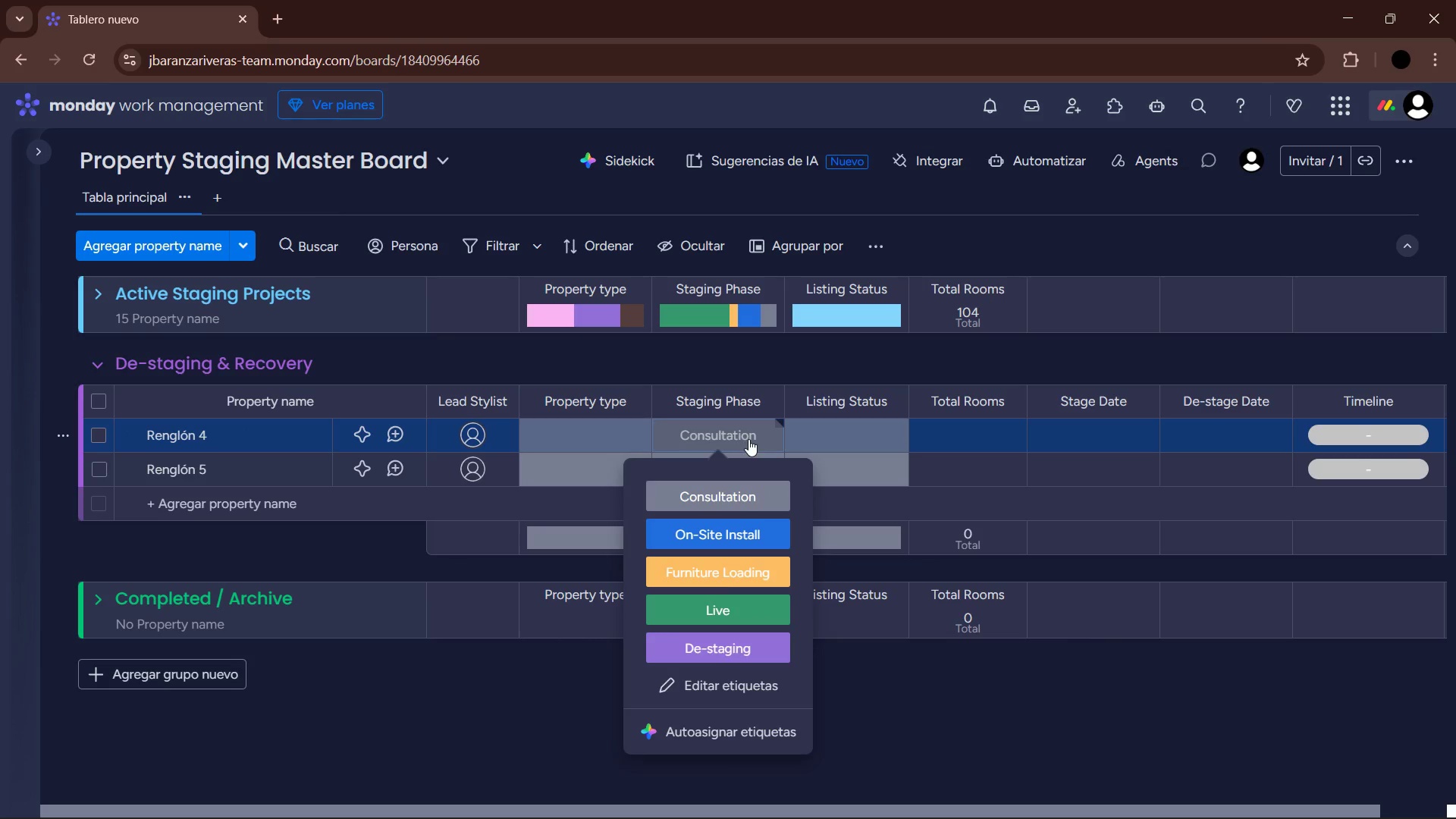 
left_click([748, 439])
 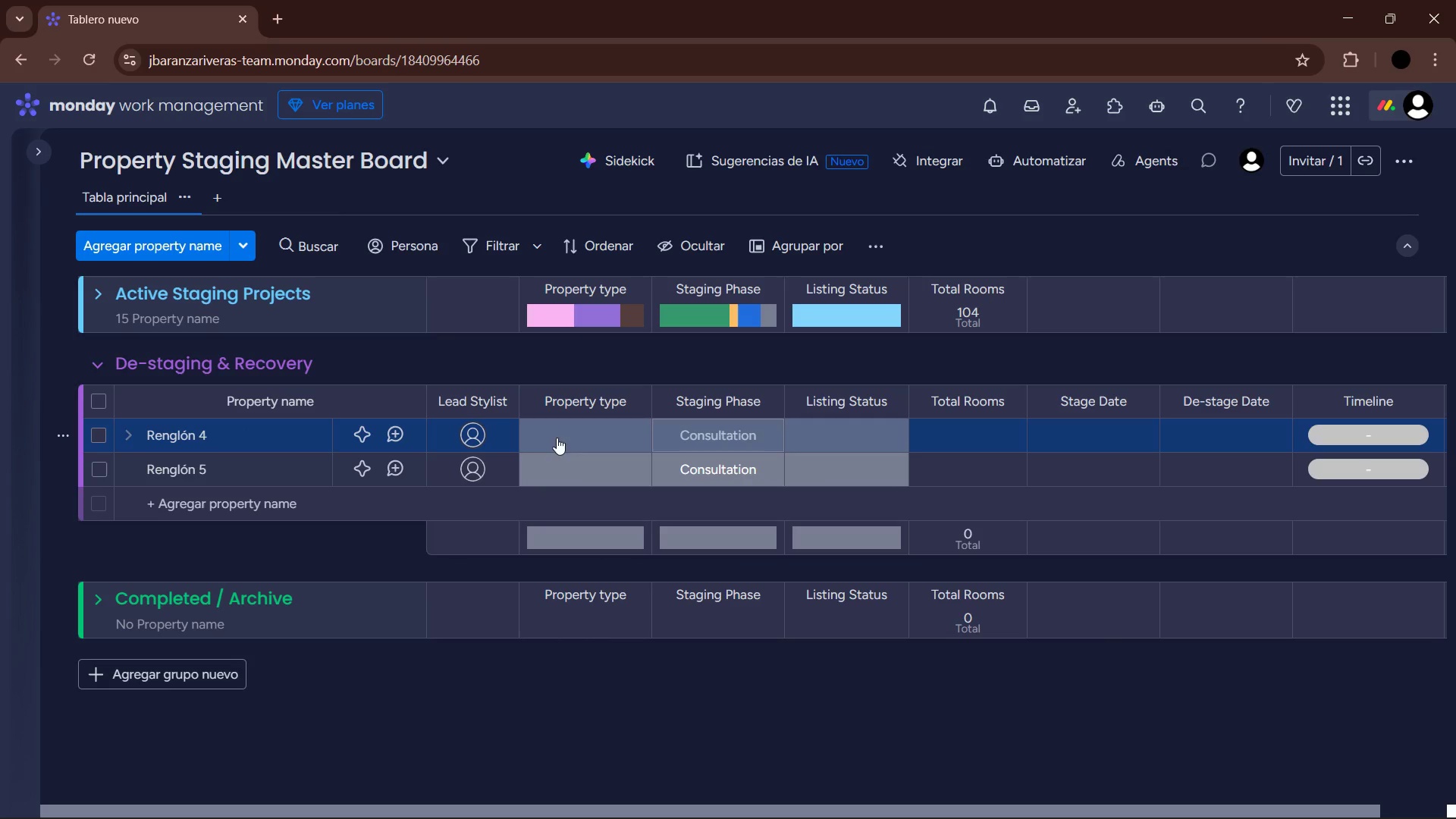 
left_click([713, 436])
 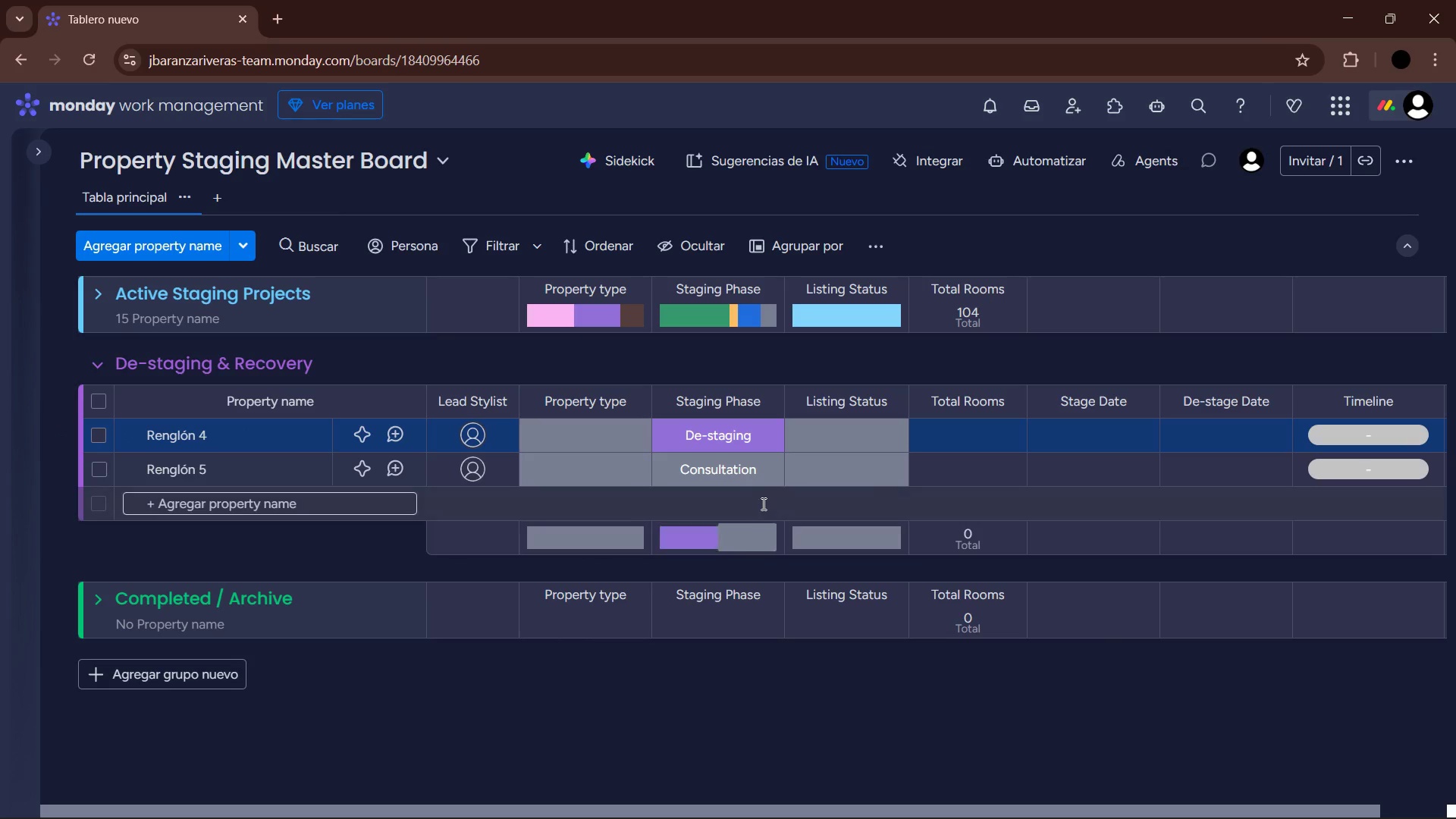 
left_click([762, 477])
 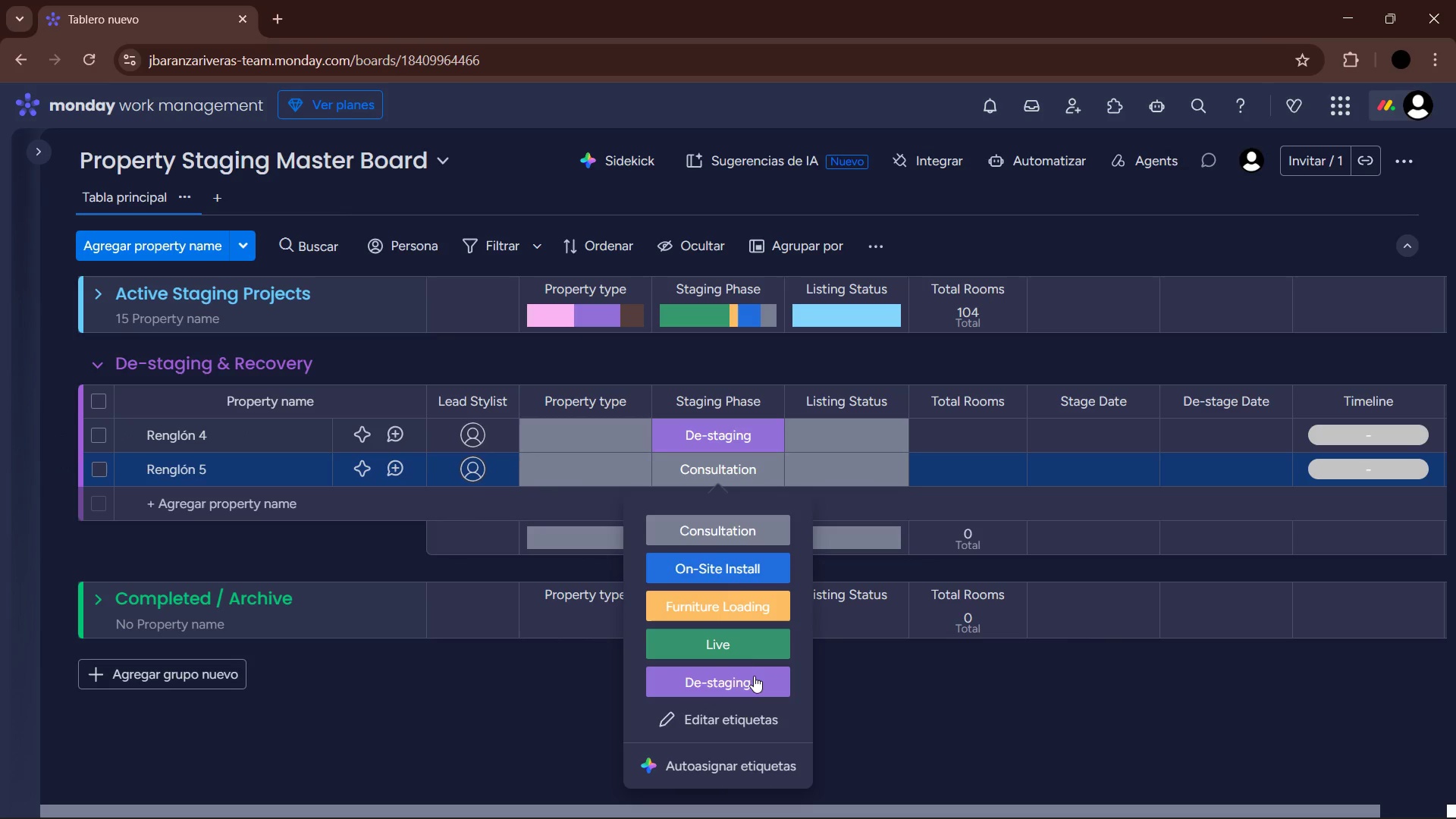 
left_click([755, 691])
 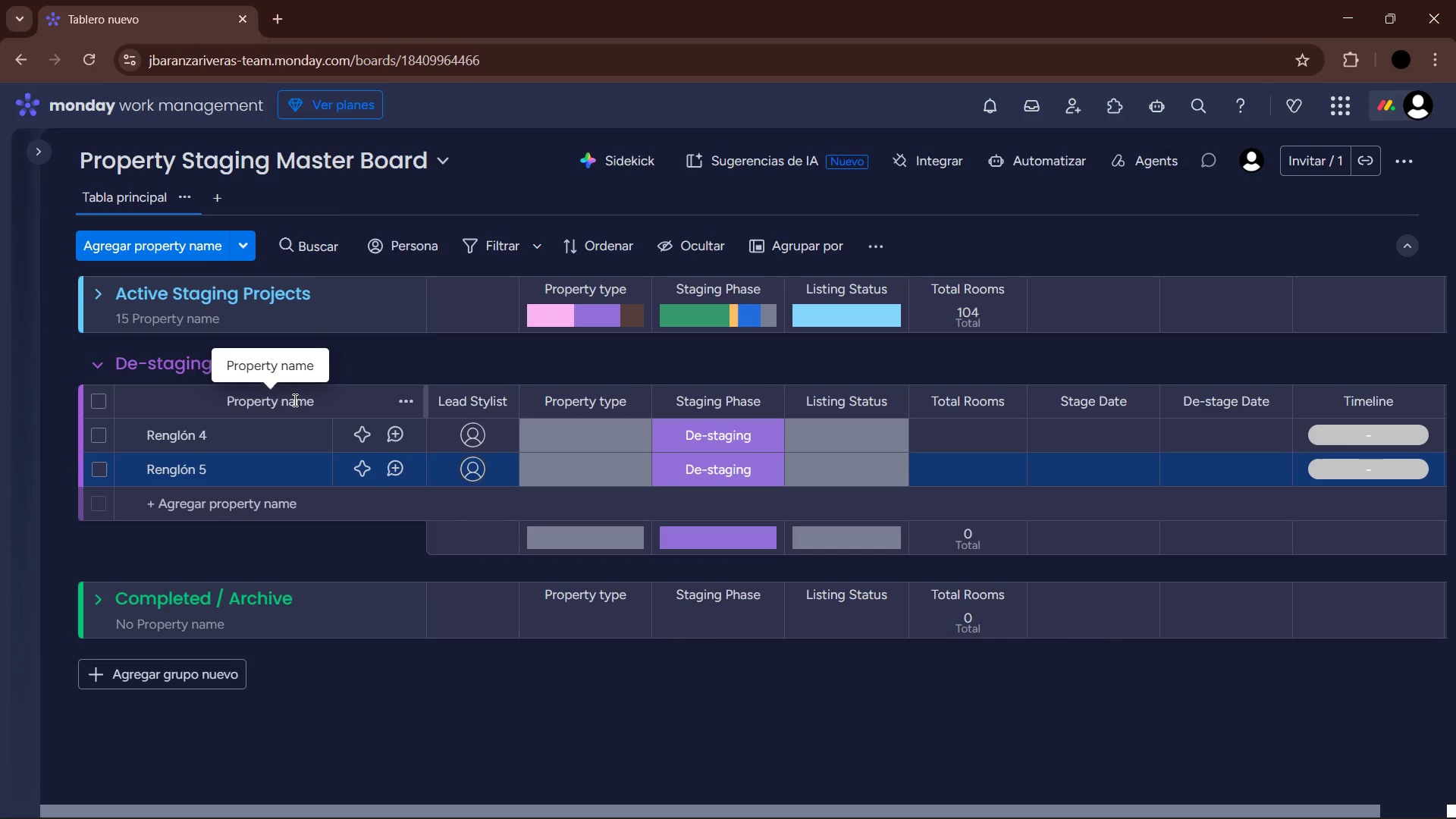 
left_click([193, 440])
 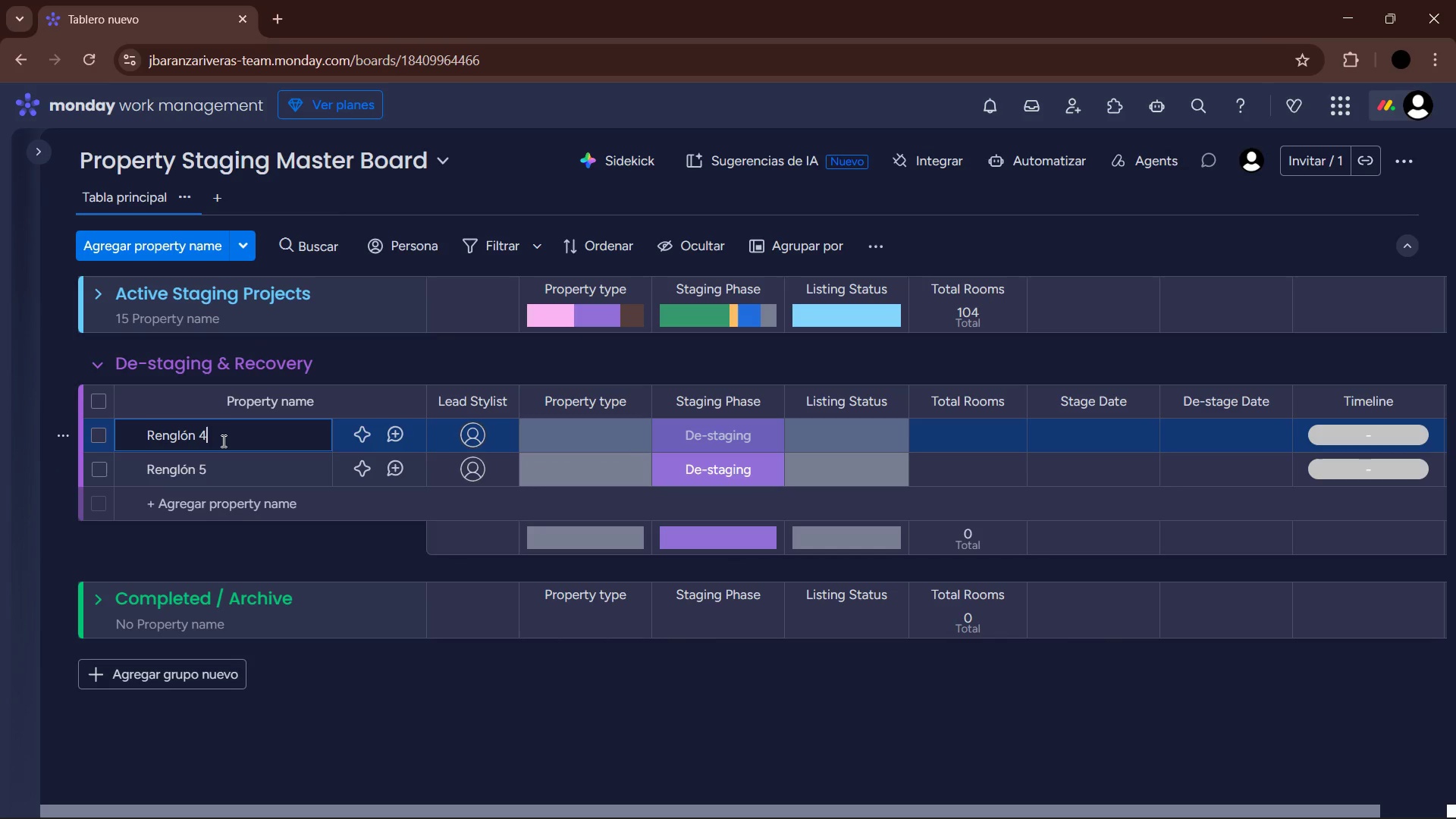 
left_click_drag(start_coordinate=[230, 441], to_coordinate=[131, 441])
 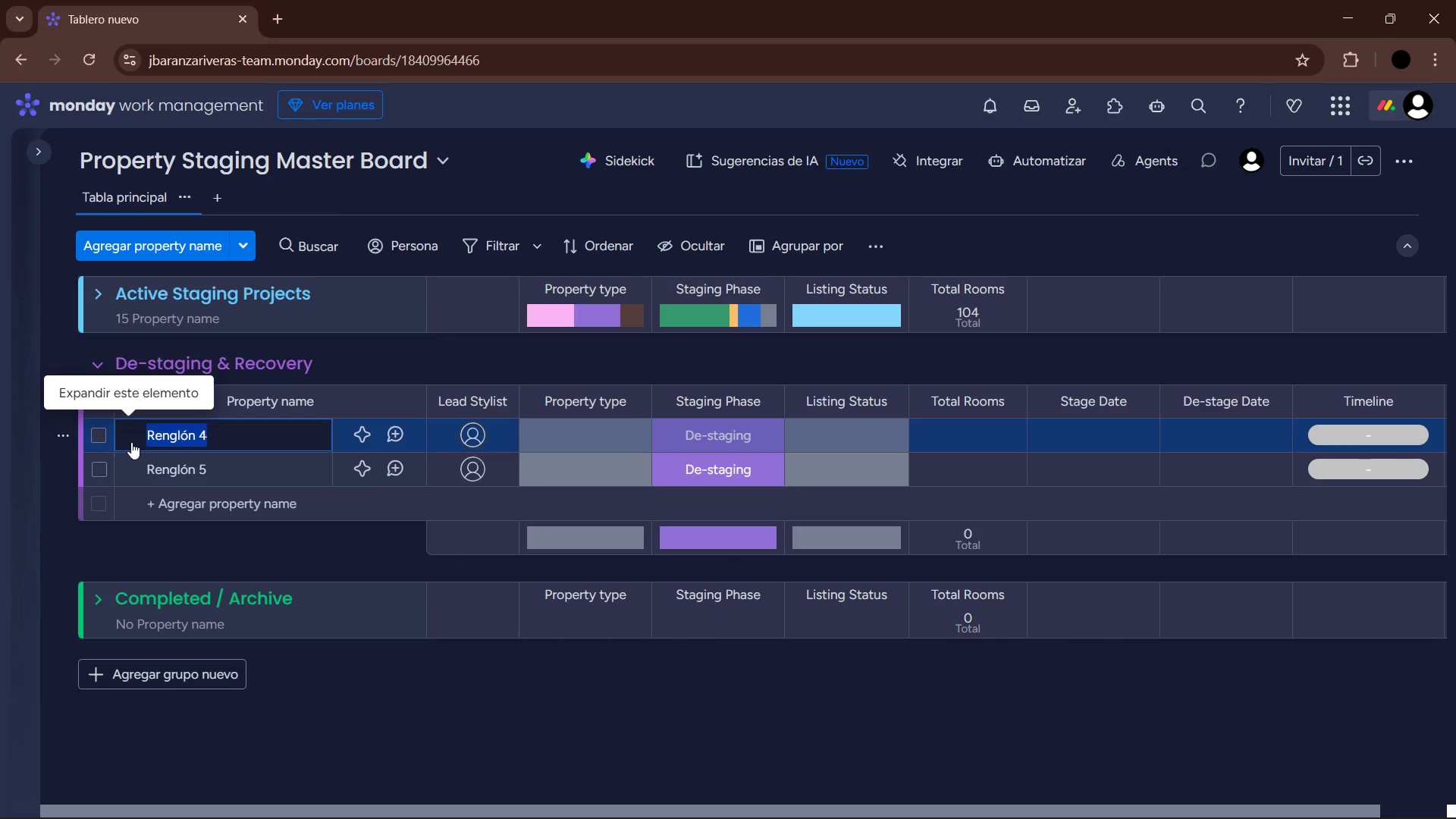 
wait(7.89)
 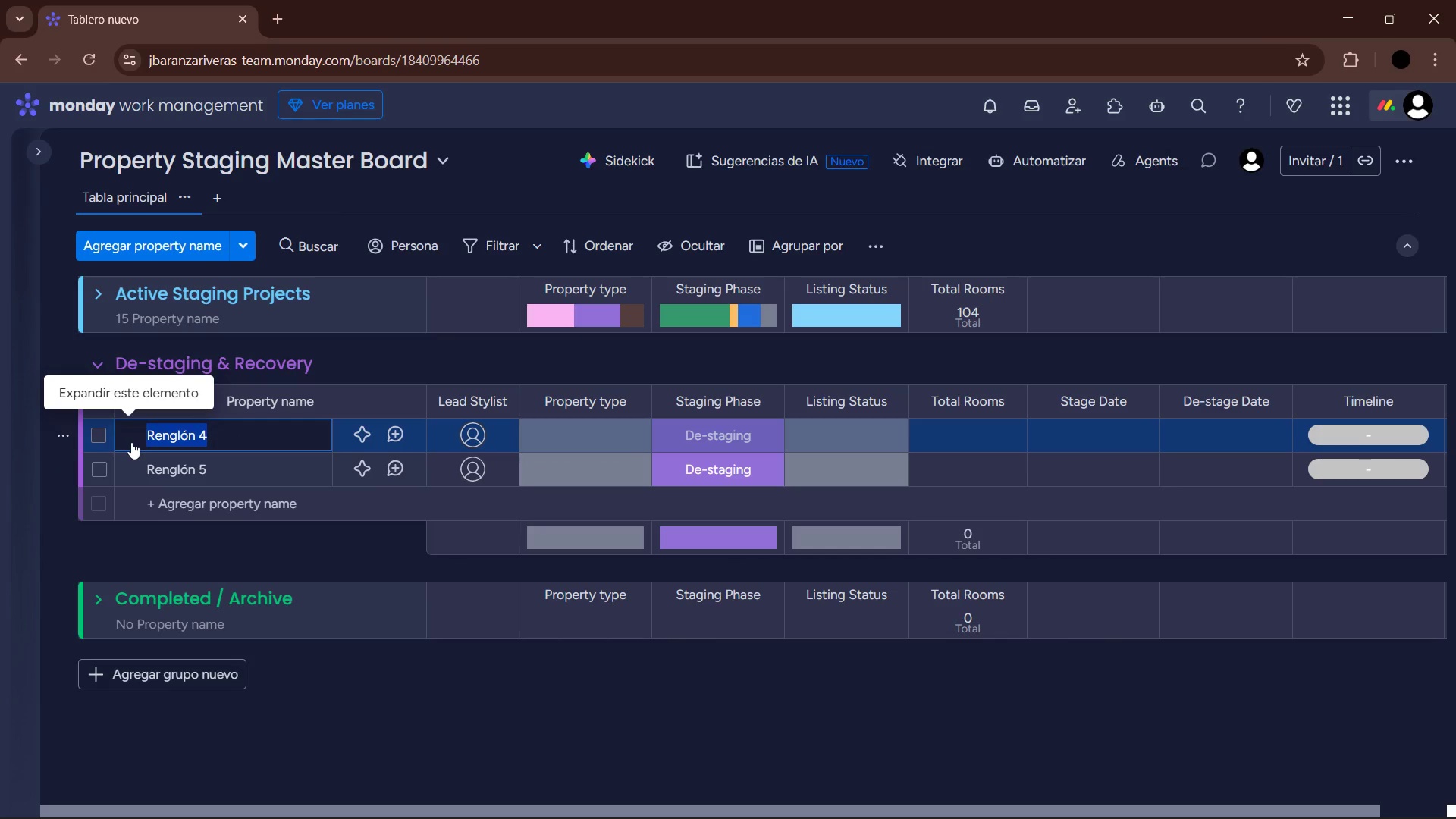 
left_click([93, 300])
 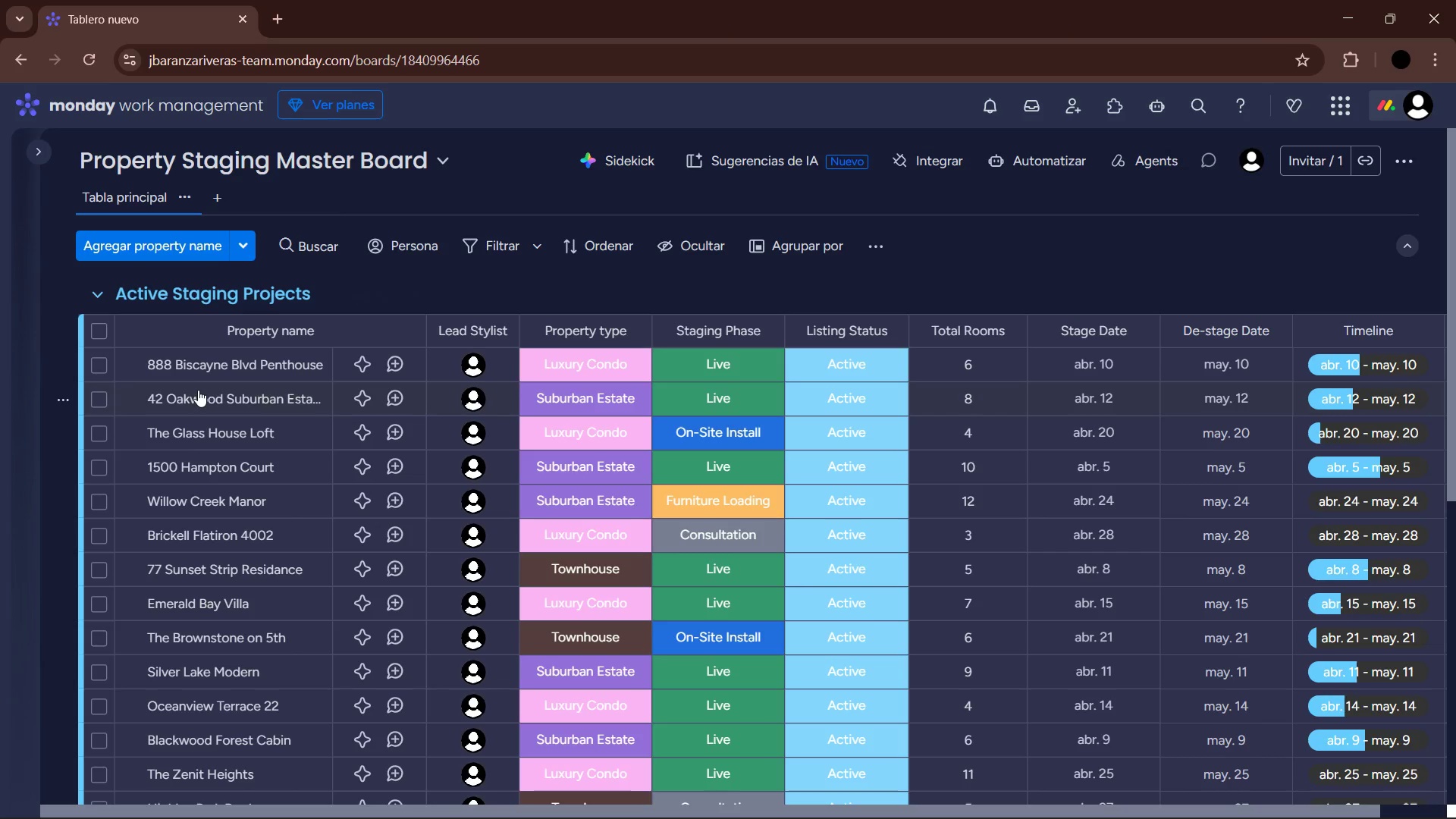 
scroll: coordinate [188, 477], scroll_direction: down, amount: 3.0
 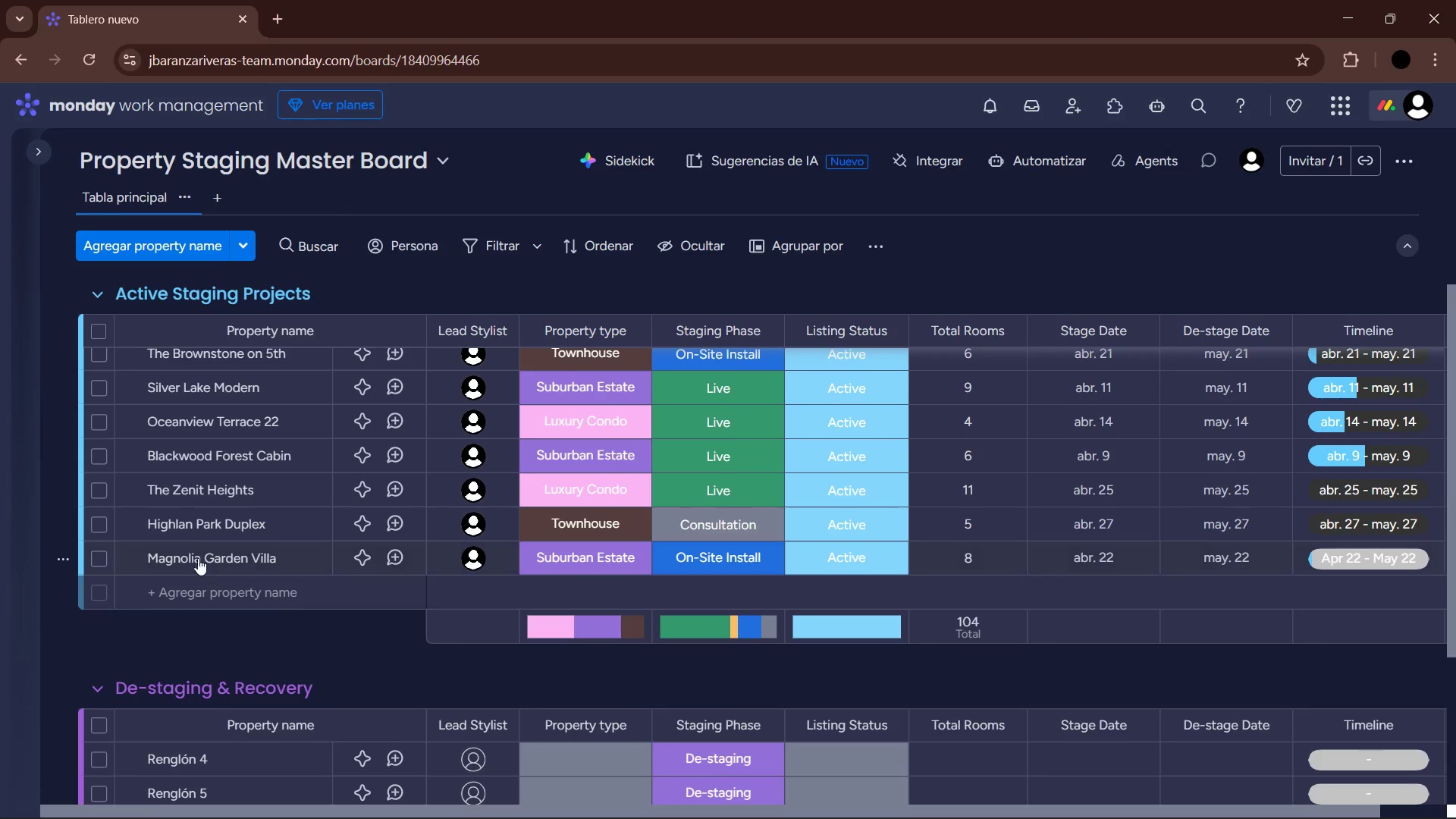 
scroll: coordinate [187, 545], scroll_direction: up, amount: 4.0
 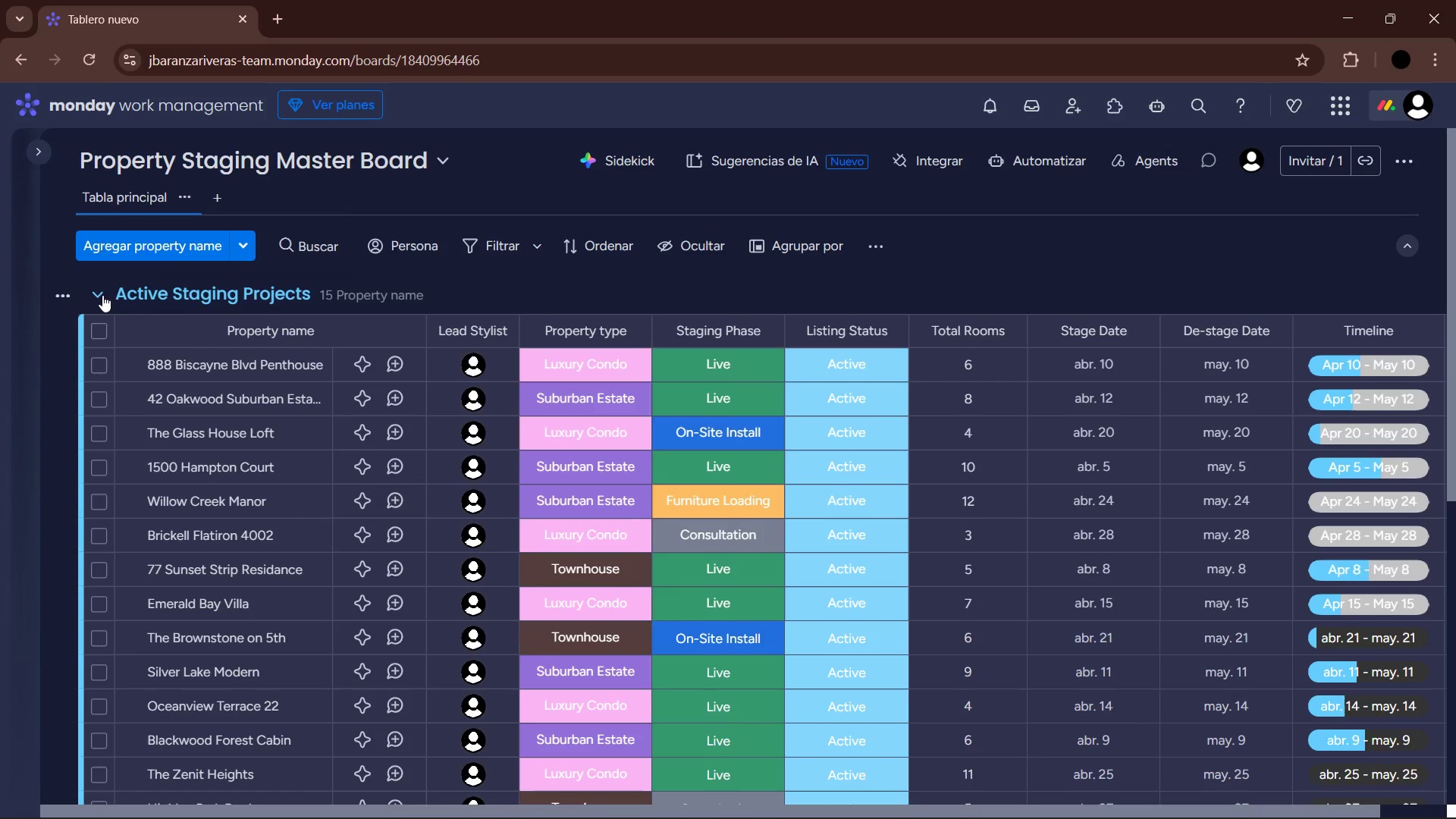 
left_click([93, 294])
 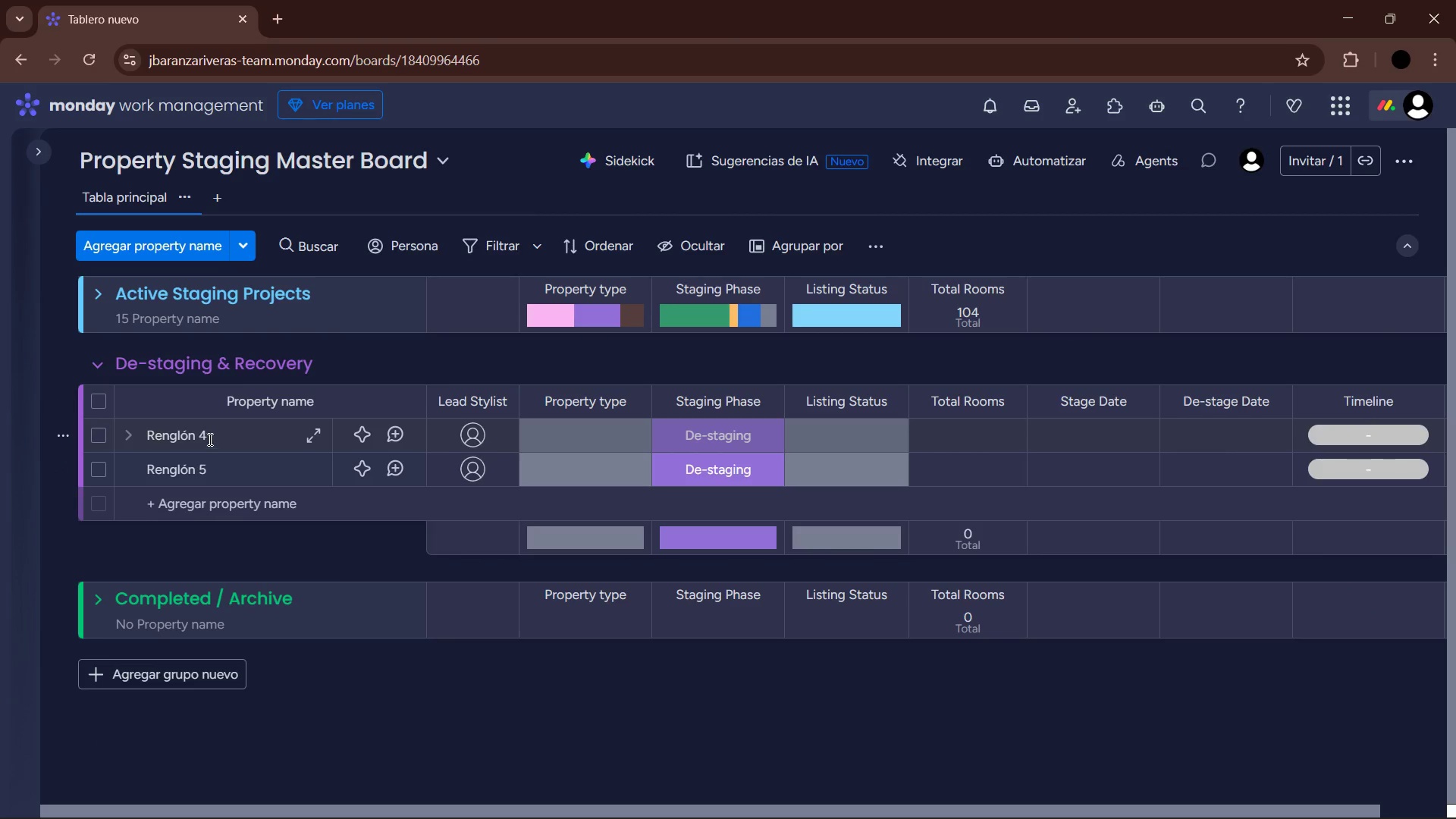 
left_click_drag(start_coordinate=[212, 435], to_coordinate=[125, 435])
 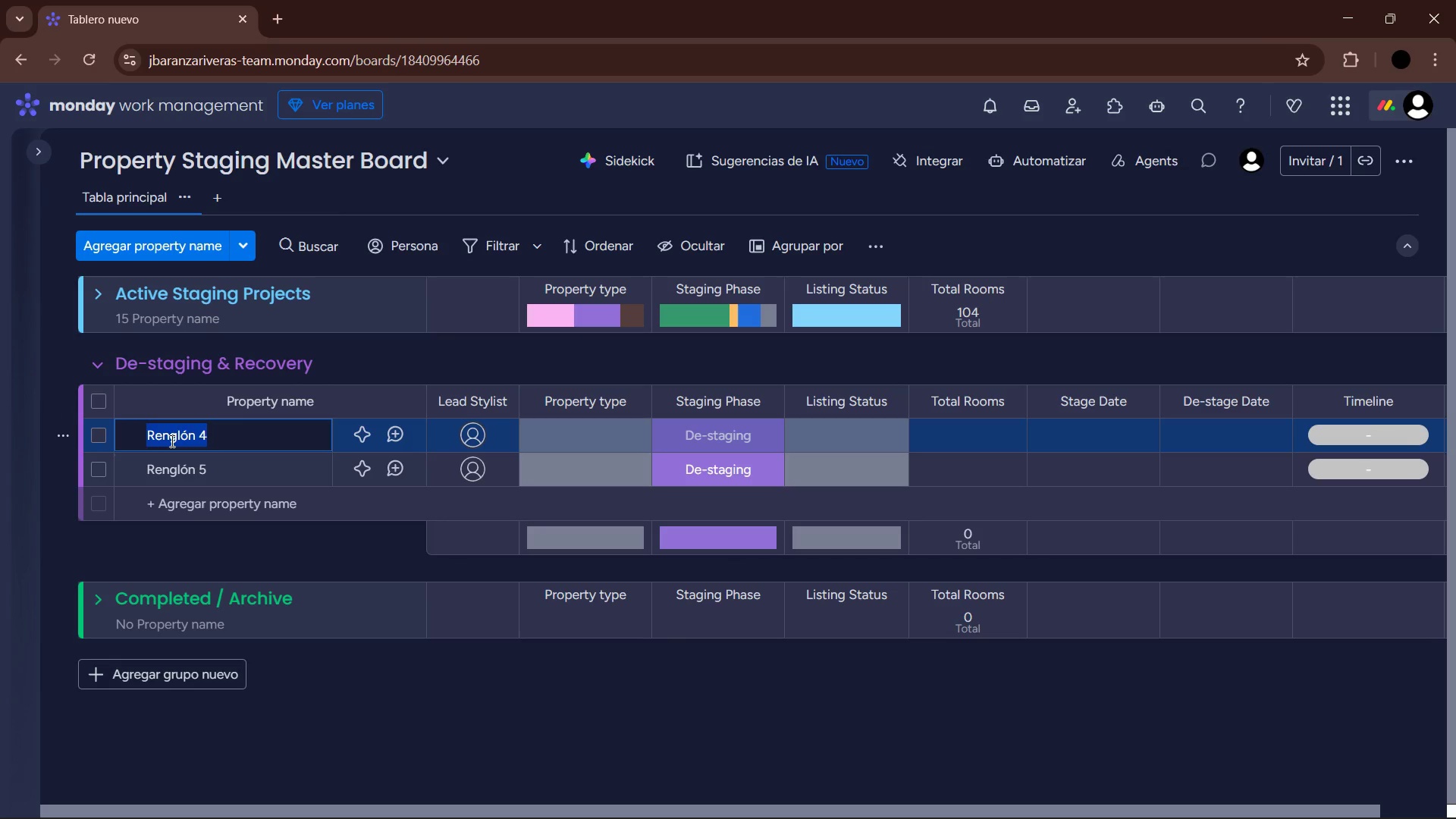 
wait(75.78)
 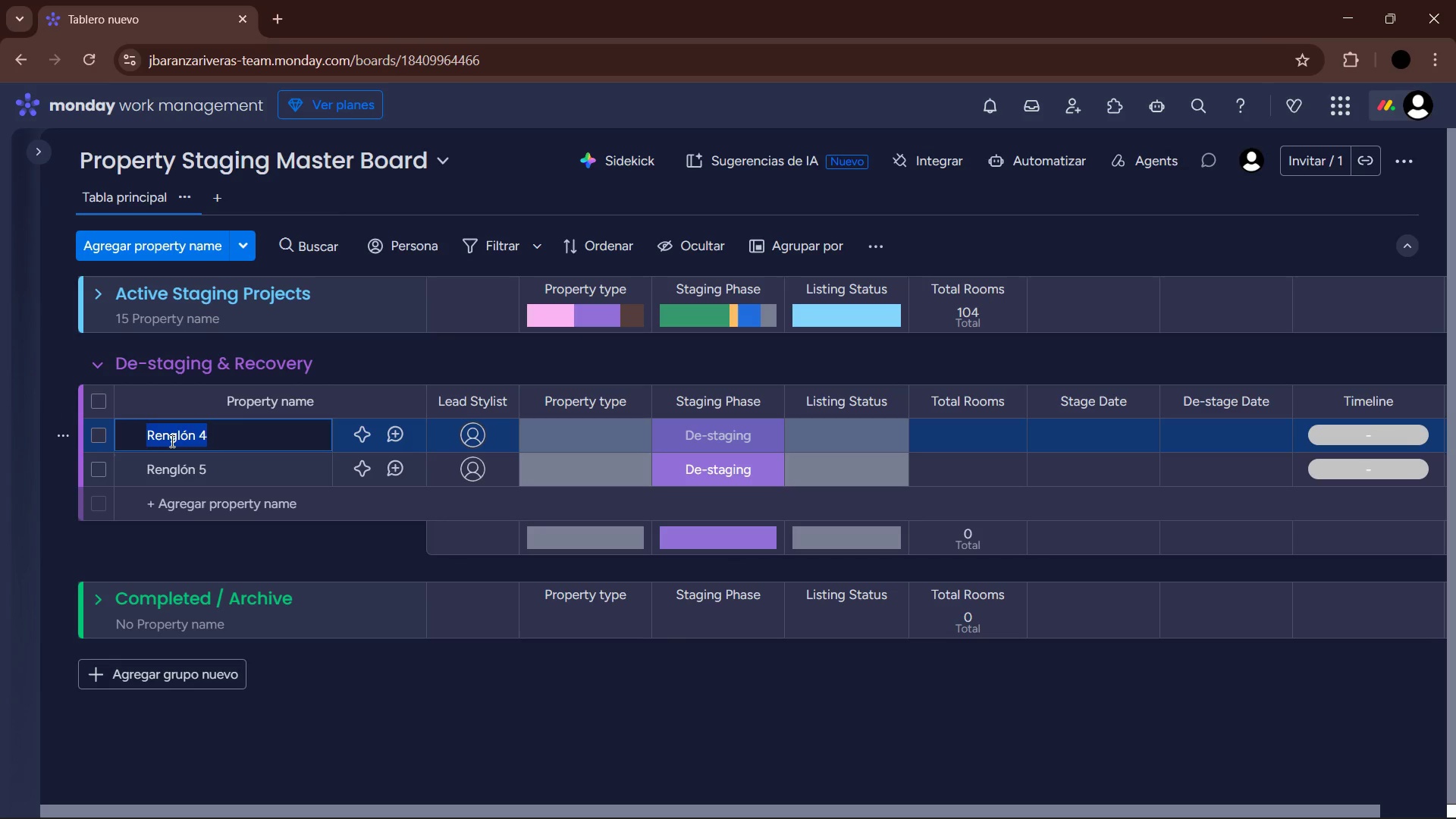 
type(1200 Riverside Condo )
 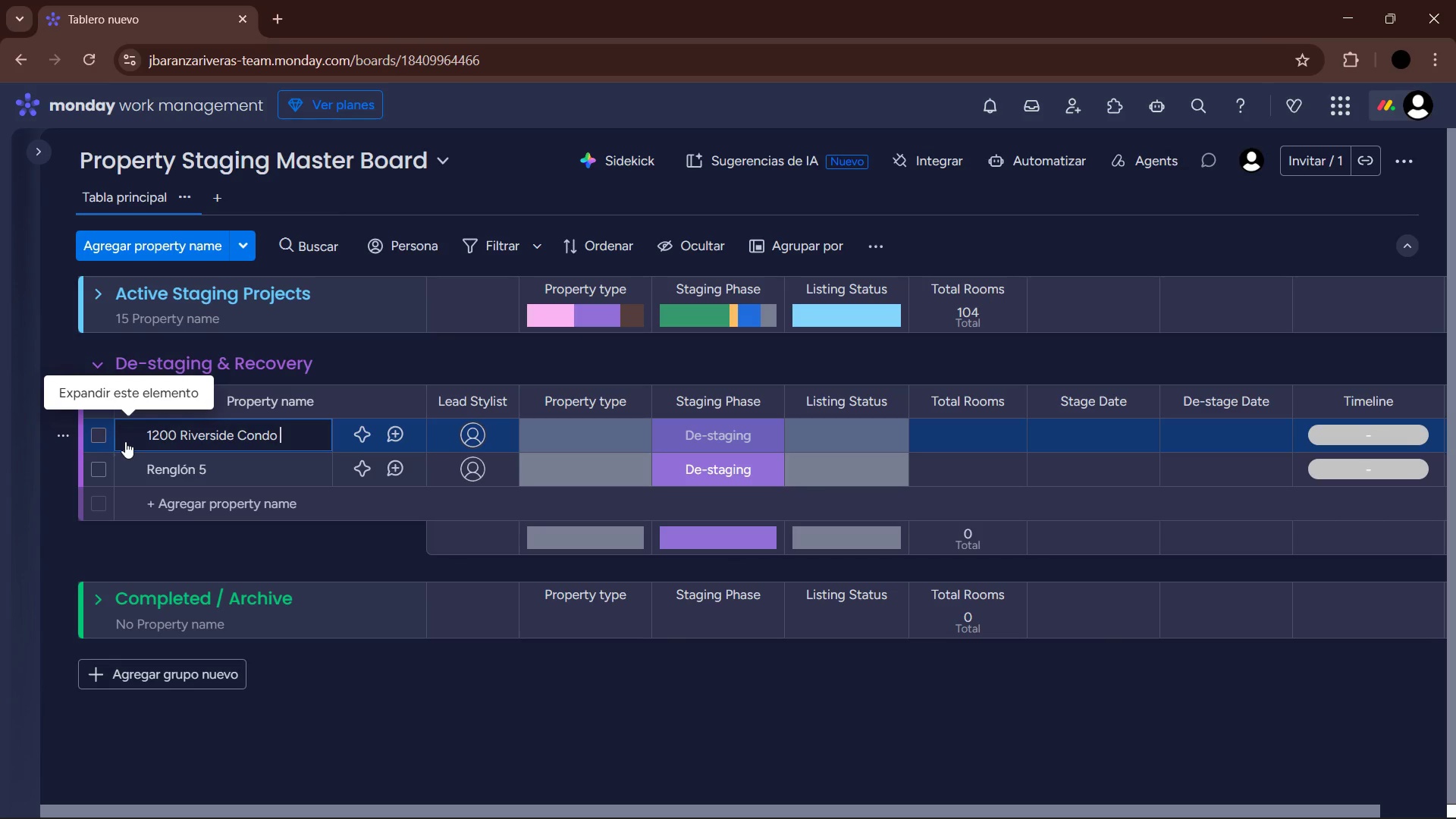 
key(Enter)
 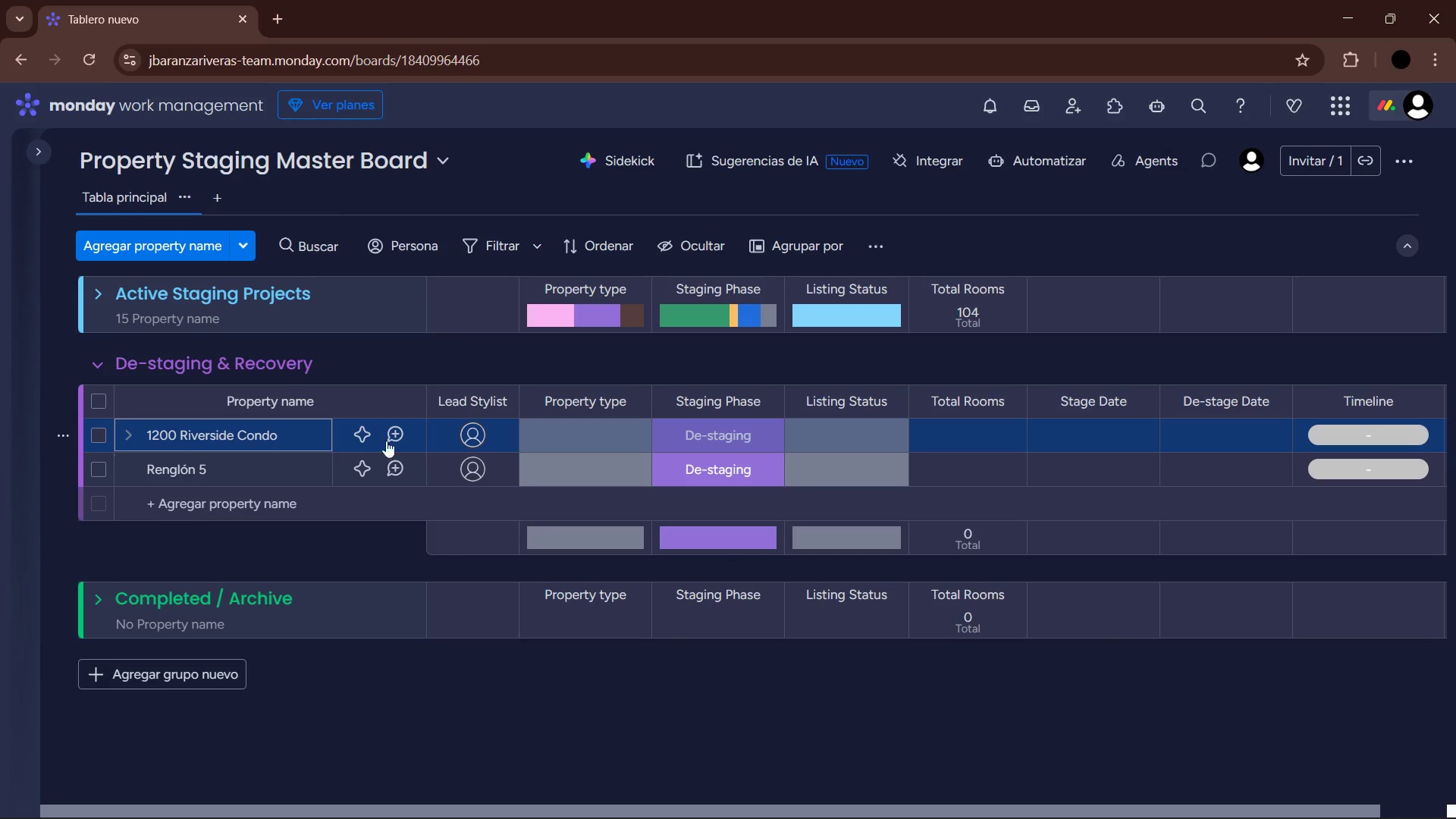 
left_click([472, 428])
 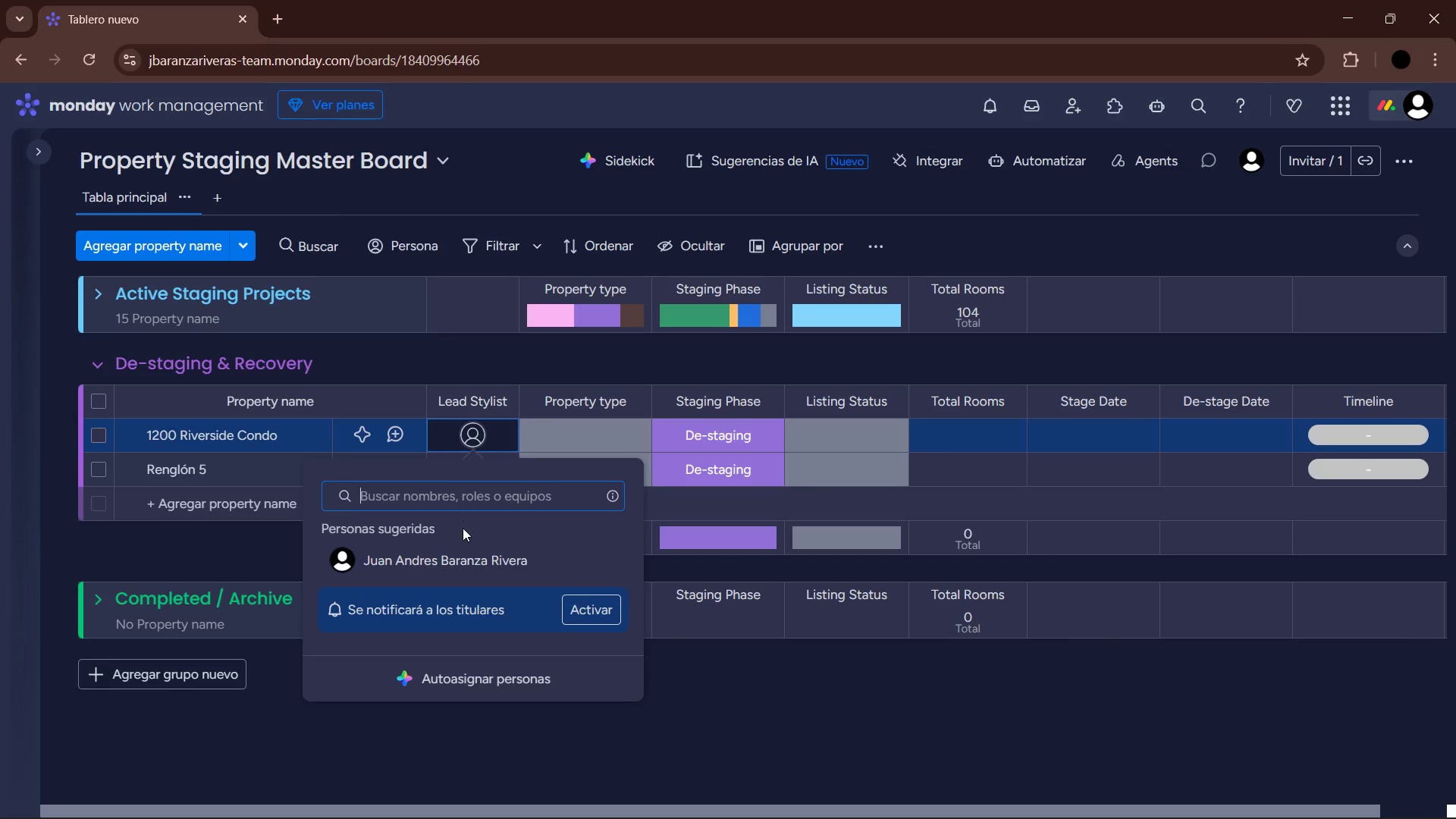 
left_click([453, 560])
 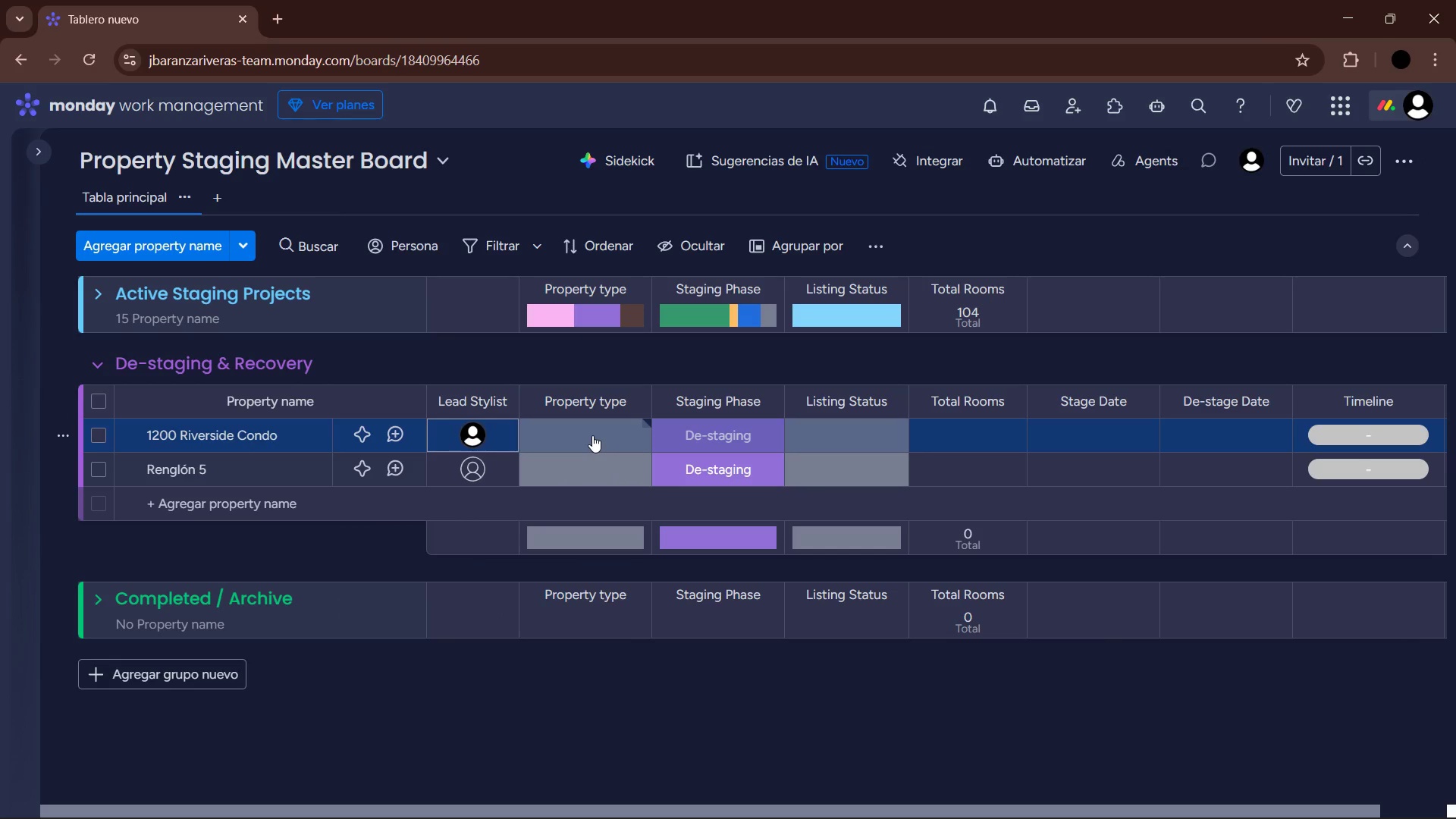 
left_click([592, 435])
 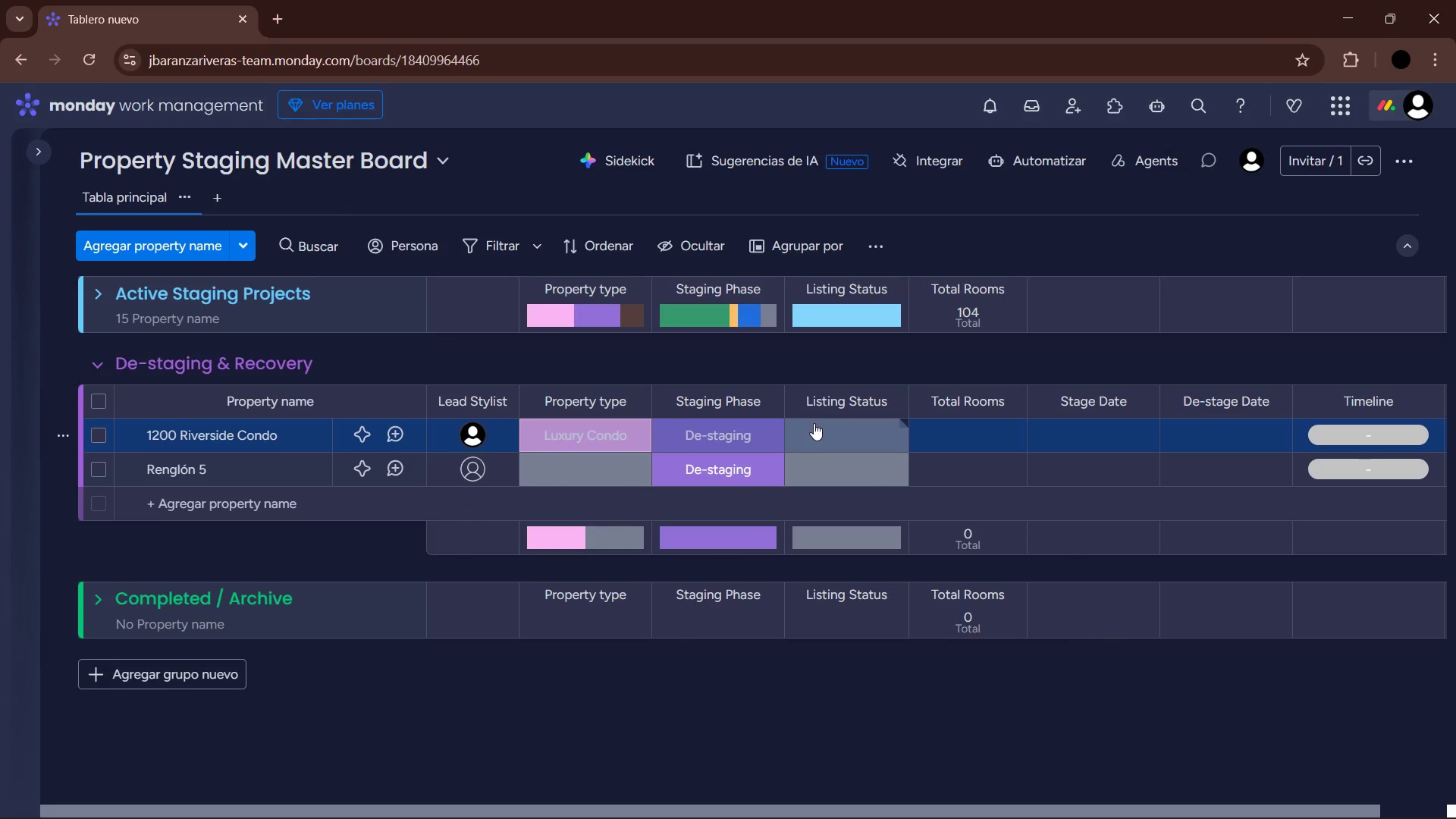 
left_click([846, 428])
 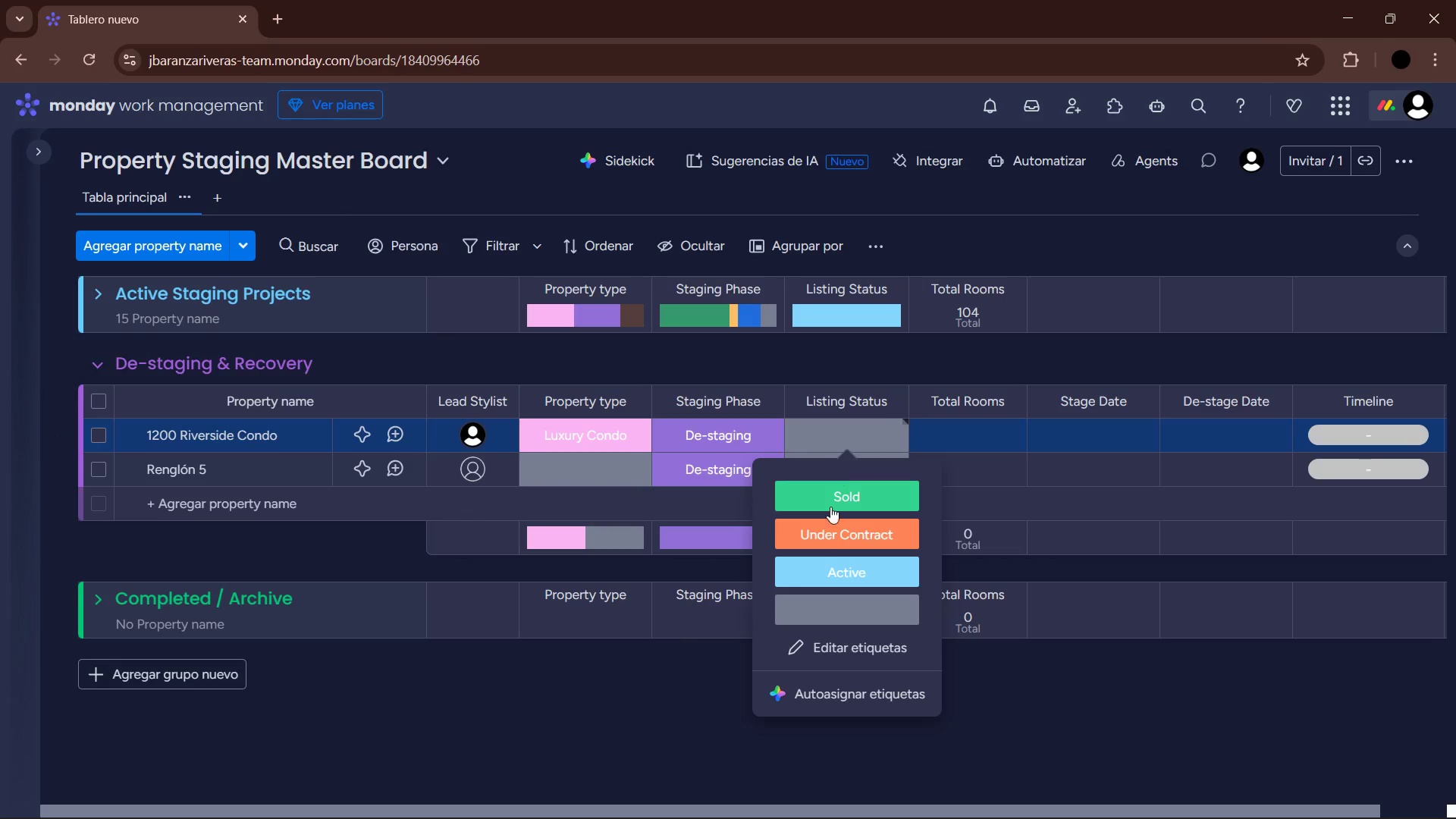 
left_click([830, 538])
 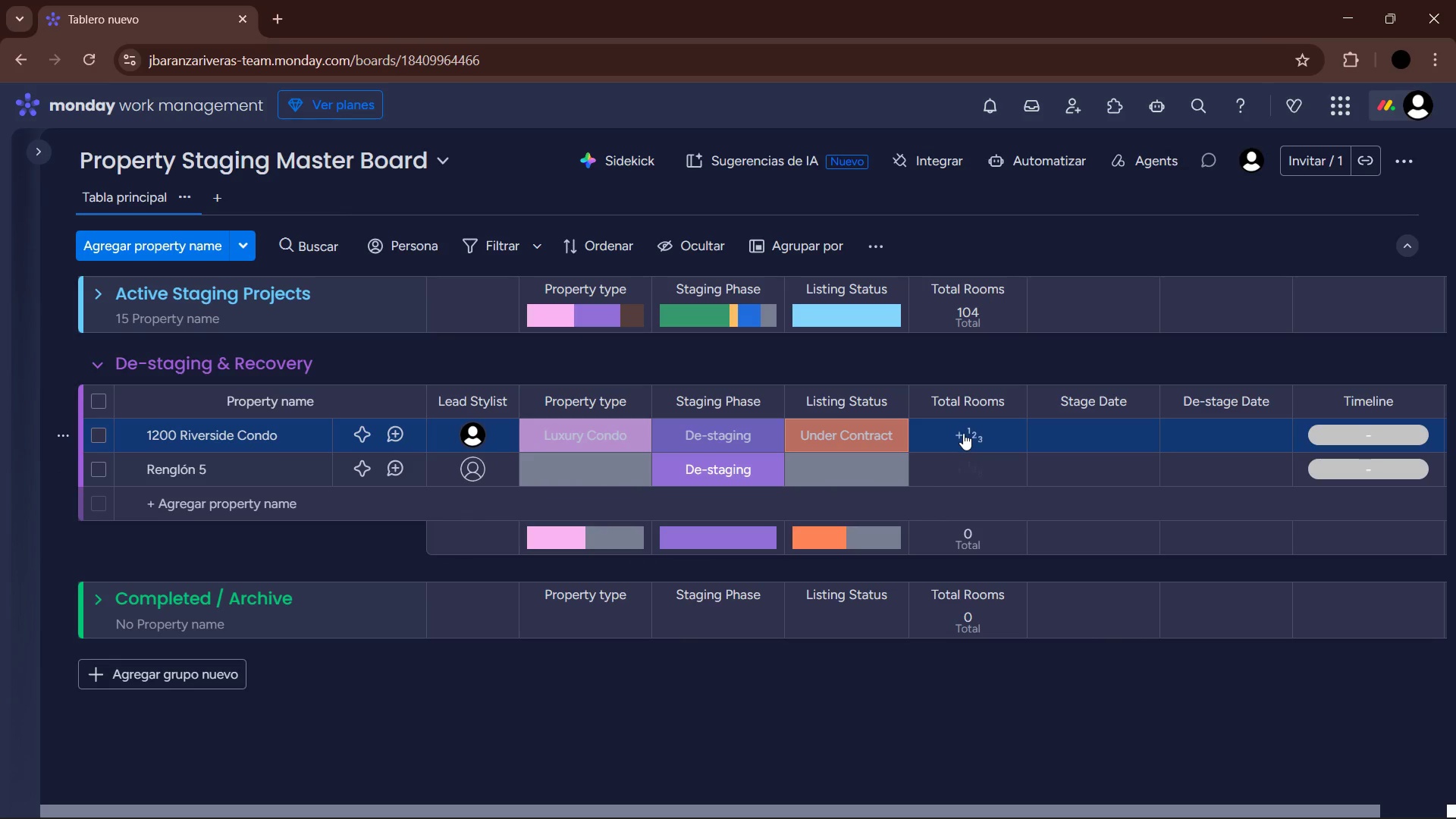 
left_click([963, 433])
 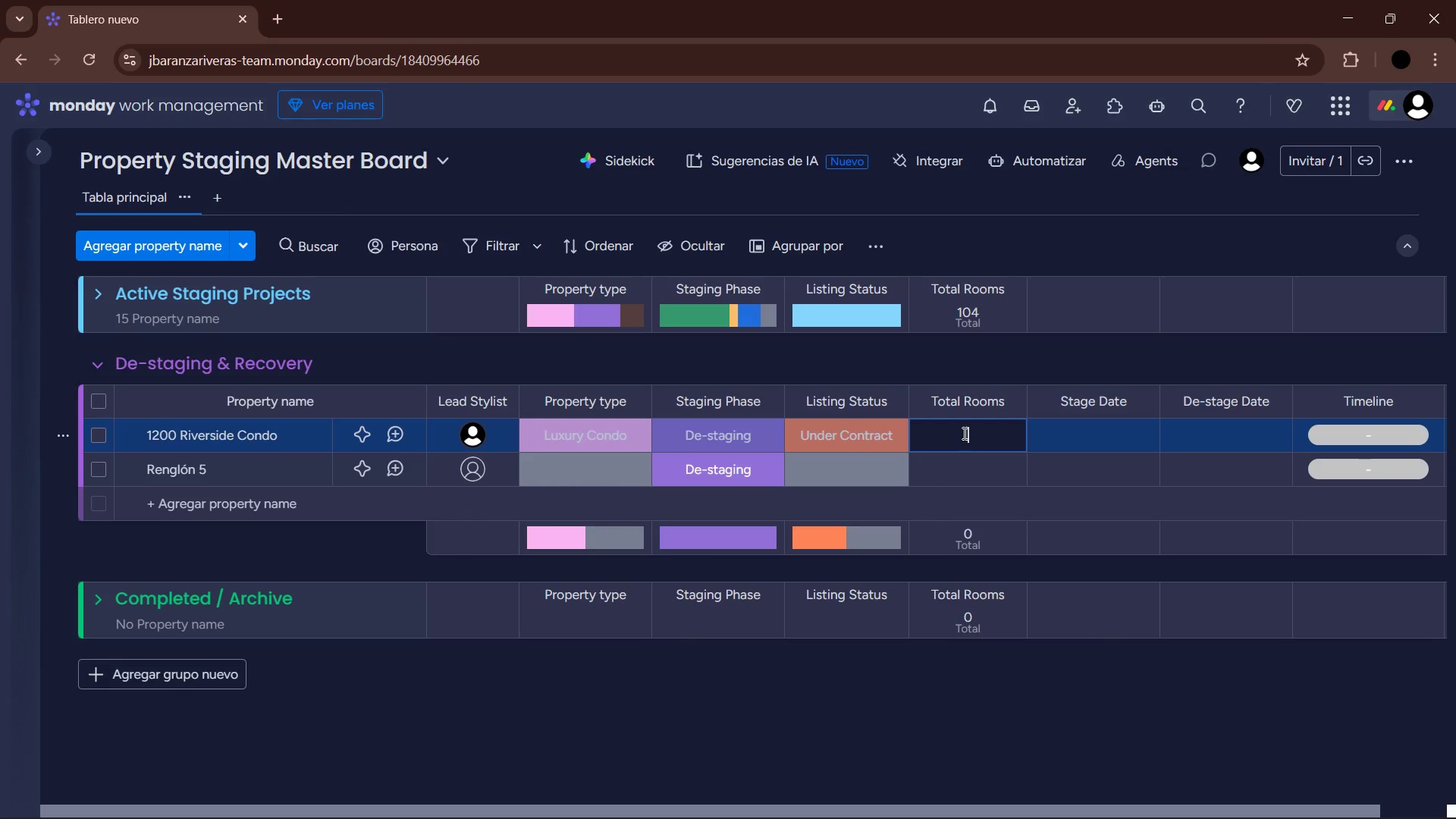 
key(NumpadEnter)
 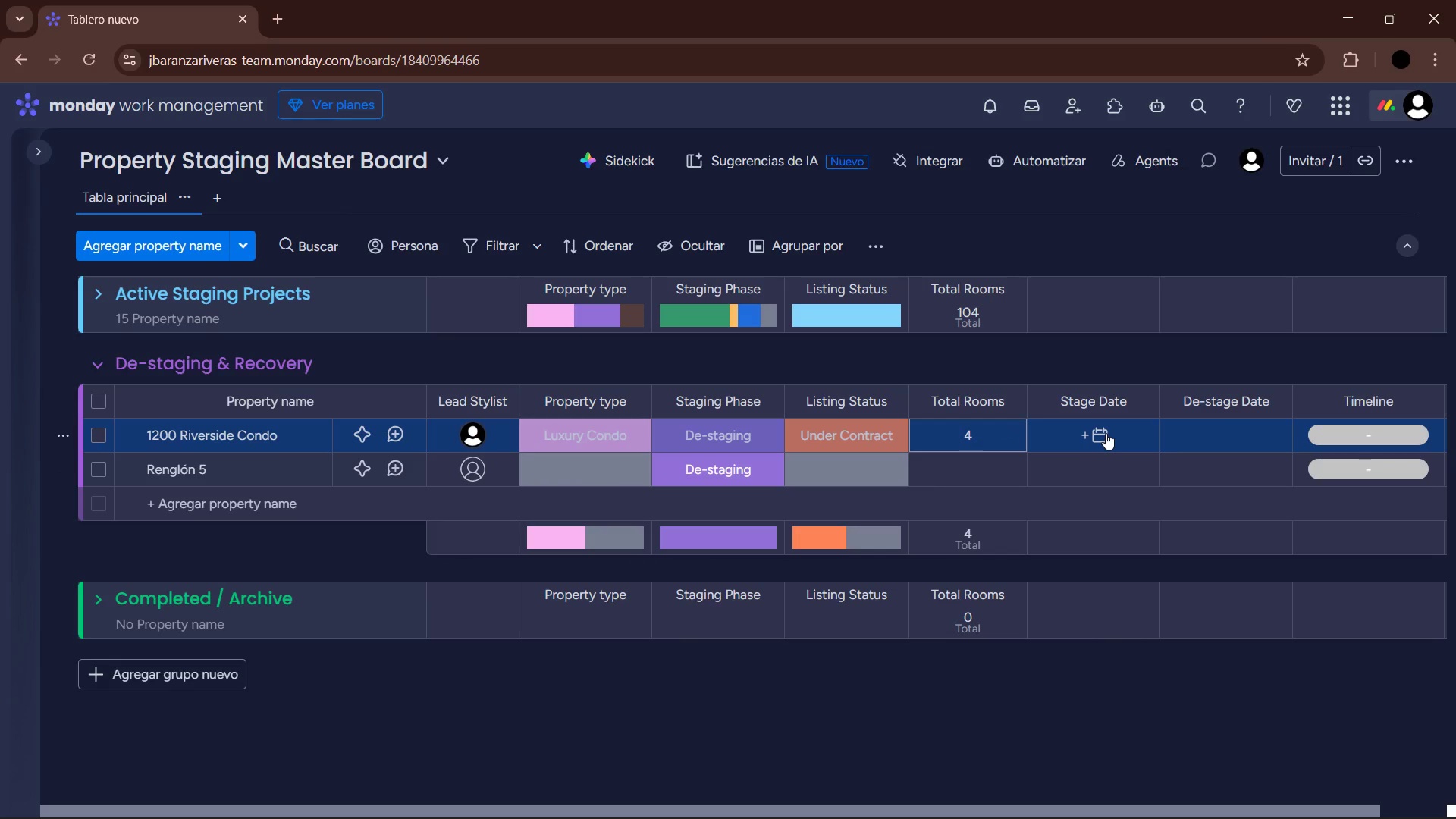 
left_click([1106, 433])
 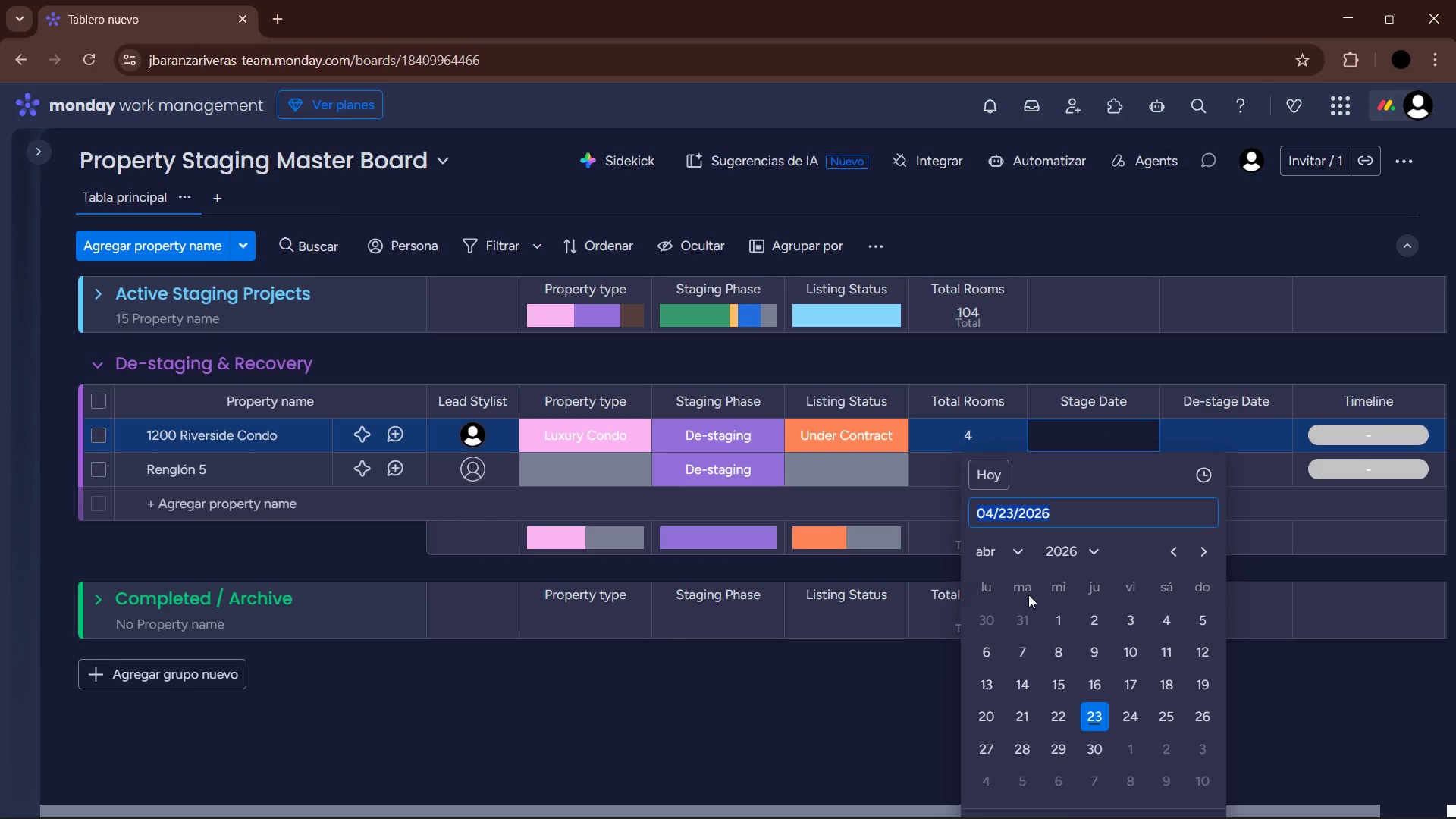 
left_click([997, 546])
 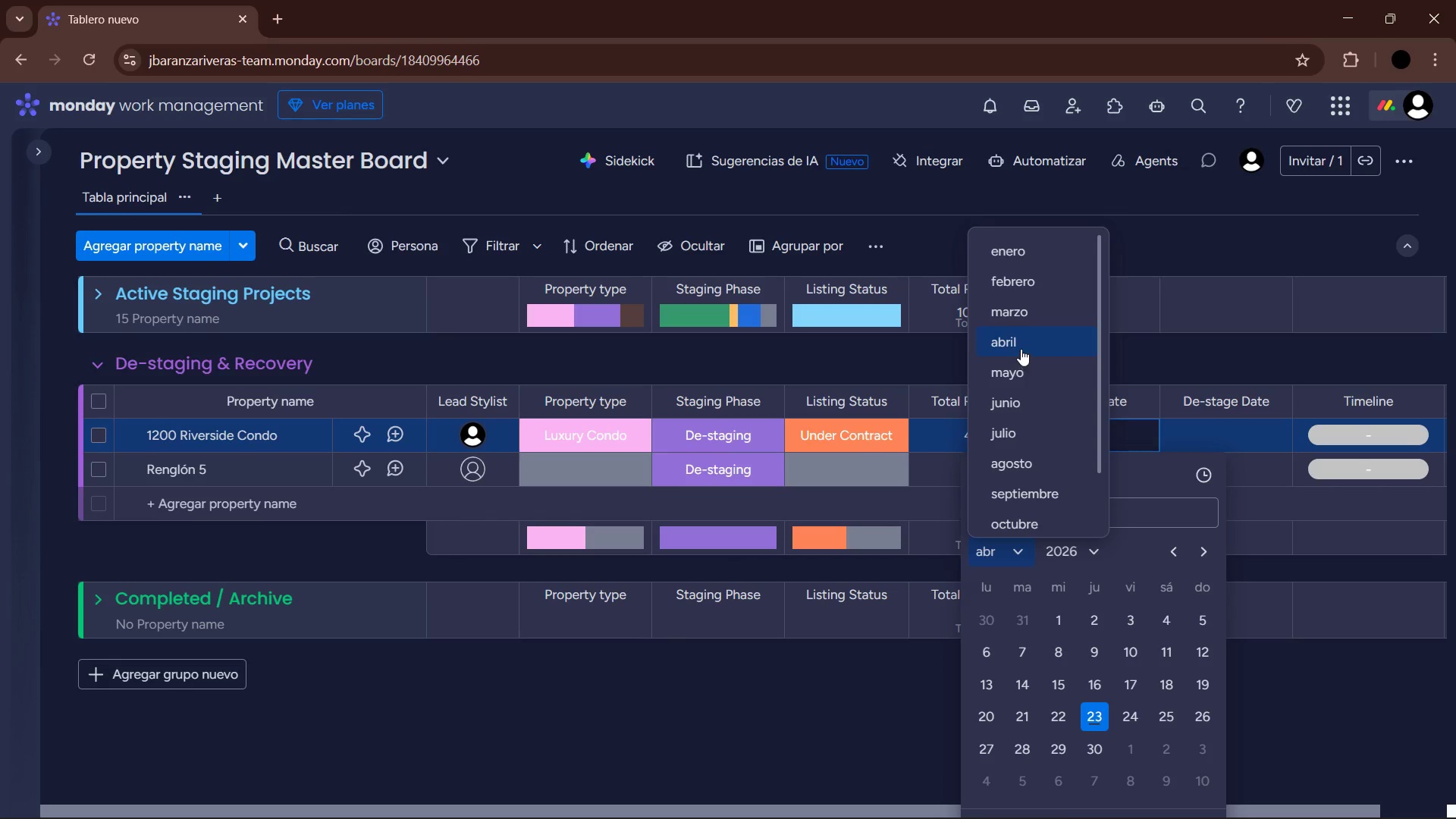 
left_click([1024, 314])
 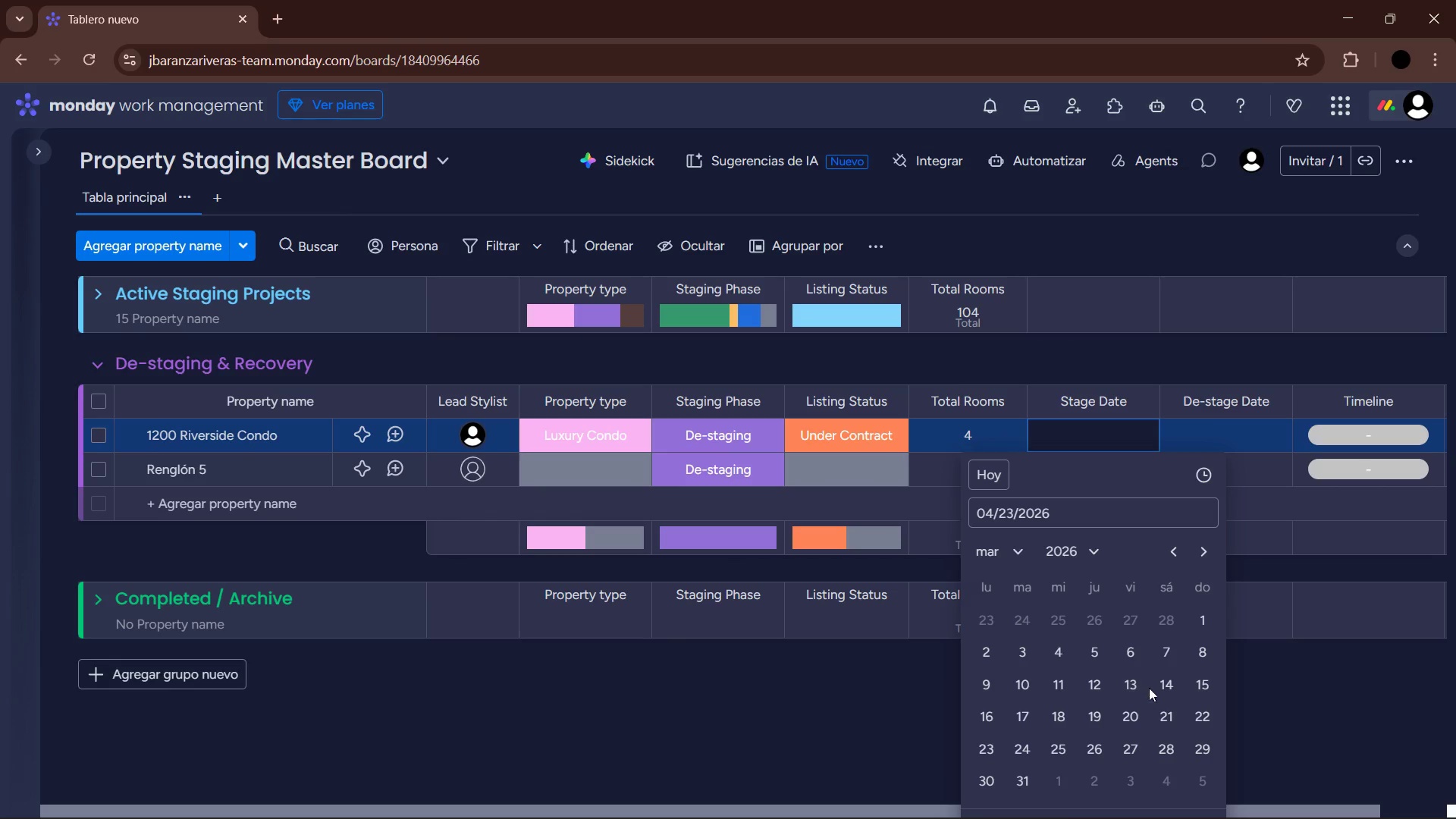 
left_click([1202, 686])
 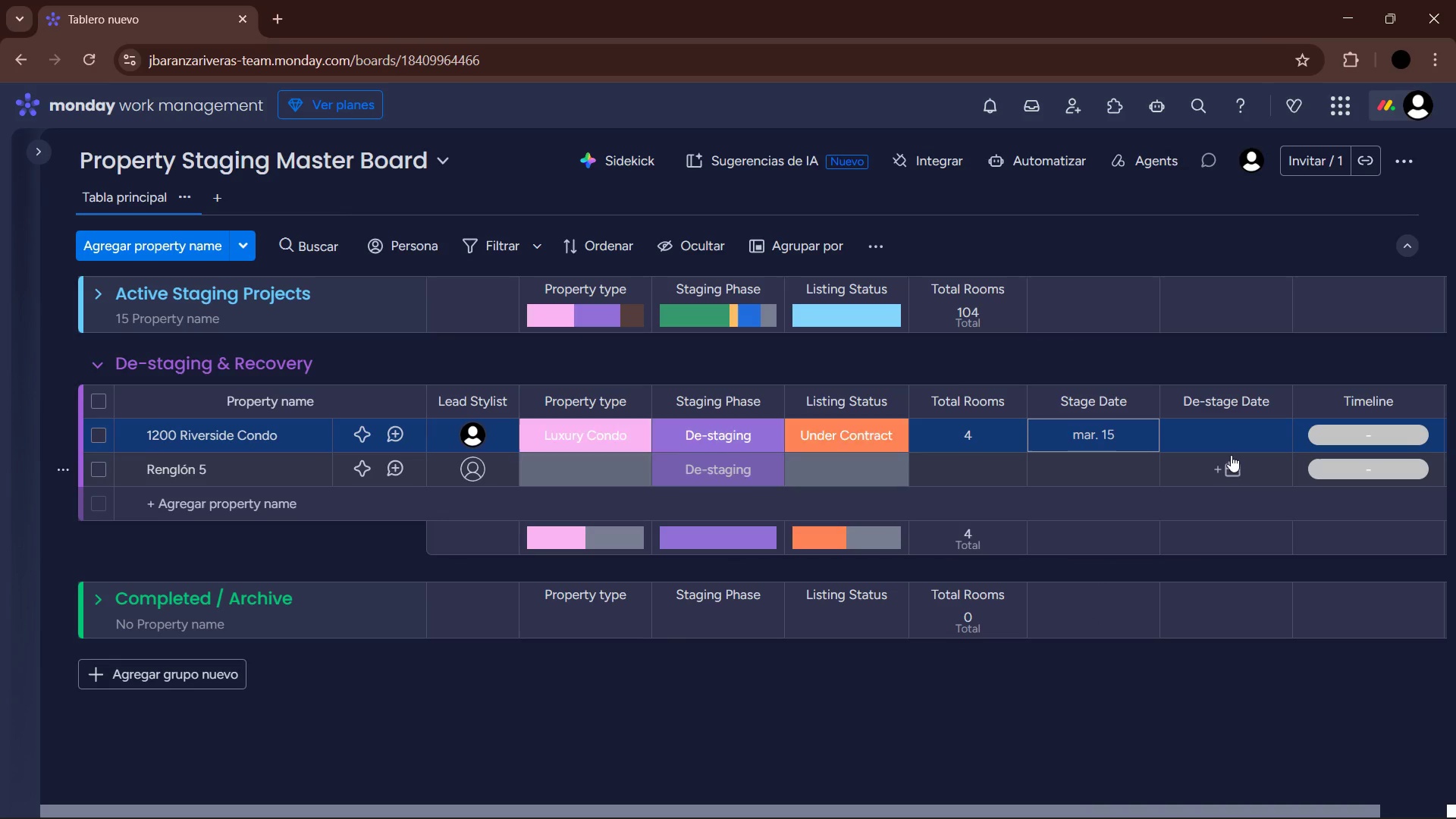 
left_click([1232, 438])
 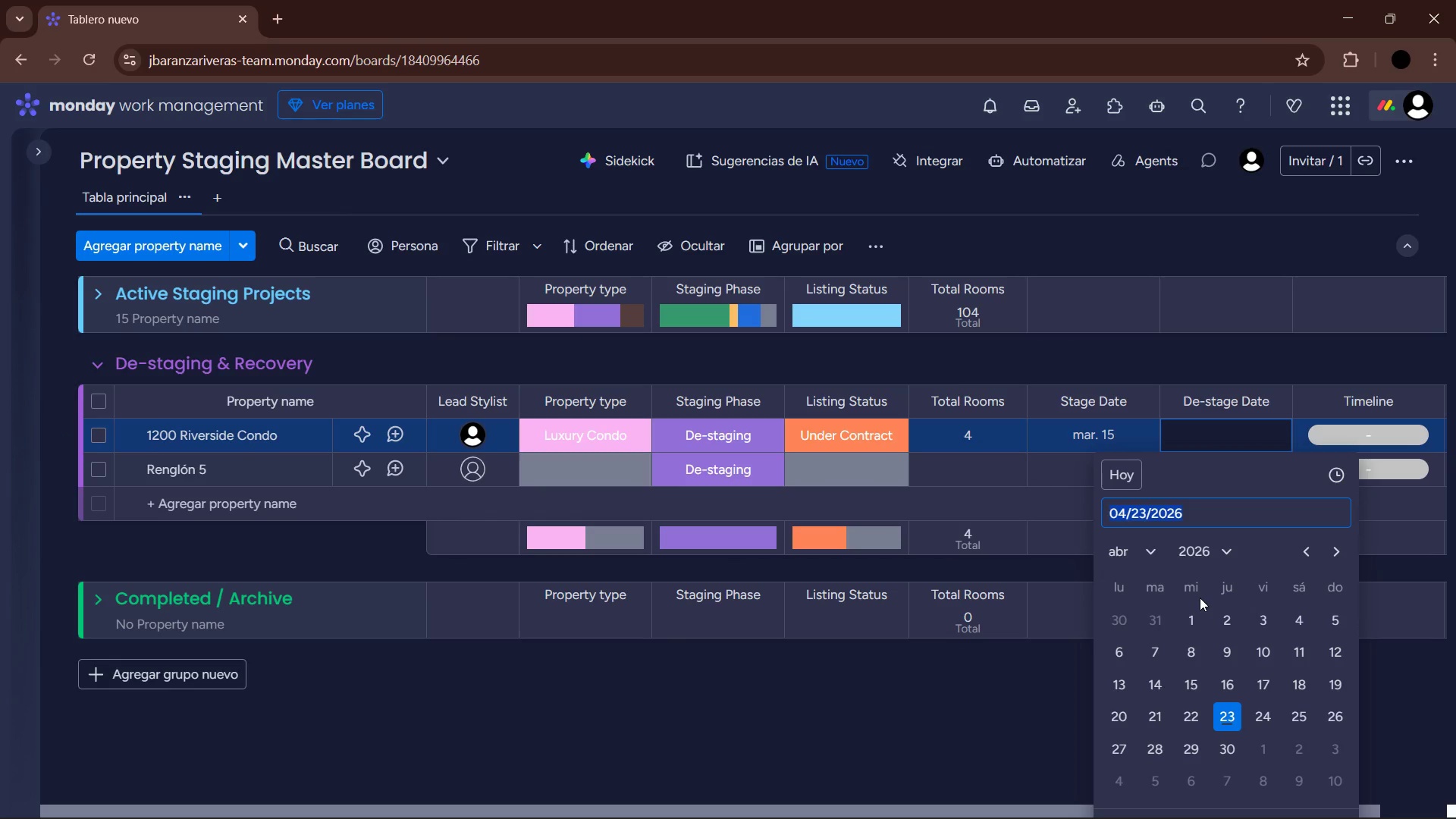 
left_click([1183, 683])
 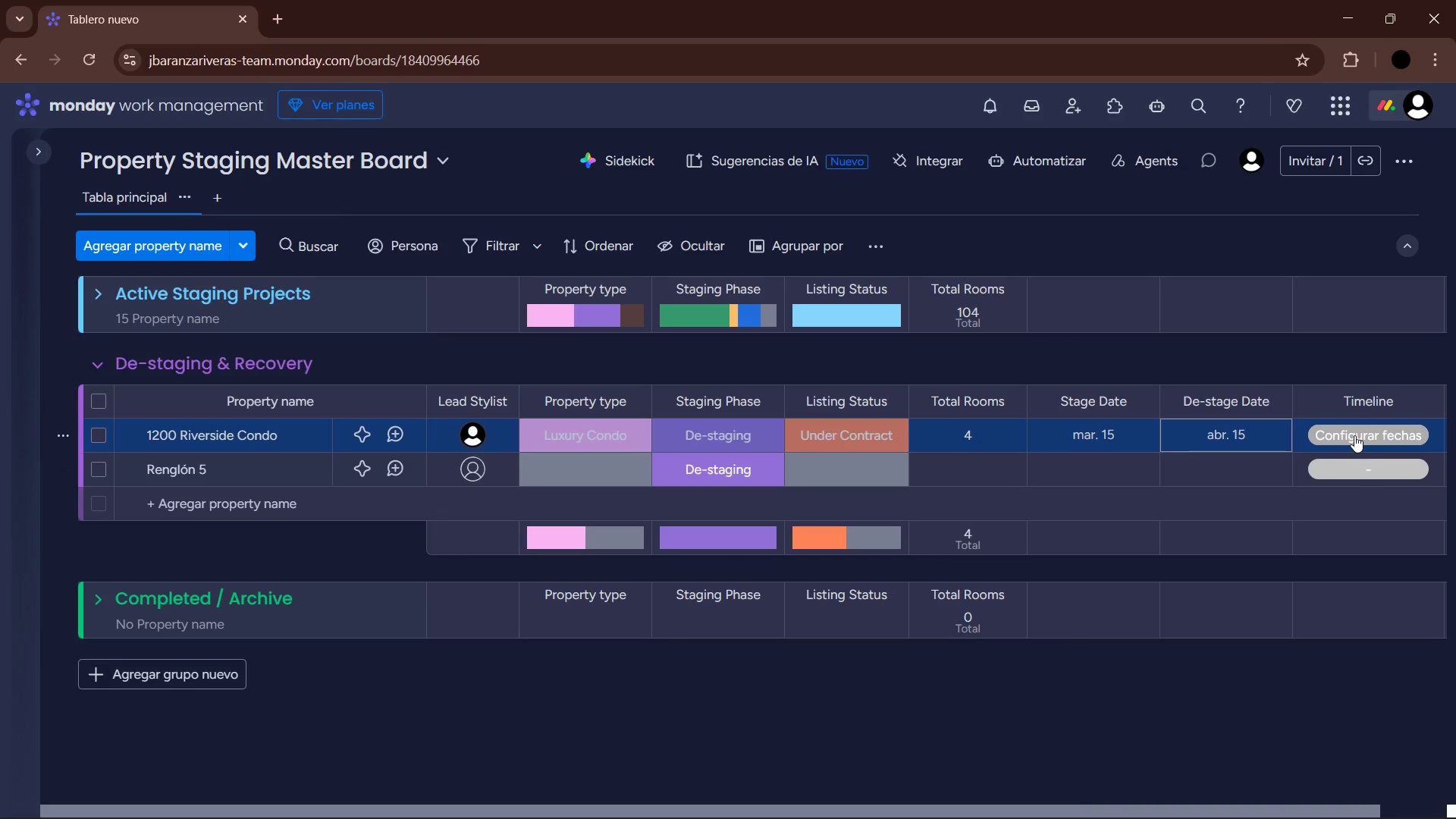 
left_click([1354, 428])
 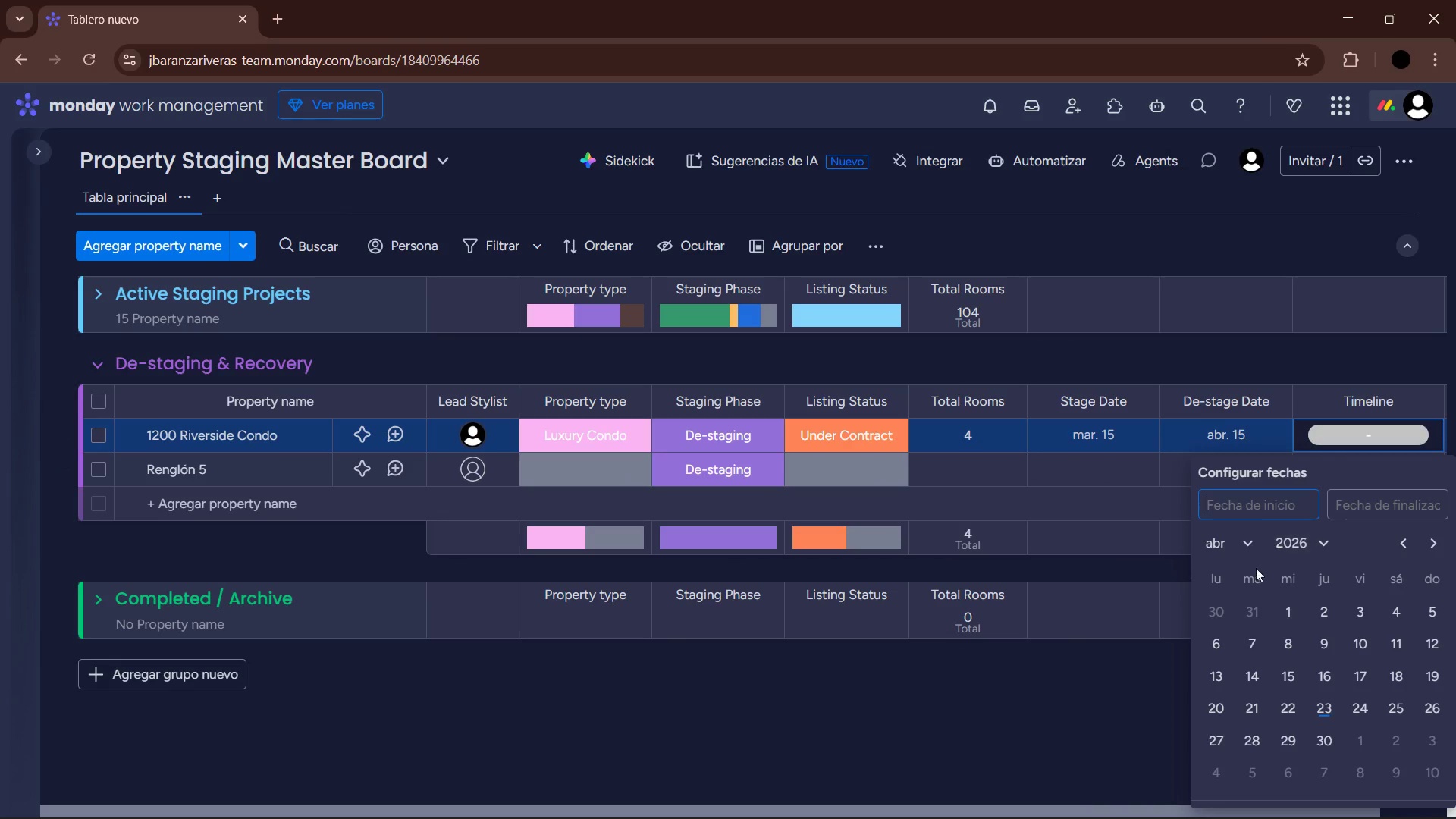 
left_click([1236, 549])
 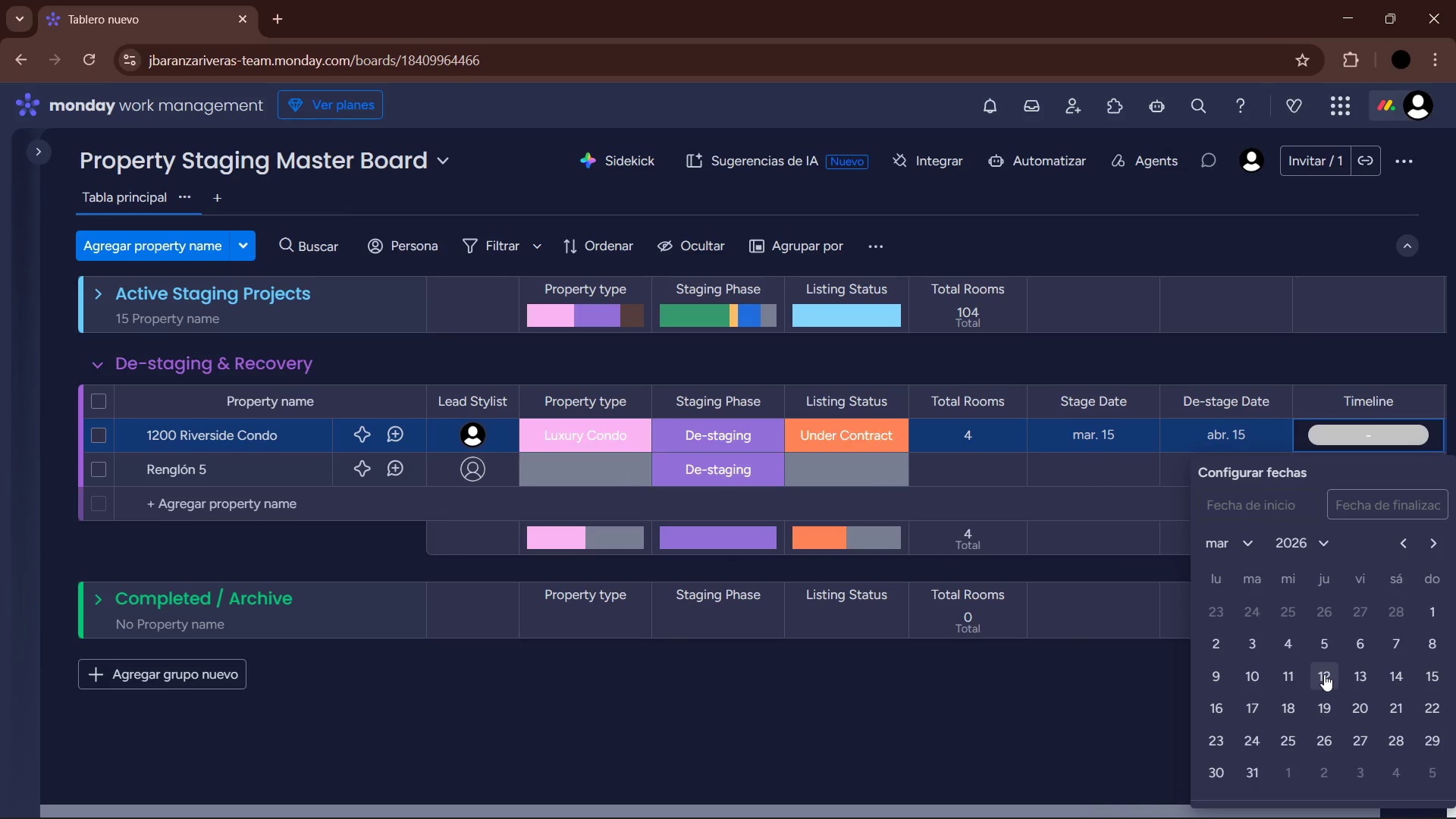 
left_click([1438, 670])
 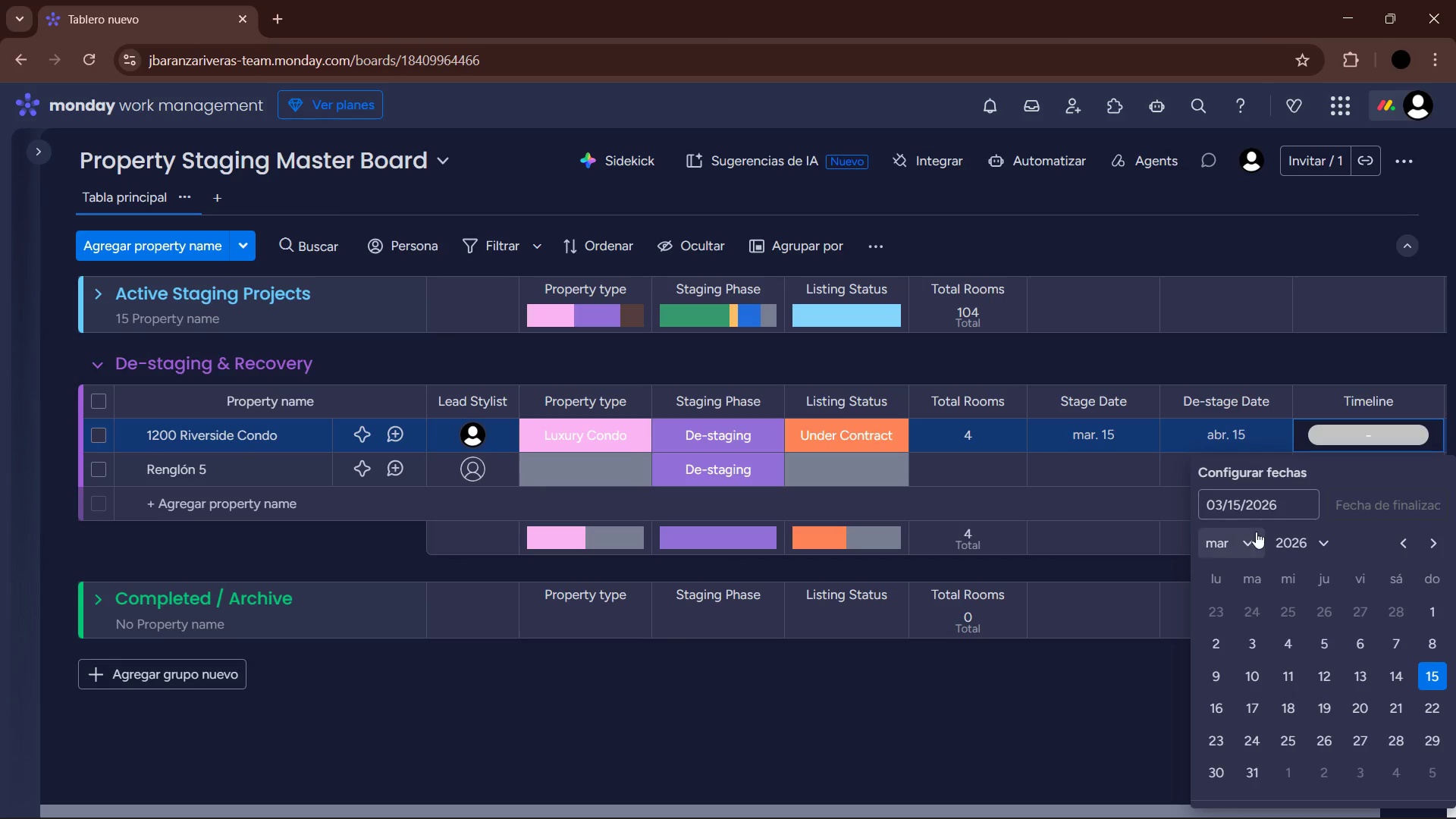 
left_click([1255, 533])
 